 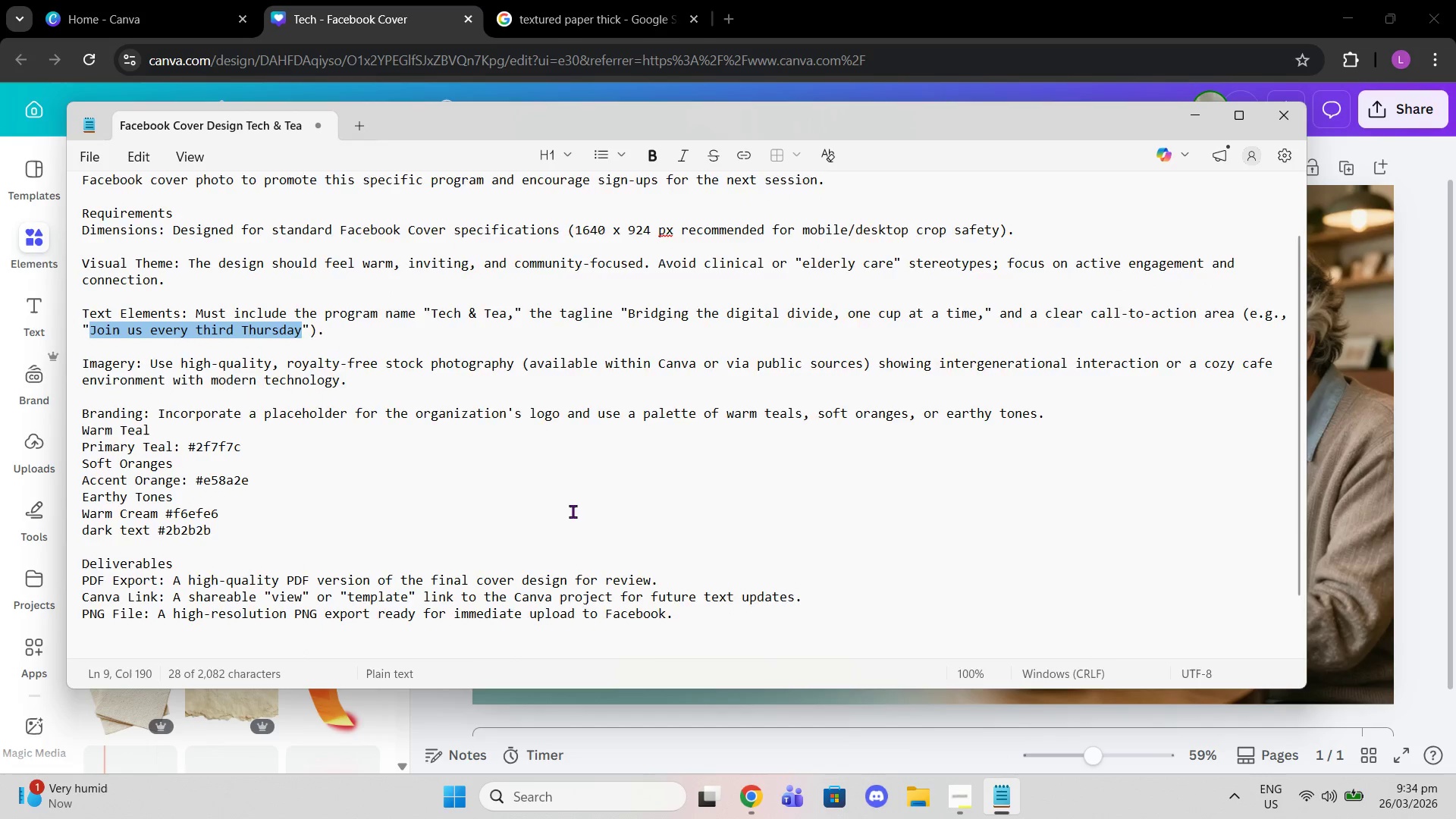 
scroll: coordinate [573, 510], scroll_direction: down, amount: 2.0
 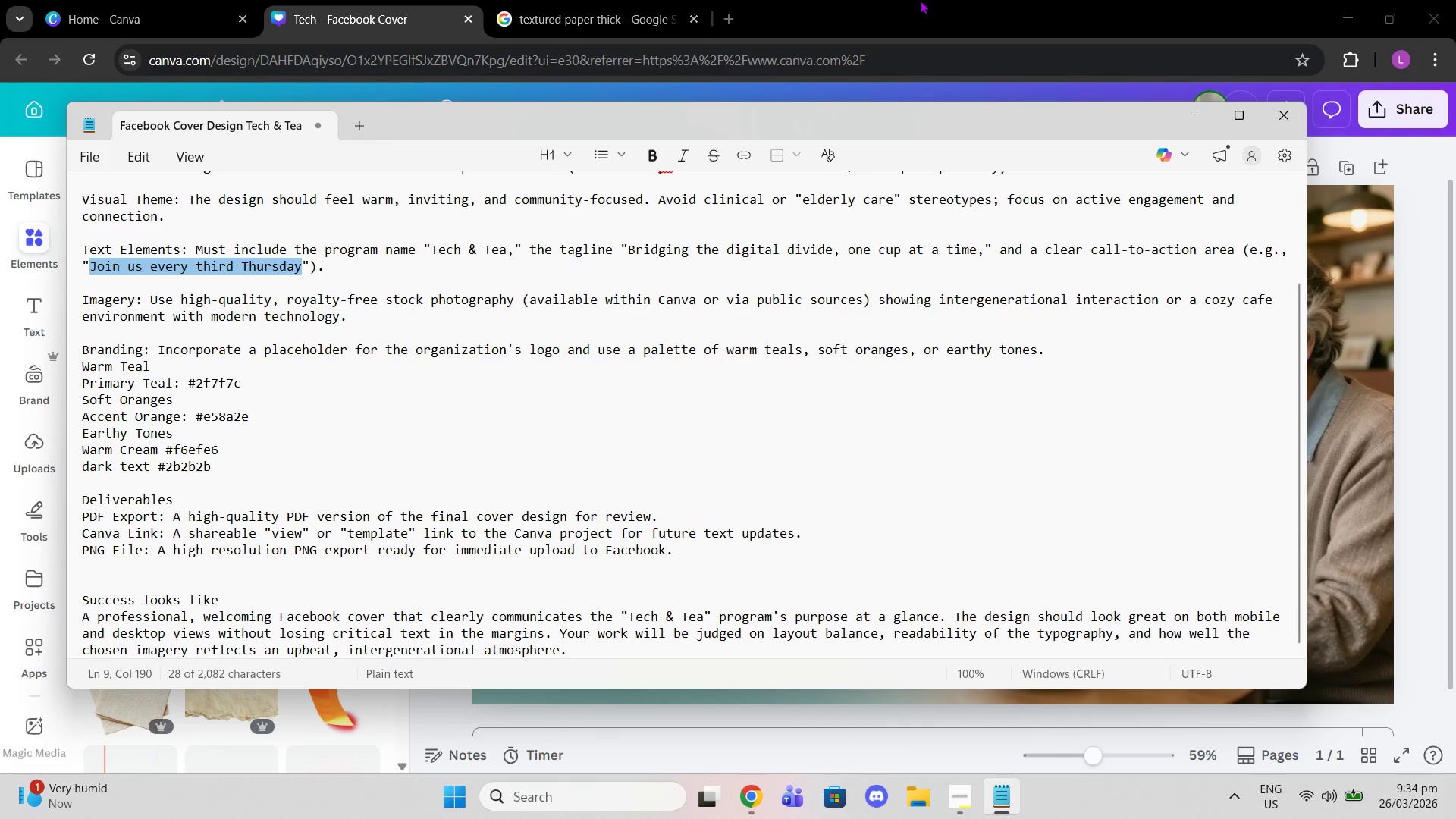 
left_click([930, 0])
 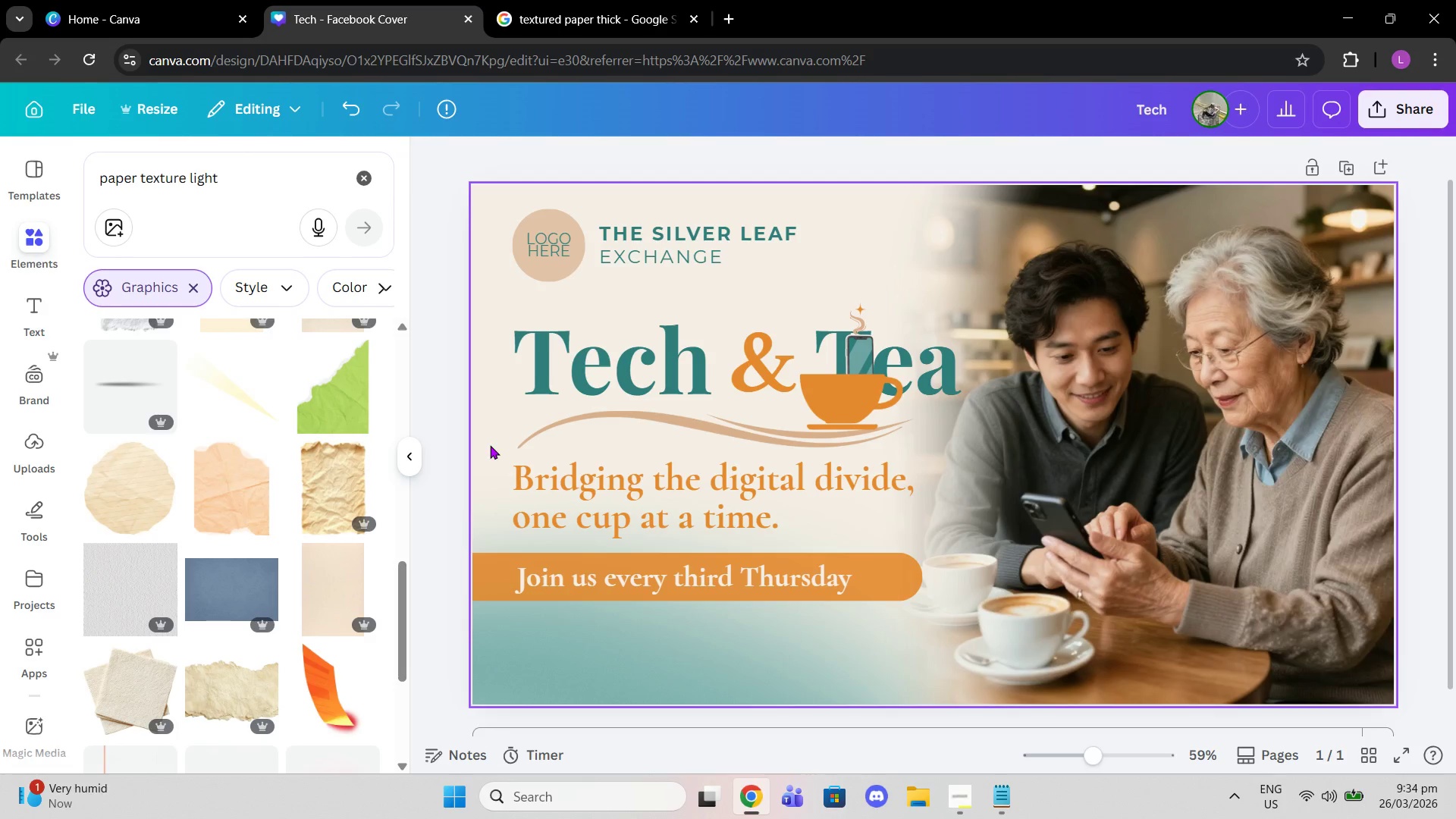 
scroll: coordinate [302, 529], scroll_direction: down, amount: 2.0
 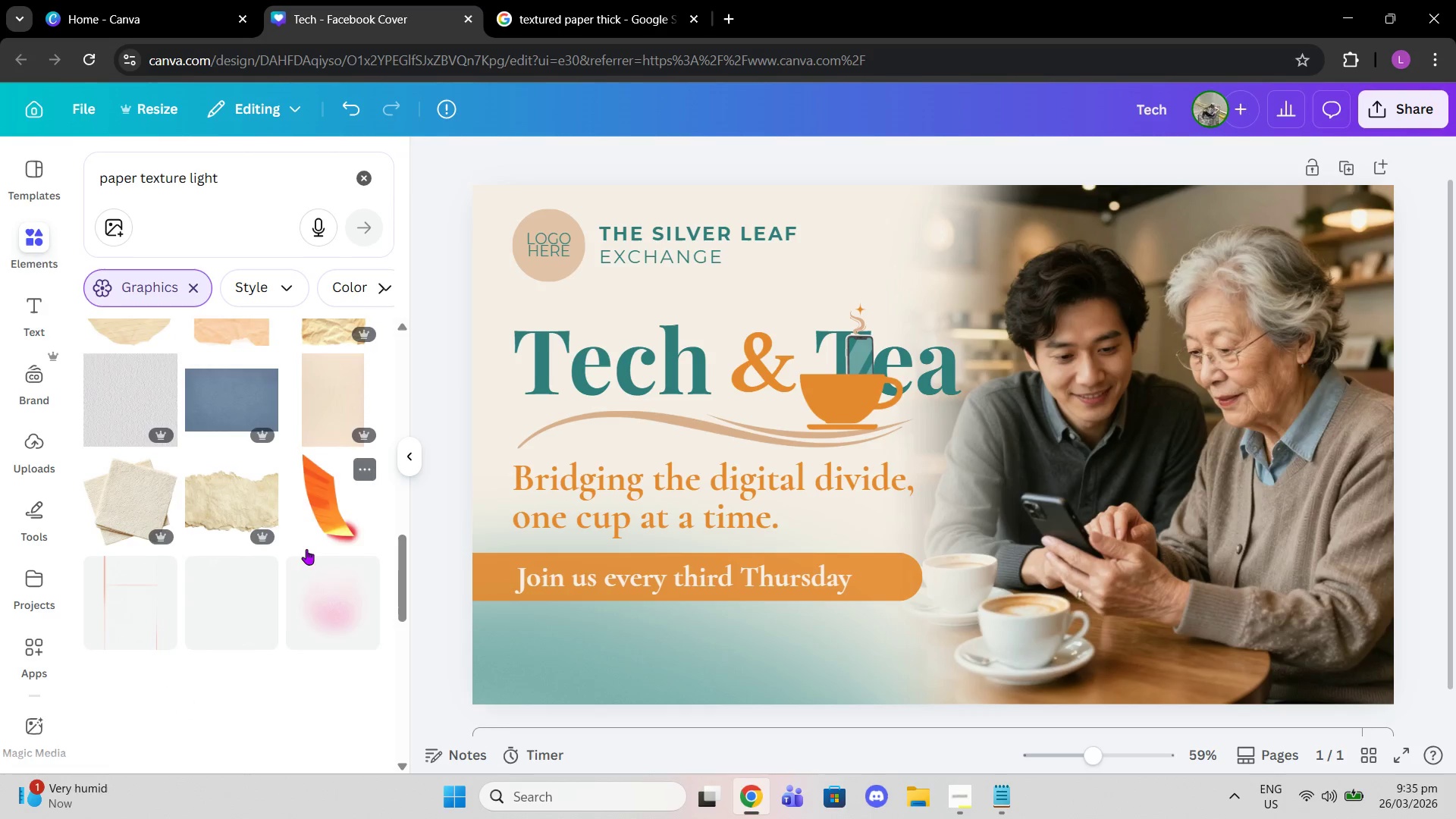 
scroll: coordinate [284, 493], scroll_direction: up, amount: 13.0
 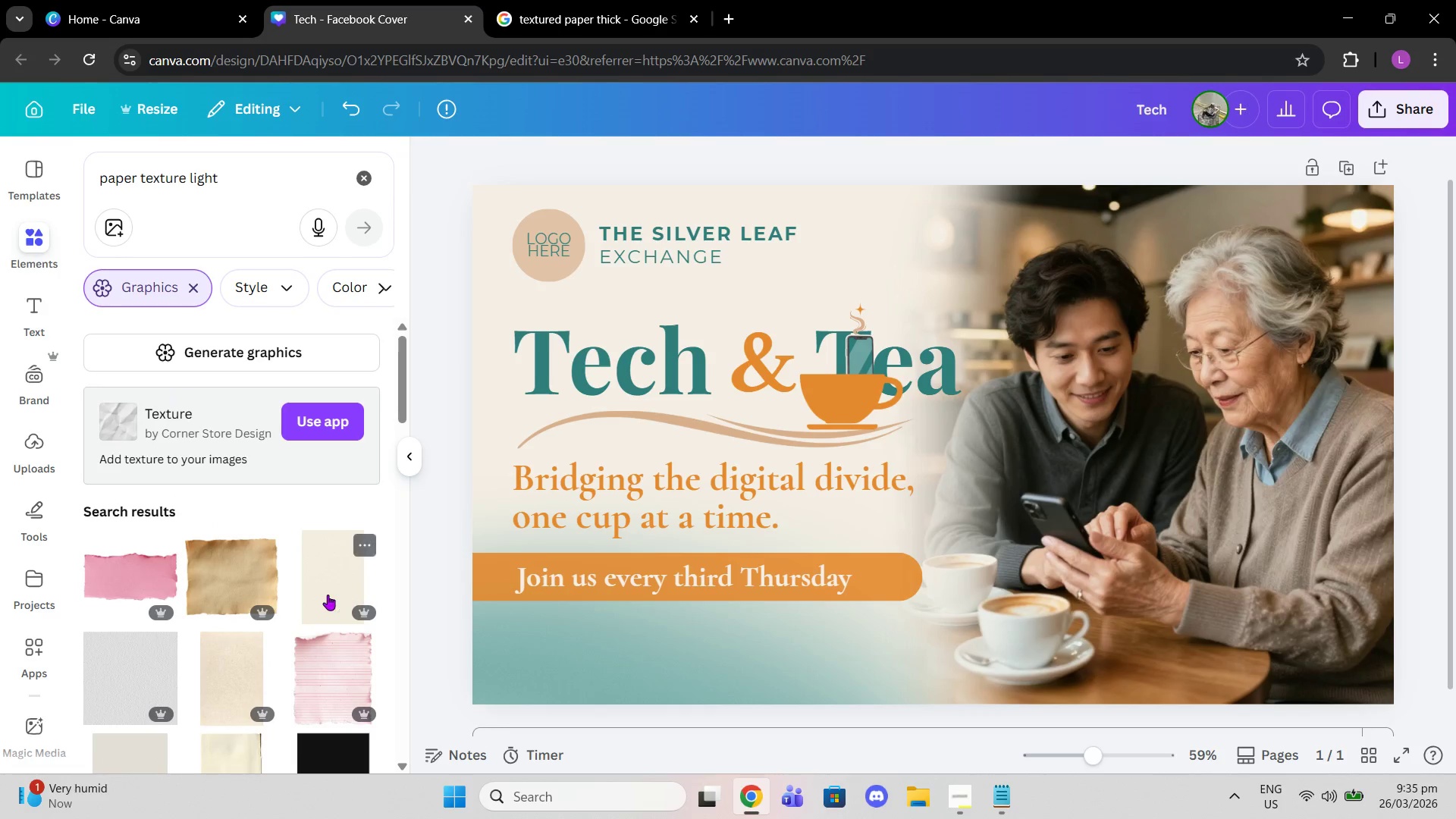 
left_click([327, 595])
 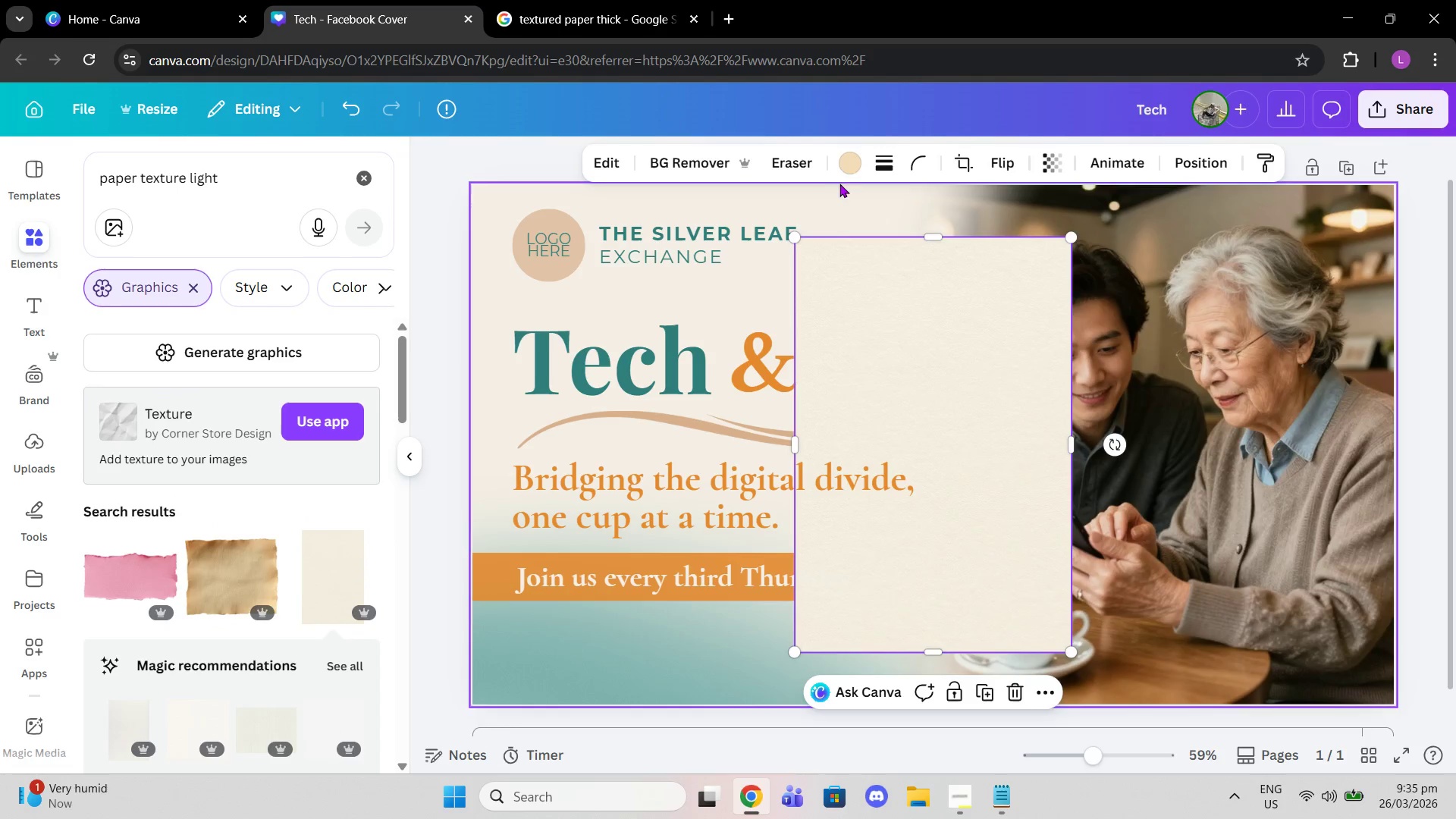 
left_click([844, 169])
 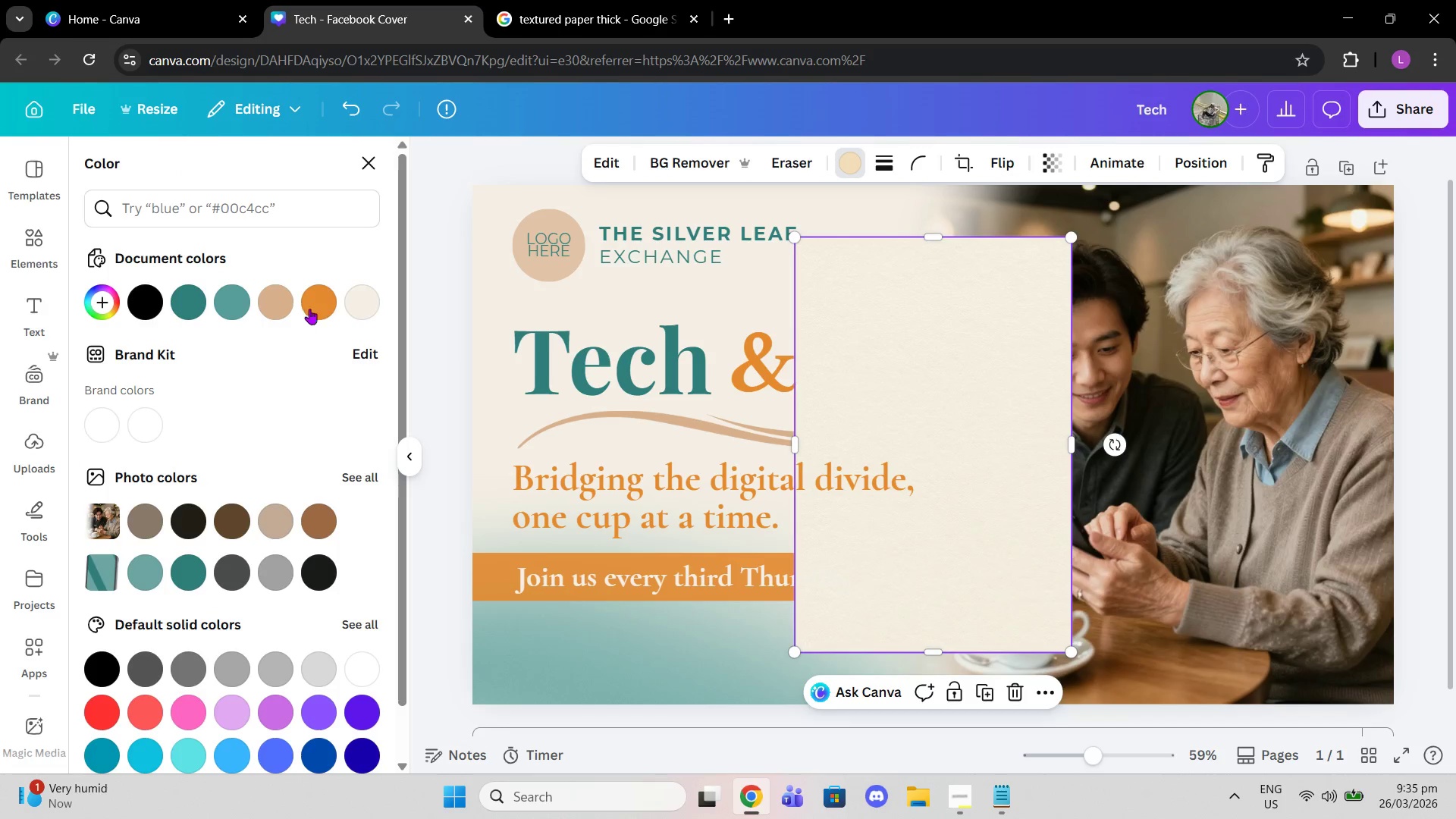 
left_click([362, 303])
 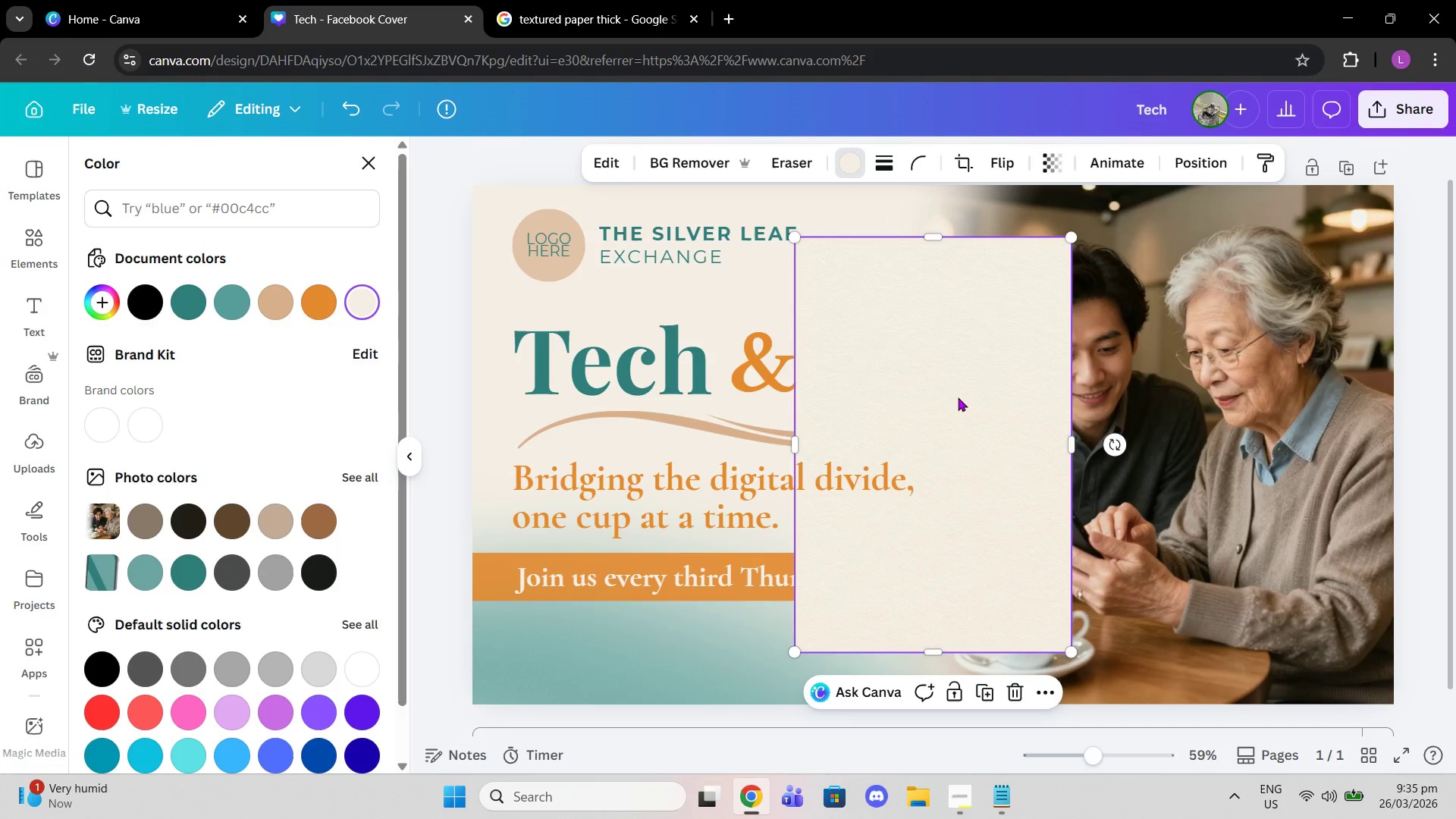 
left_click_drag(start_coordinate=[960, 396], to_coordinate=[687, 380])
 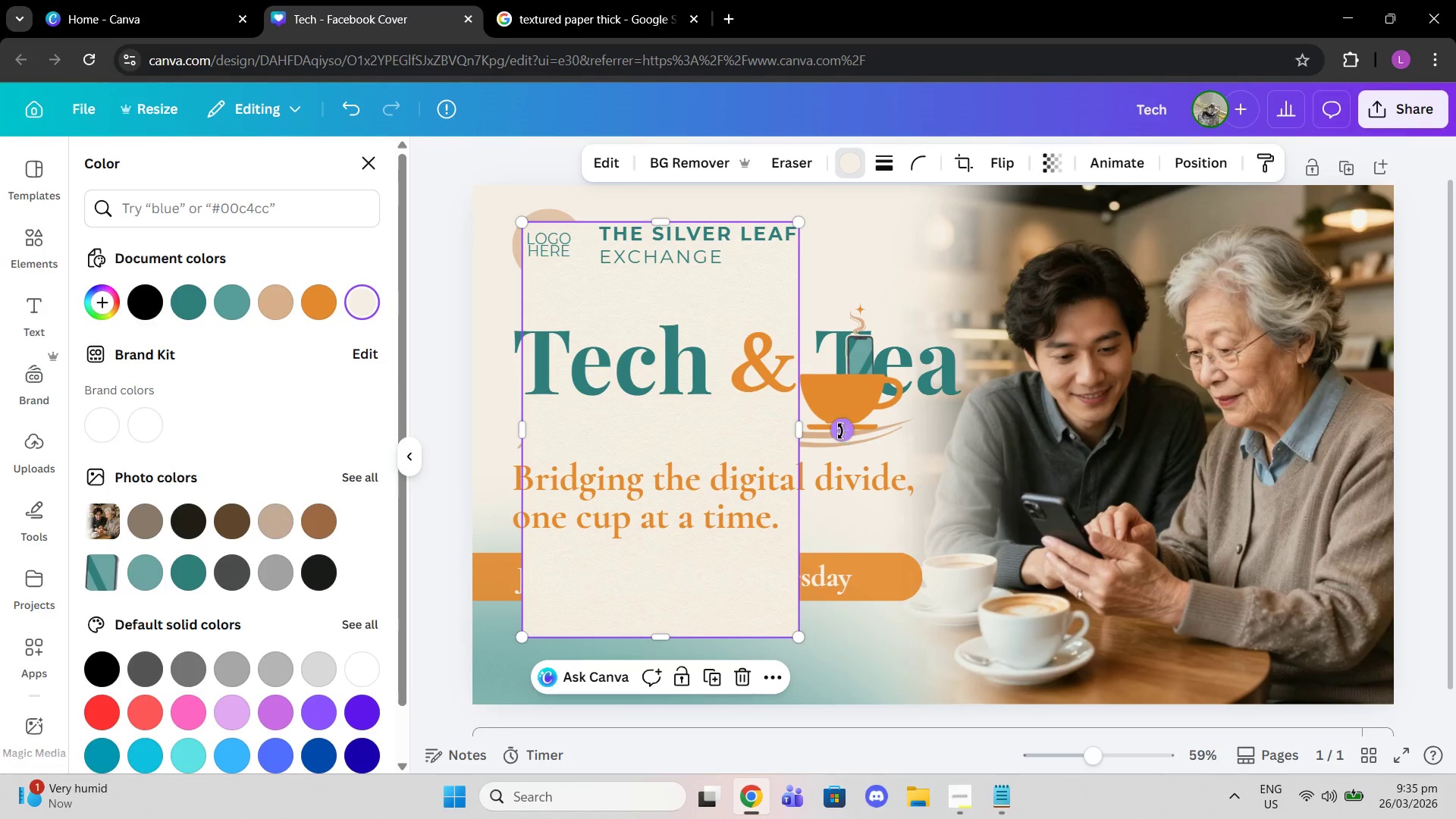 
left_click_drag(start_coordinate=[839, 431], to_coordinate=[661, 318])
 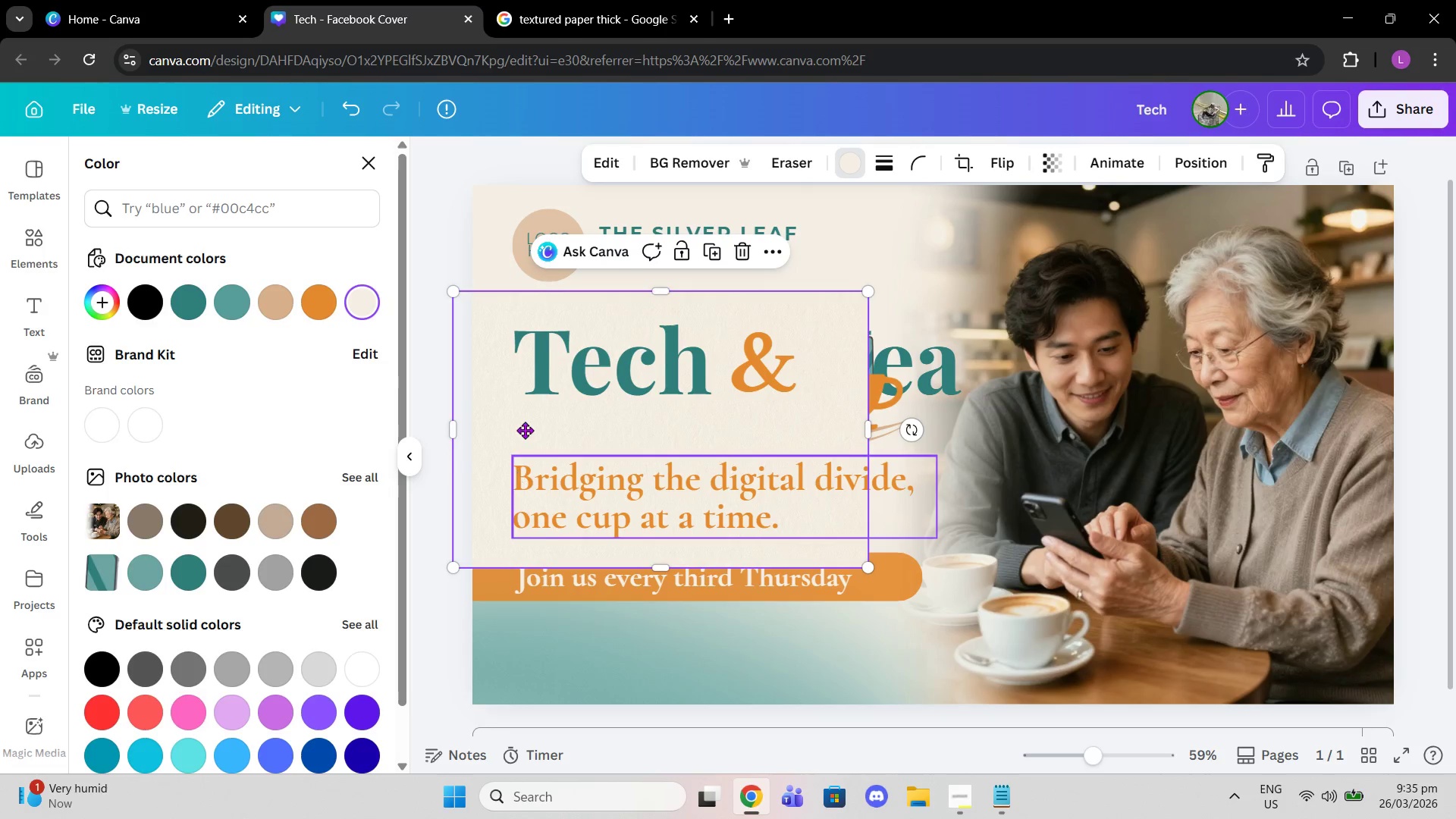 
left_click_drag(start_coordinate=[513, 473], to_coordinate=[532, 362])
 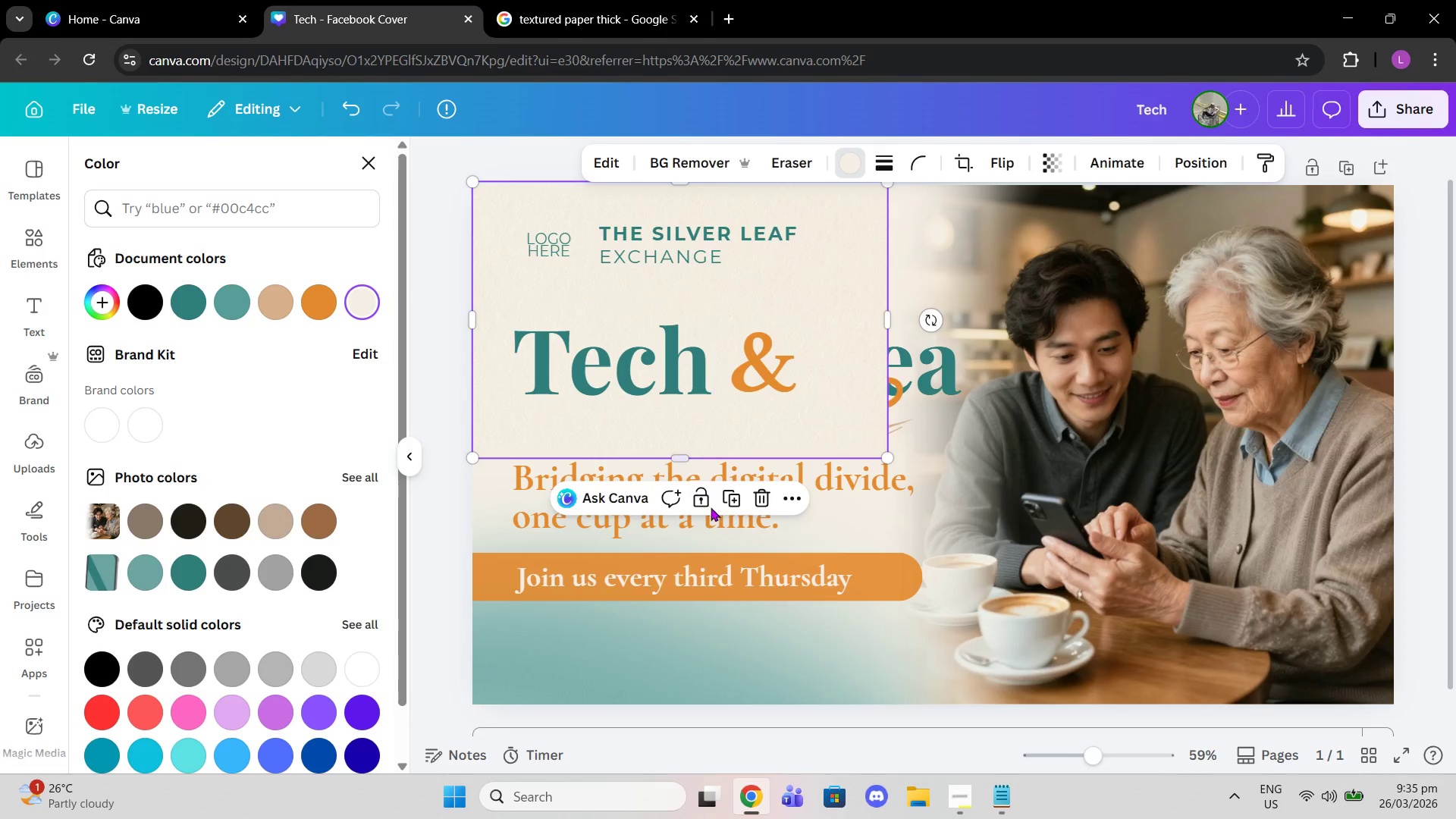 
scroll: coordinate [711, 507], scroll_direction: up, amount: 2.0
 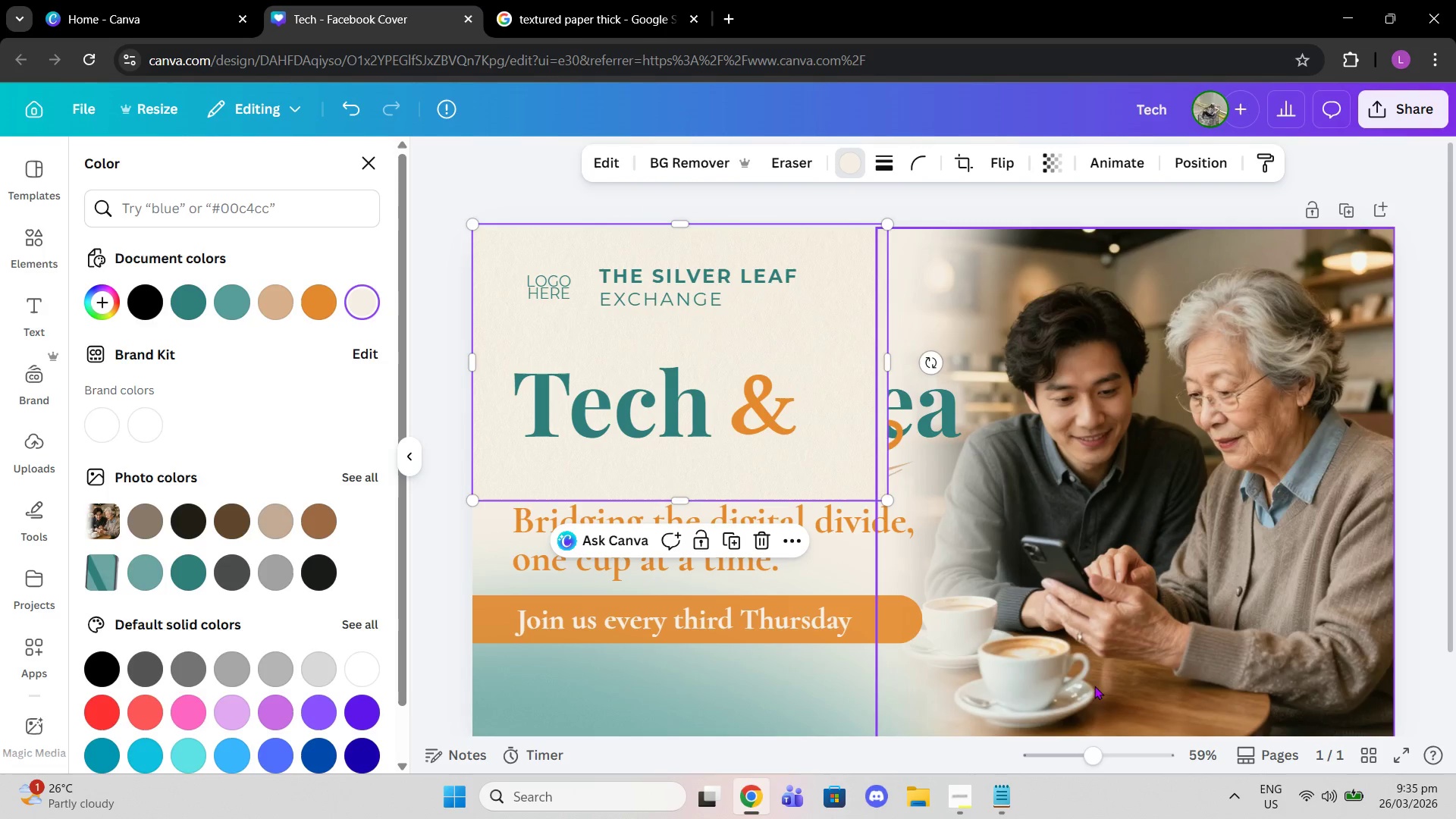 
left_click_drag(start_coordinate=[1081, 758], to_coordinate=[1121, 760])
 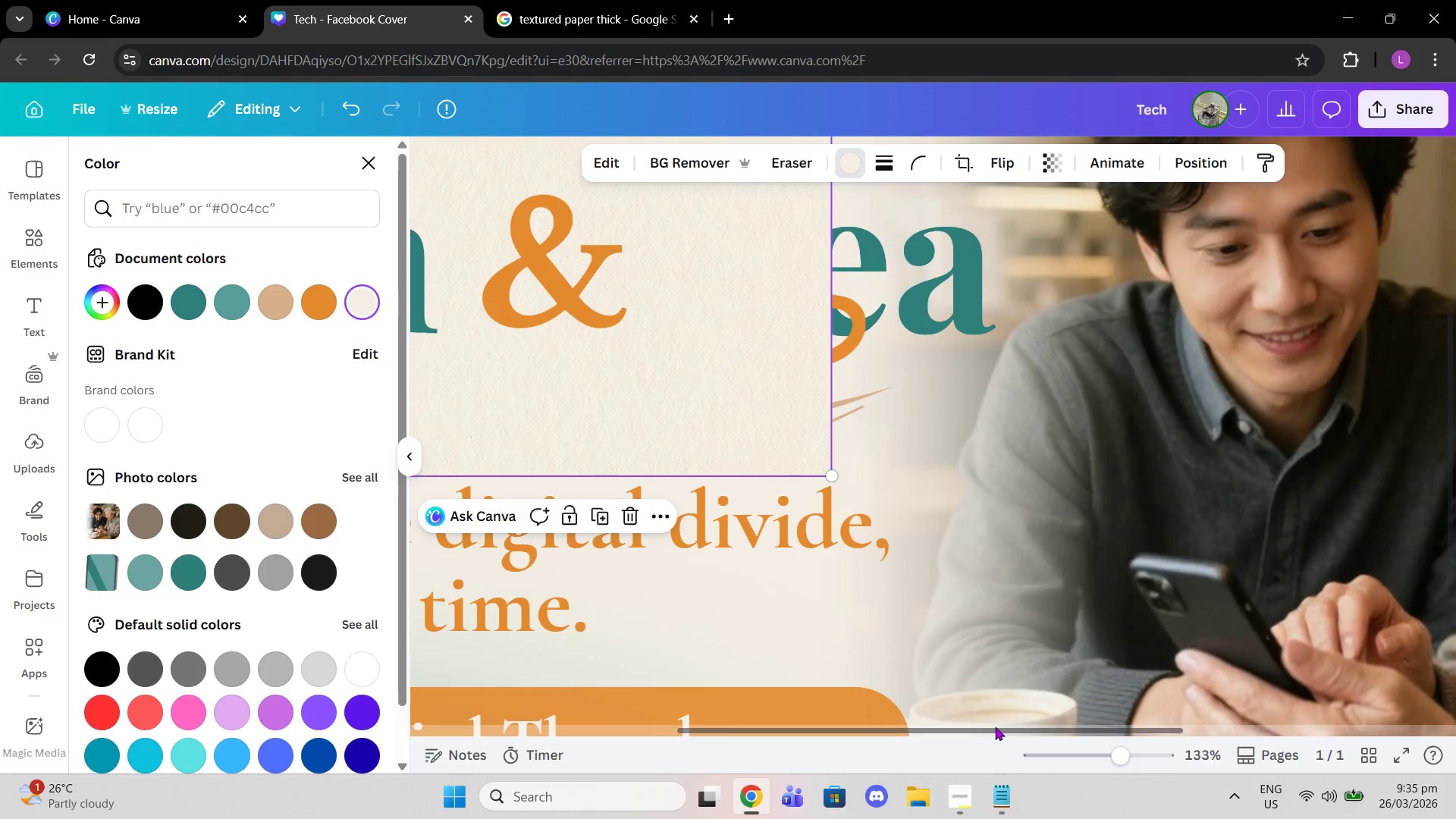 
left_click_drag(start_coordinate=[995, 726], to_coordinate=[425, 654])
 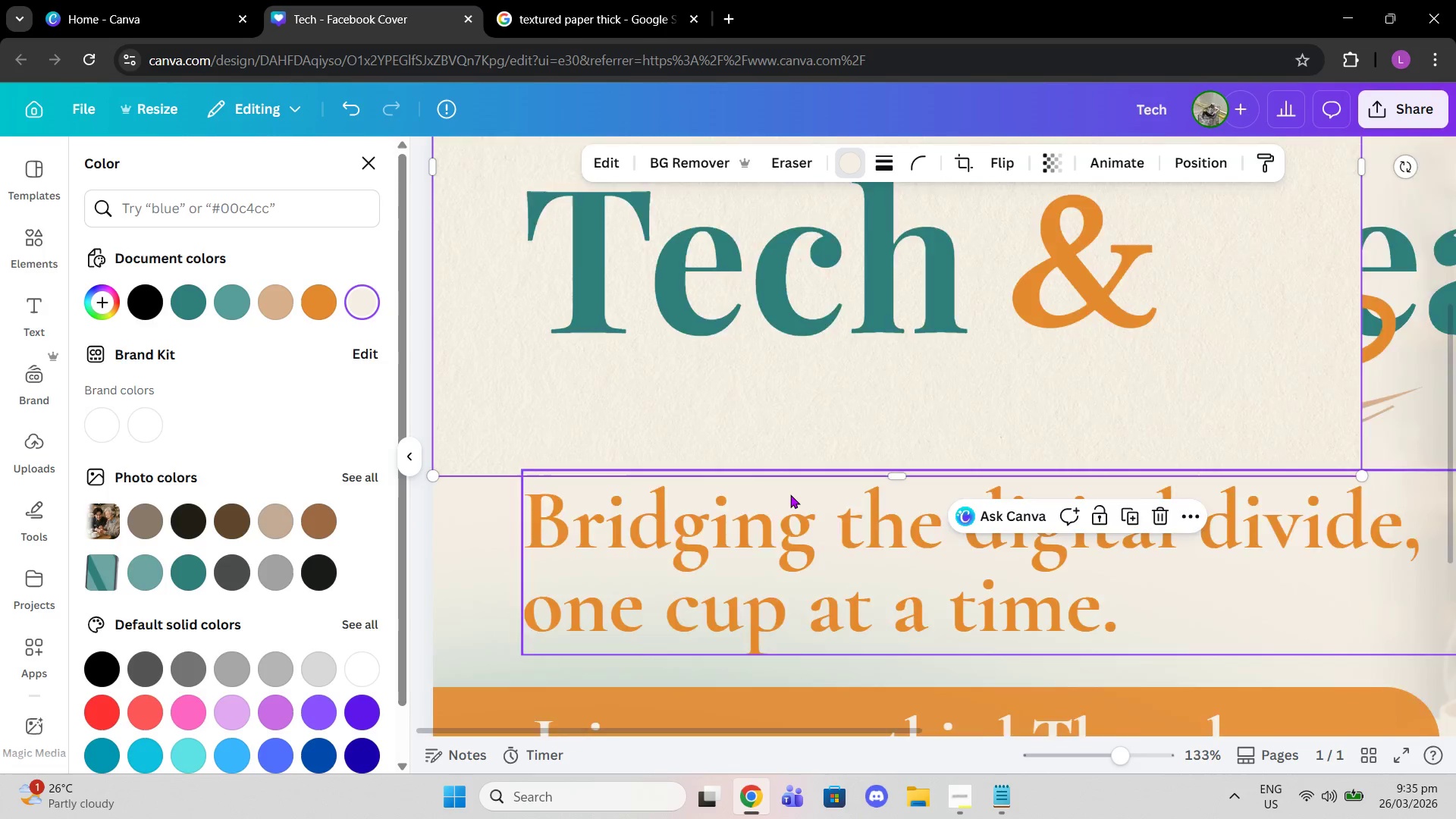 
scroll: coordinate [790, 494], scroll_direction: up, amount: 2.0
 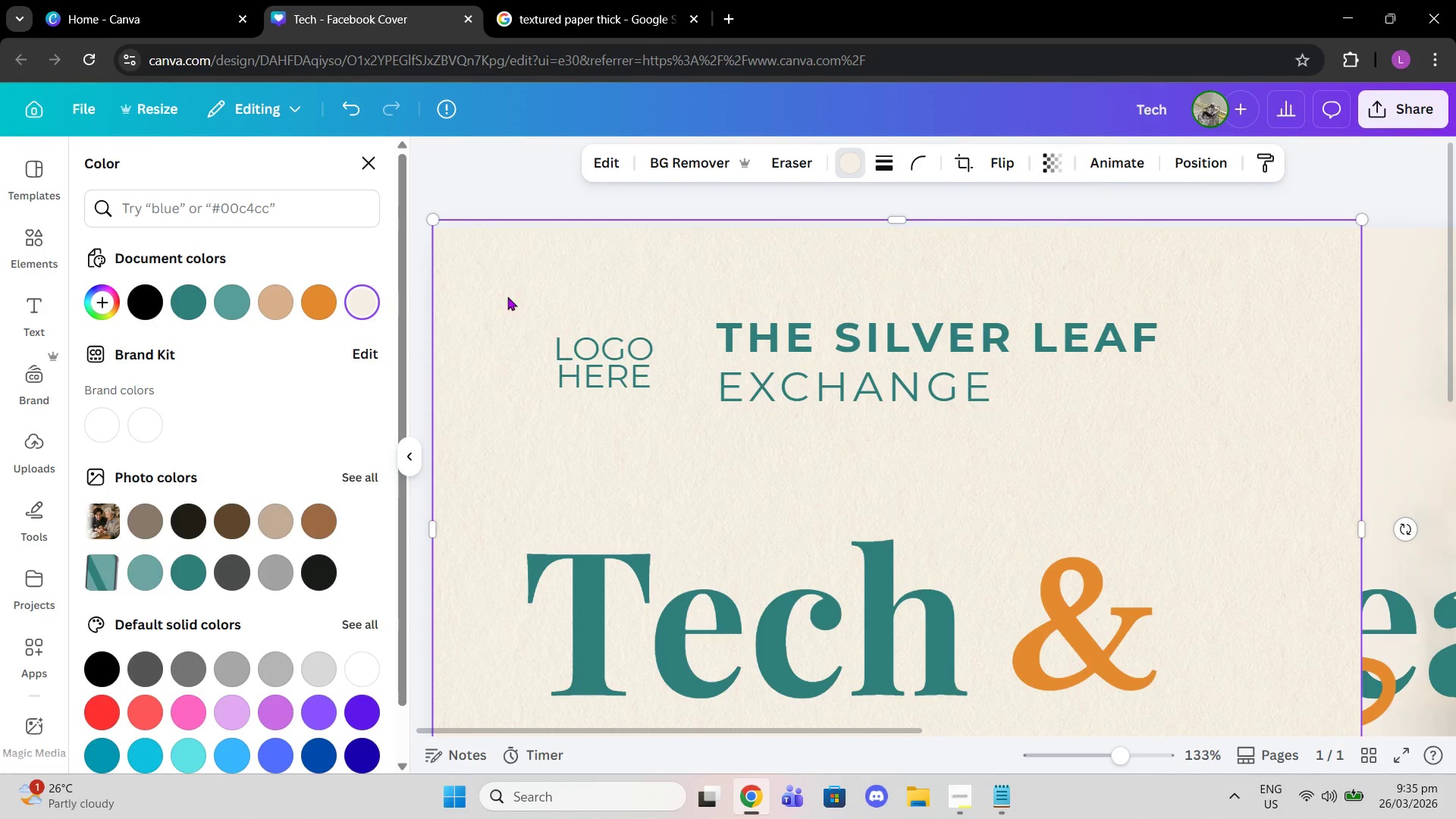 
left_click_drag(start_coordinate=[504, 294], to_coordinate=[507, 302])
 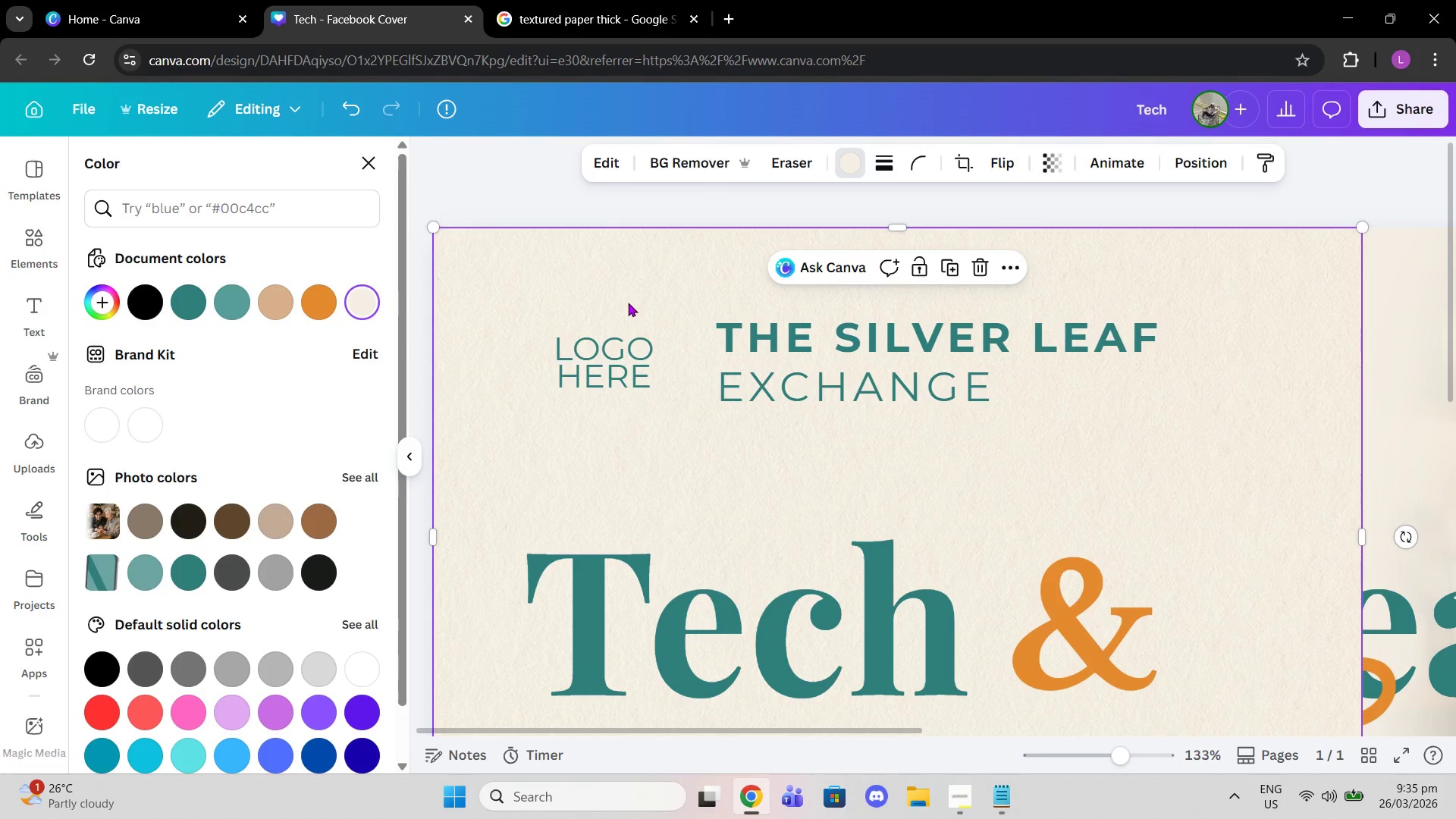 
scroll: coordinate [898, 391], scroll_direction: down, amount: 1.0
 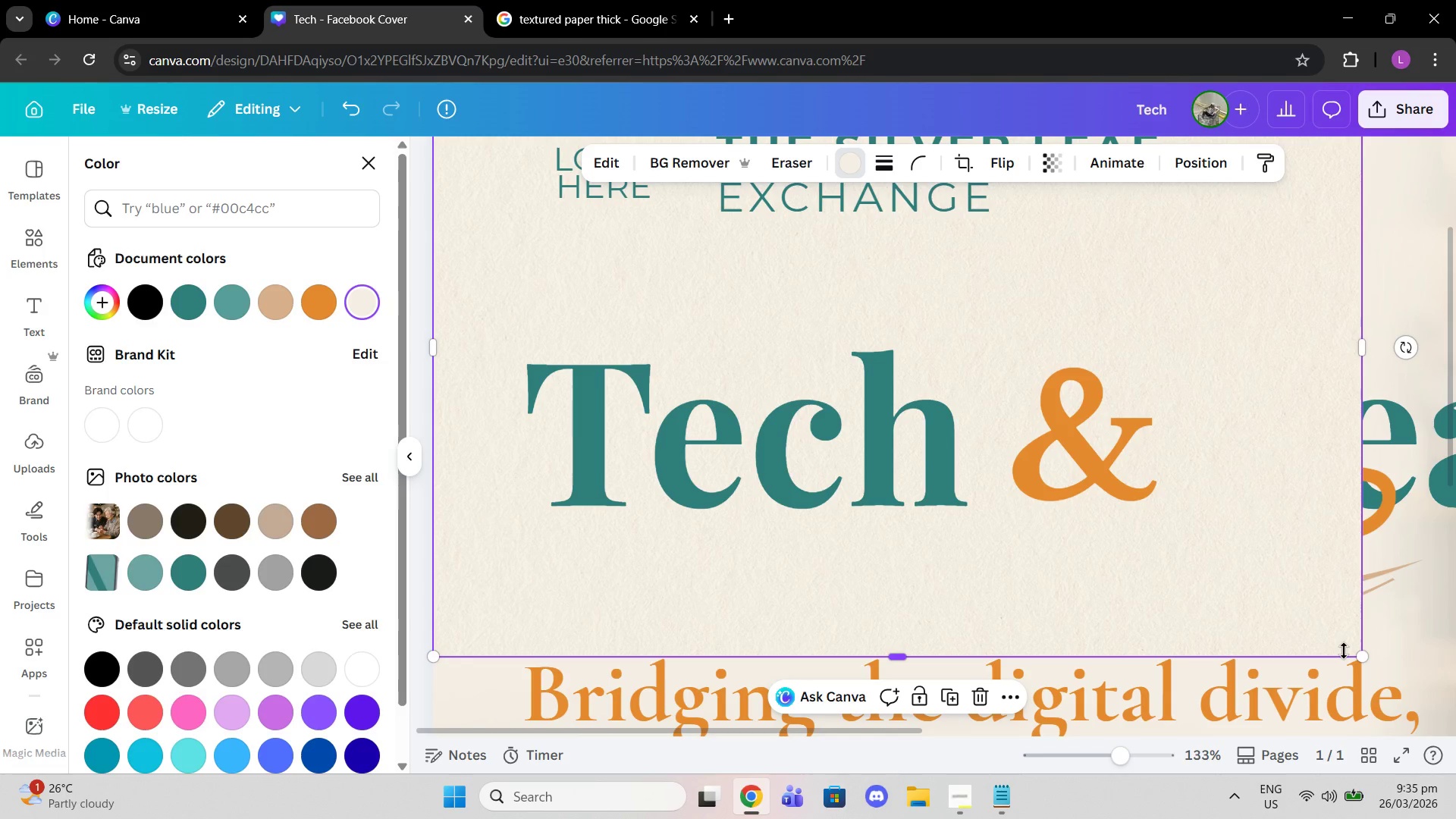 
wait(15.19)
 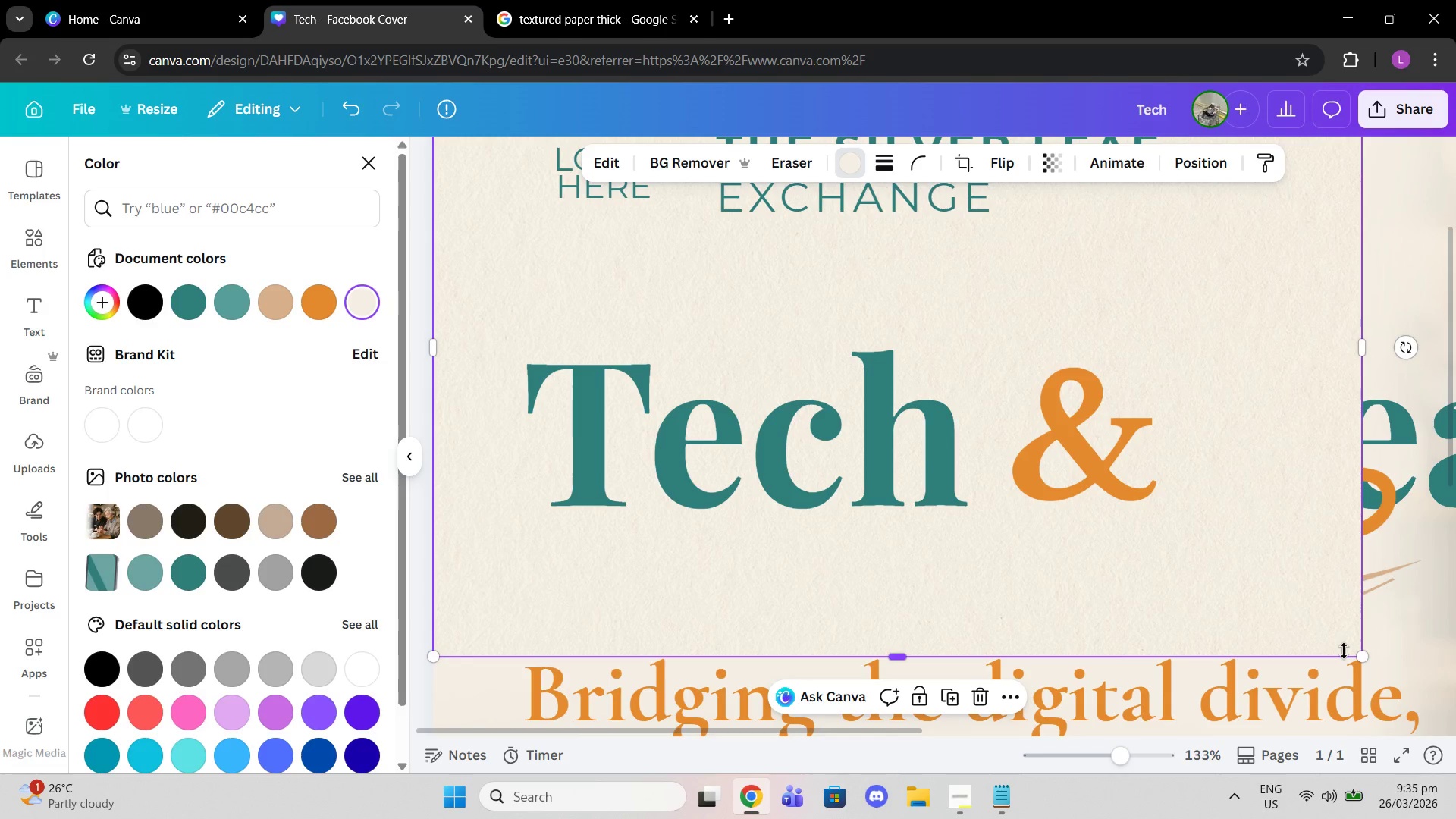 
scroll: coordinate [1000, 610], scroll_direction: down, amount: 6.0
 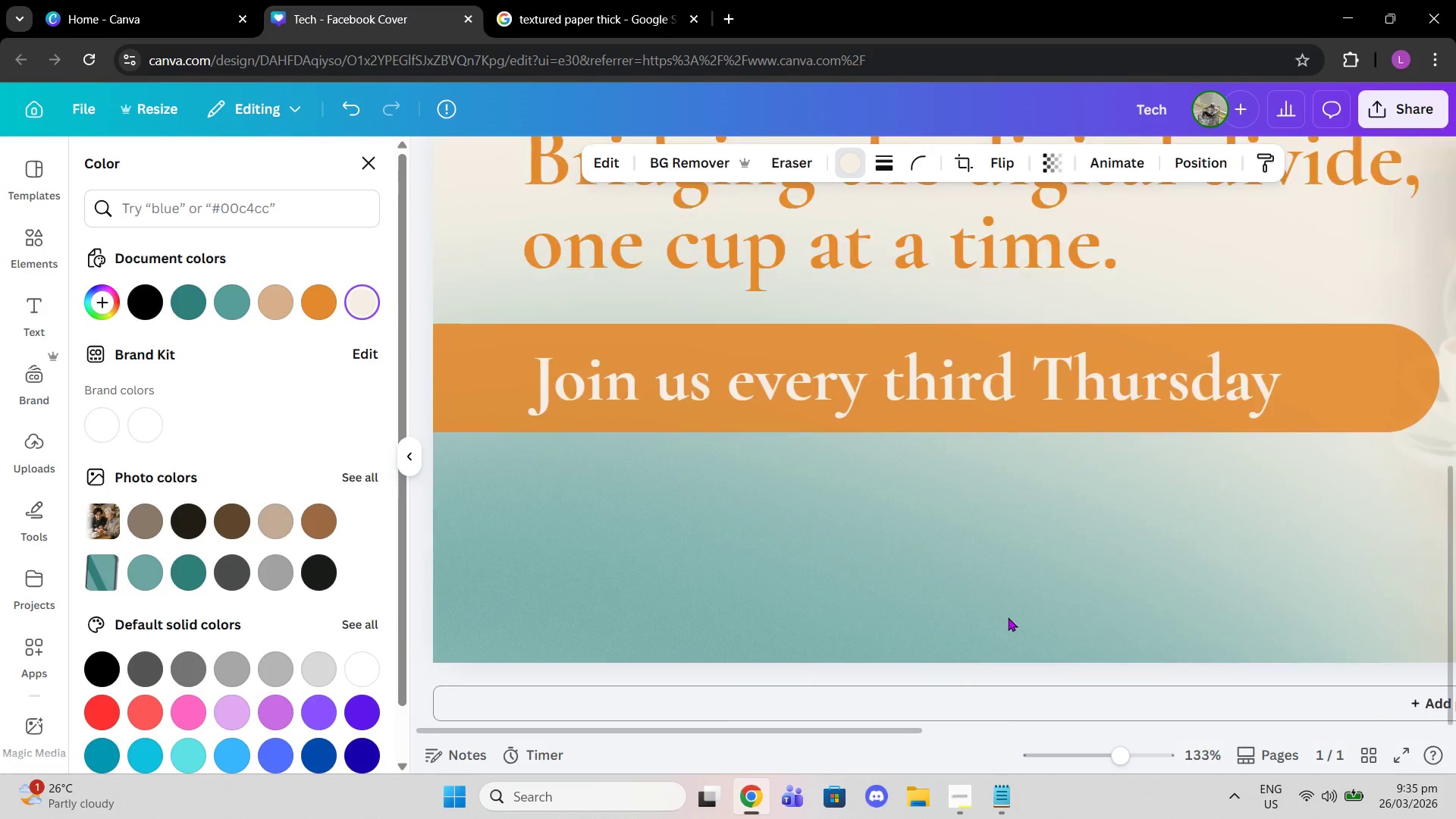 
wait(12.2)
 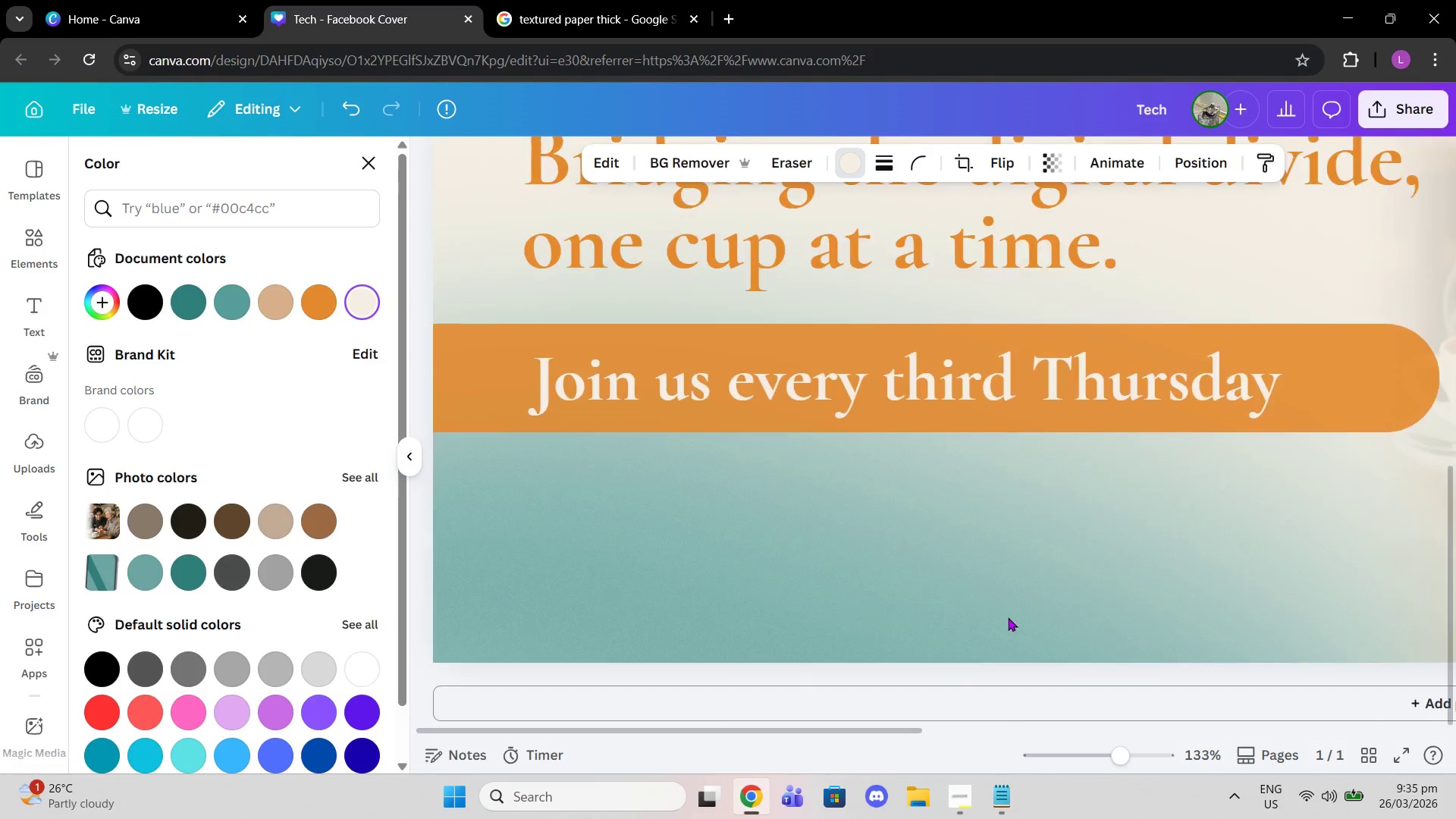 
left_click_drag(start_coordinate=[1099, 755], to_coordinate=[1061, 747])
 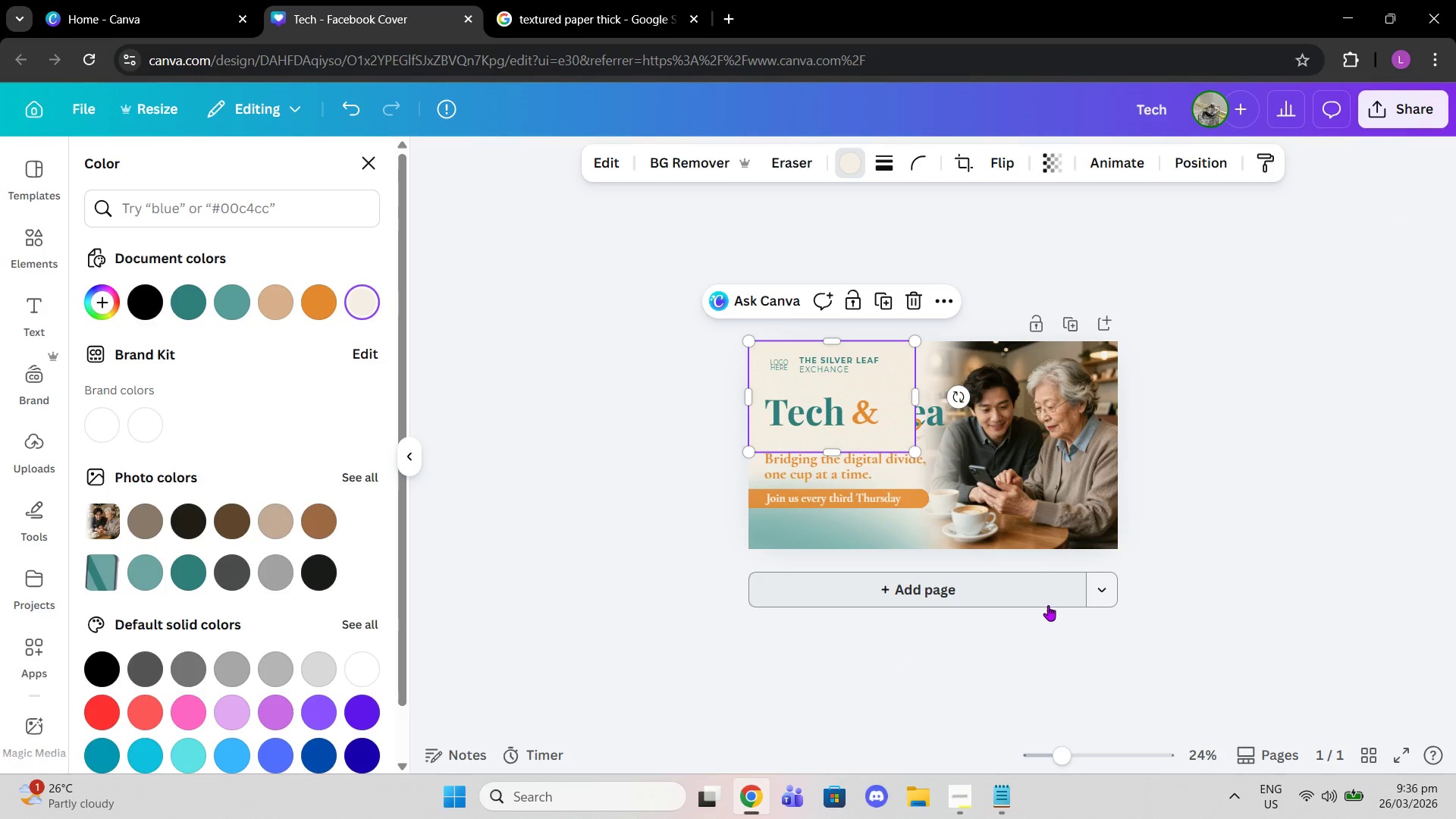 
left_click_drag(start_coordinate=[1067, 749], to_coordinate=[1094, 752])
 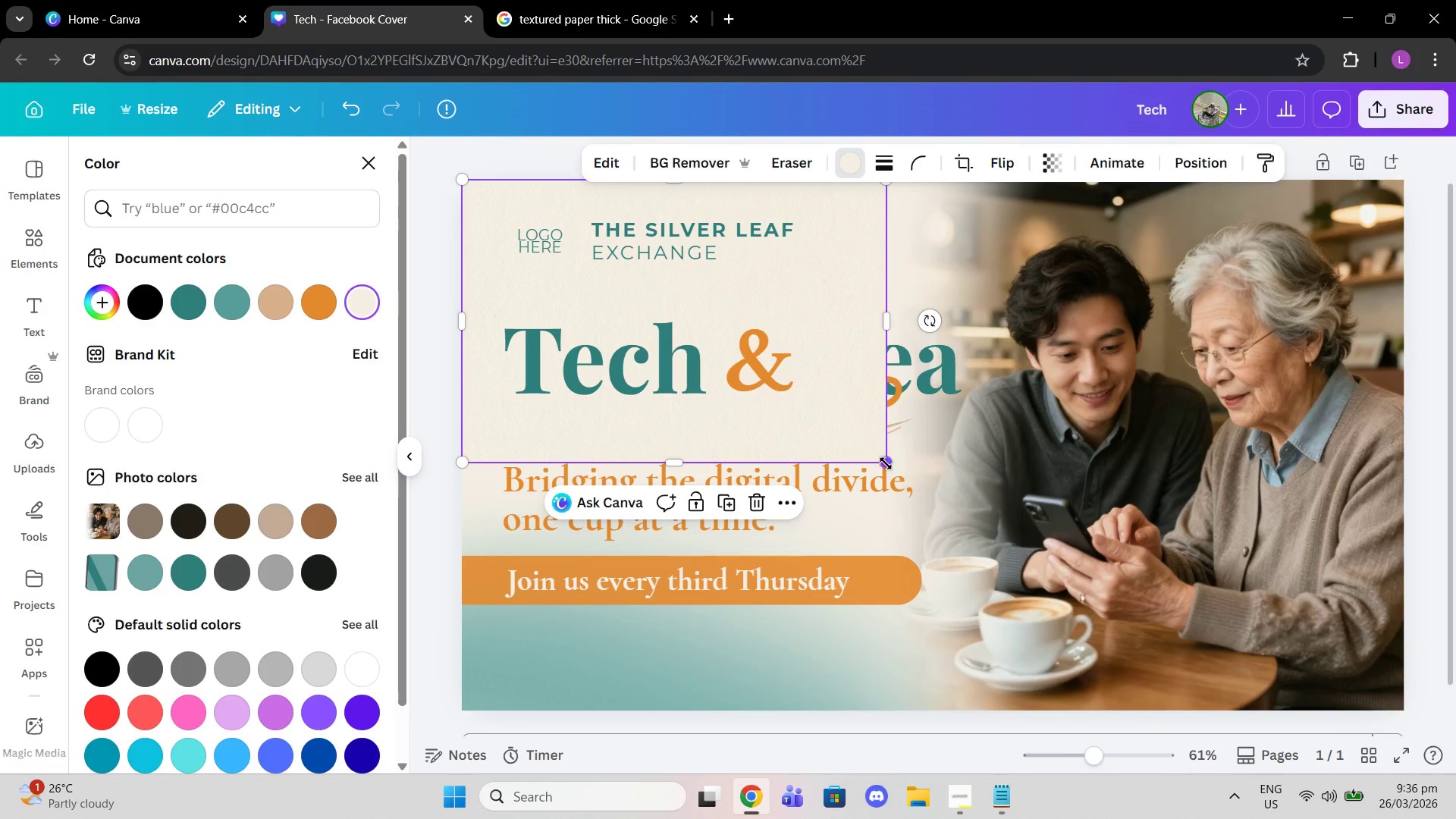 
left_click_drag(start_coordinate=[885, 463], to_coordinate=[1234, 746])
 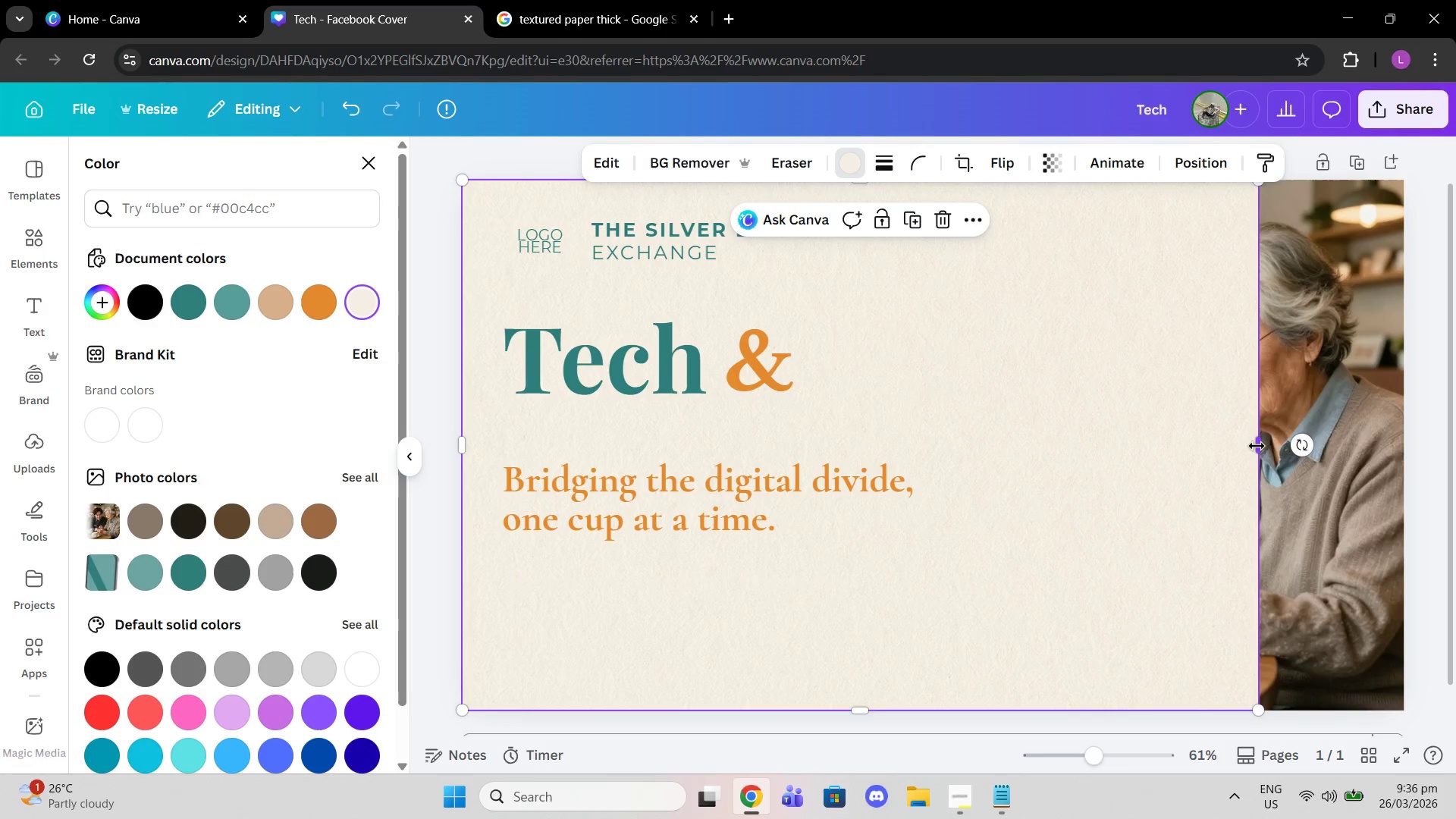 
left_click_drag(start_coordinate=[1257, 446], to_coordinate=[1406, 453])
 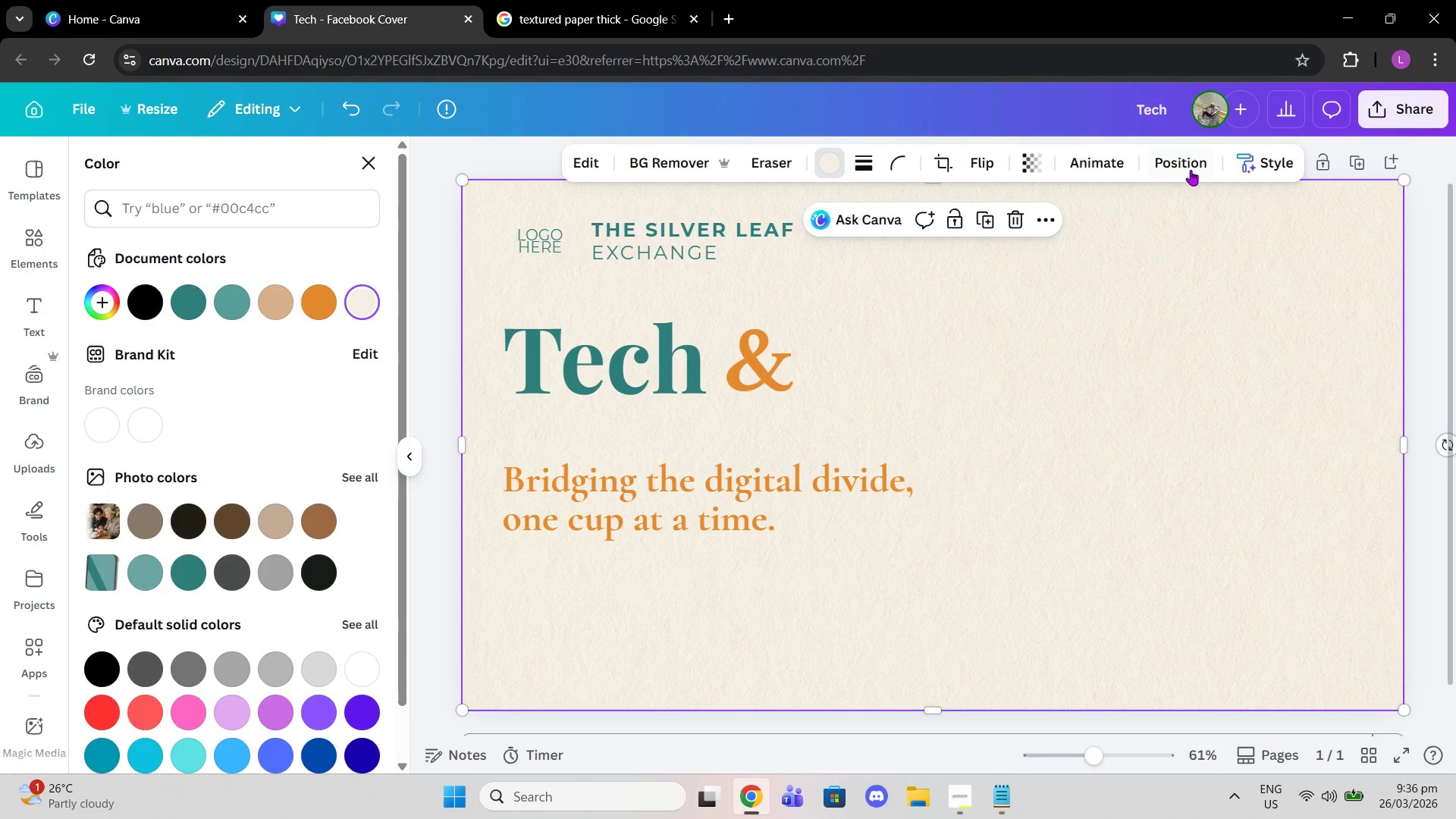 
left_click([1178, 162])
 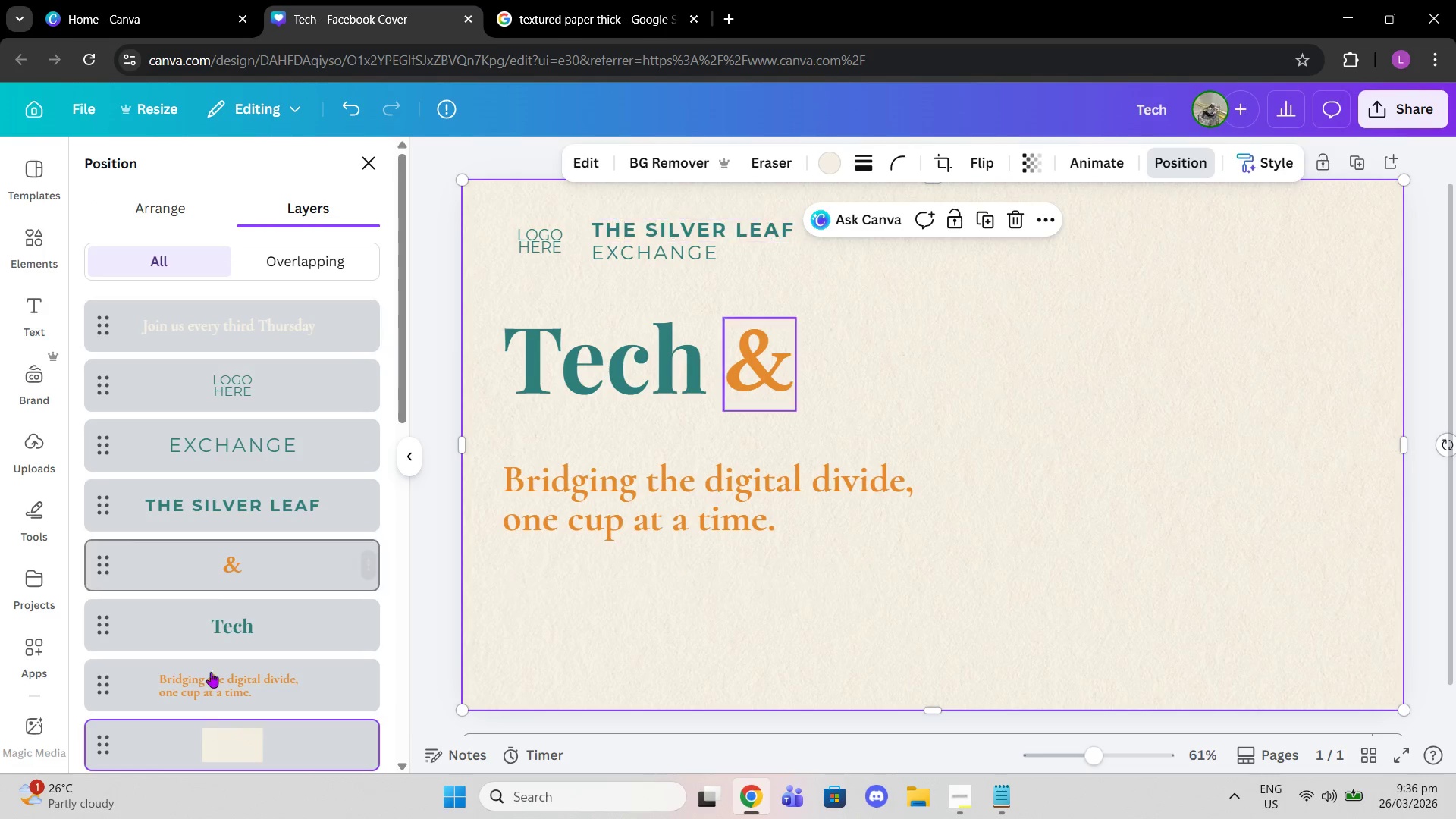 
scroll: coordinate [224, 749], scroll_direction: down, amount: 2.0
 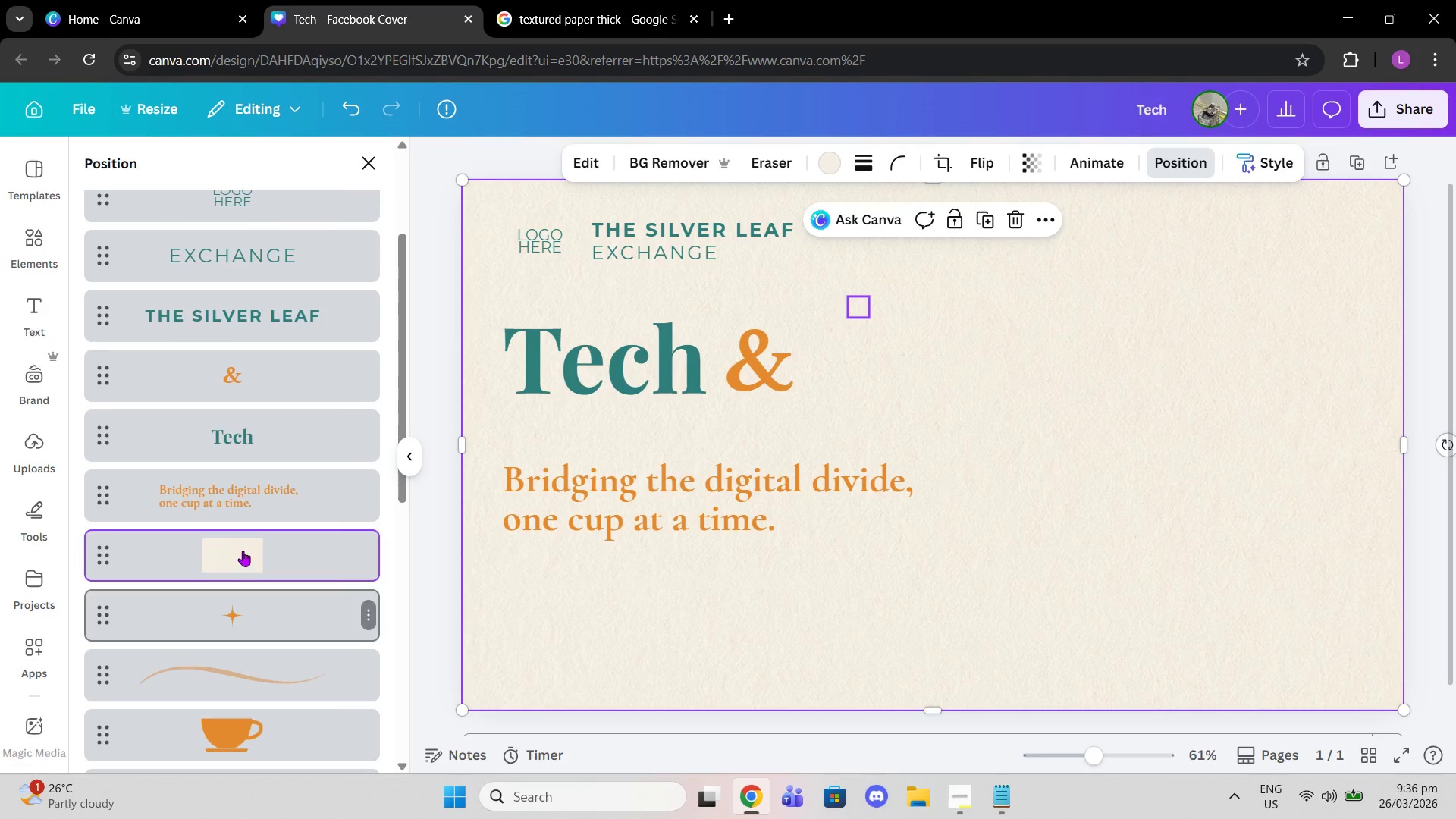 
left_click_drag(start_coordinate=[241, 548], to_coordinate=[240, 642])
 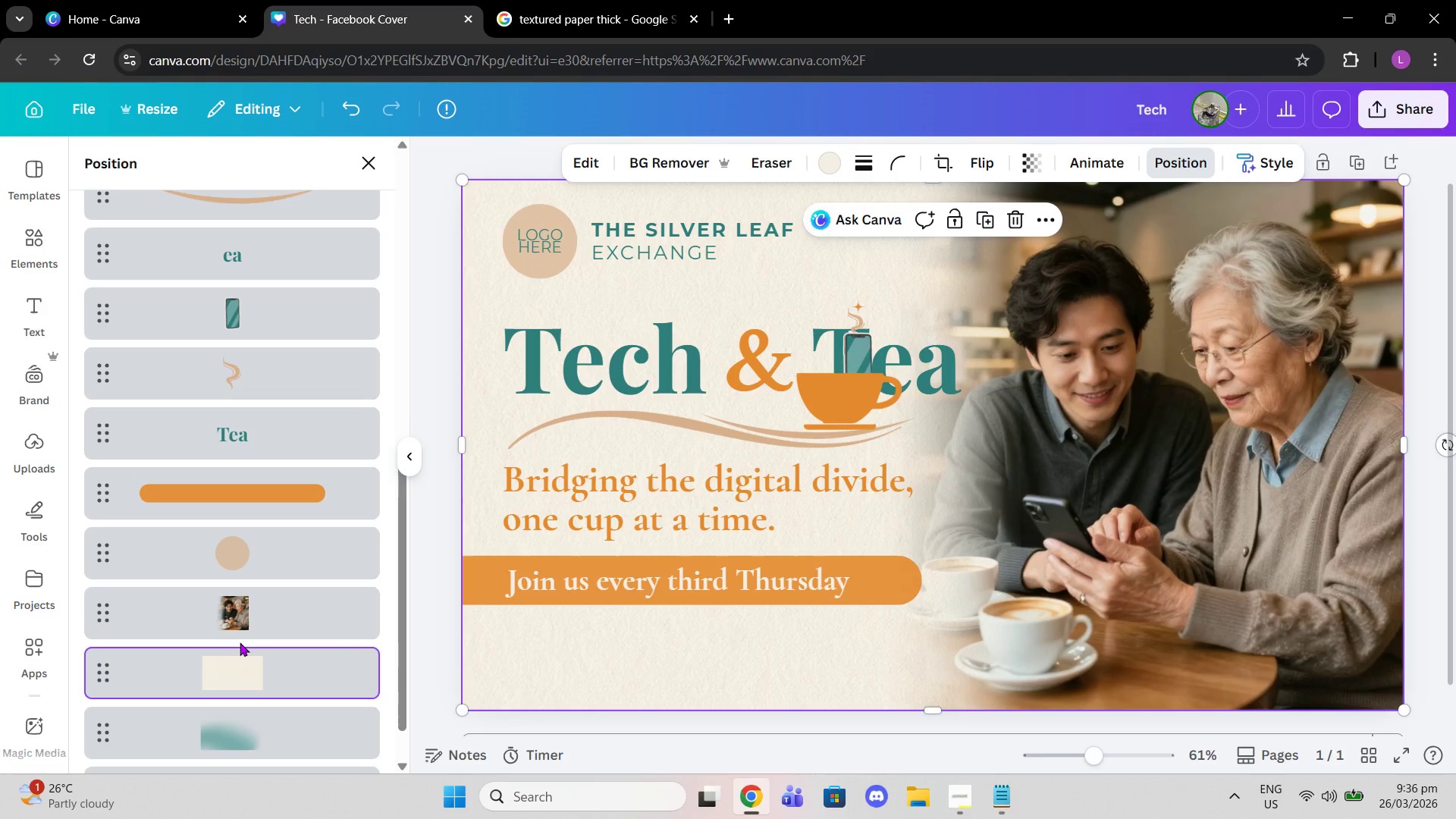 
scroll: coordinate [268, 727], scroll_direction: down, amount: 13.0
 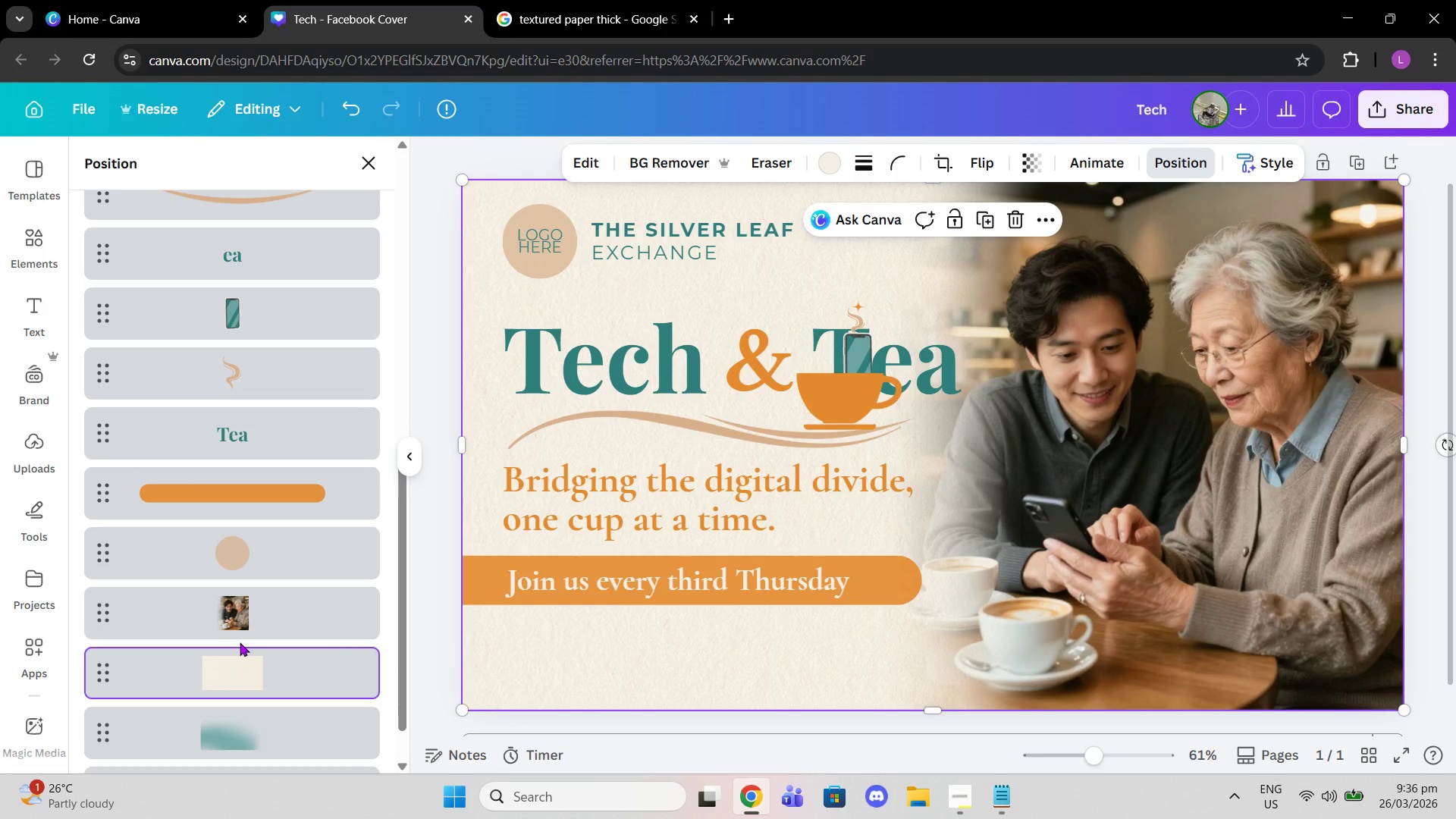 
left_click_drag(start_coordinate=[225, 686], to_coordinate=[216, 723])
 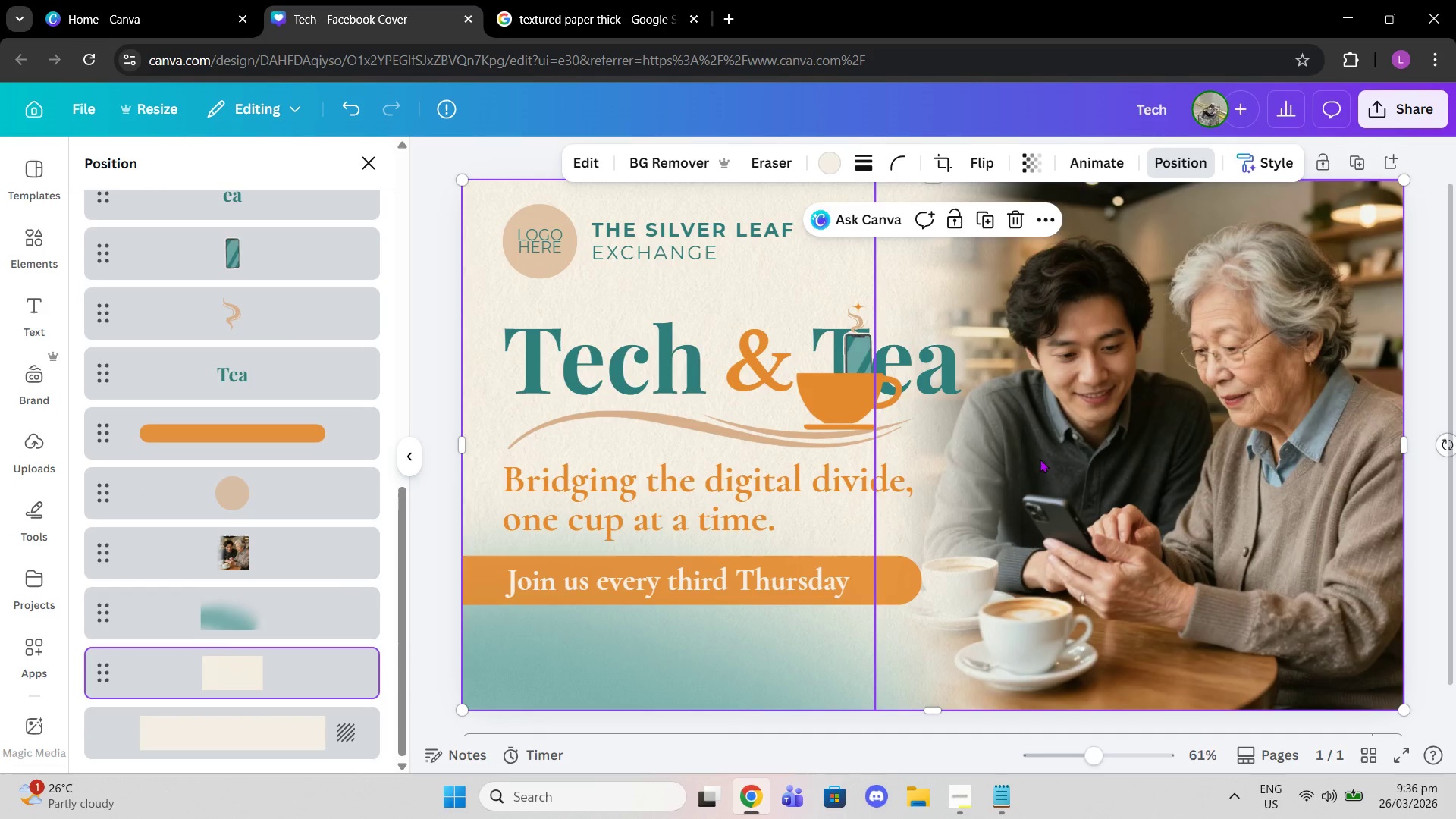 
scroll: coordinate [908, 508], scroll_direction: up, amount: 2.0
 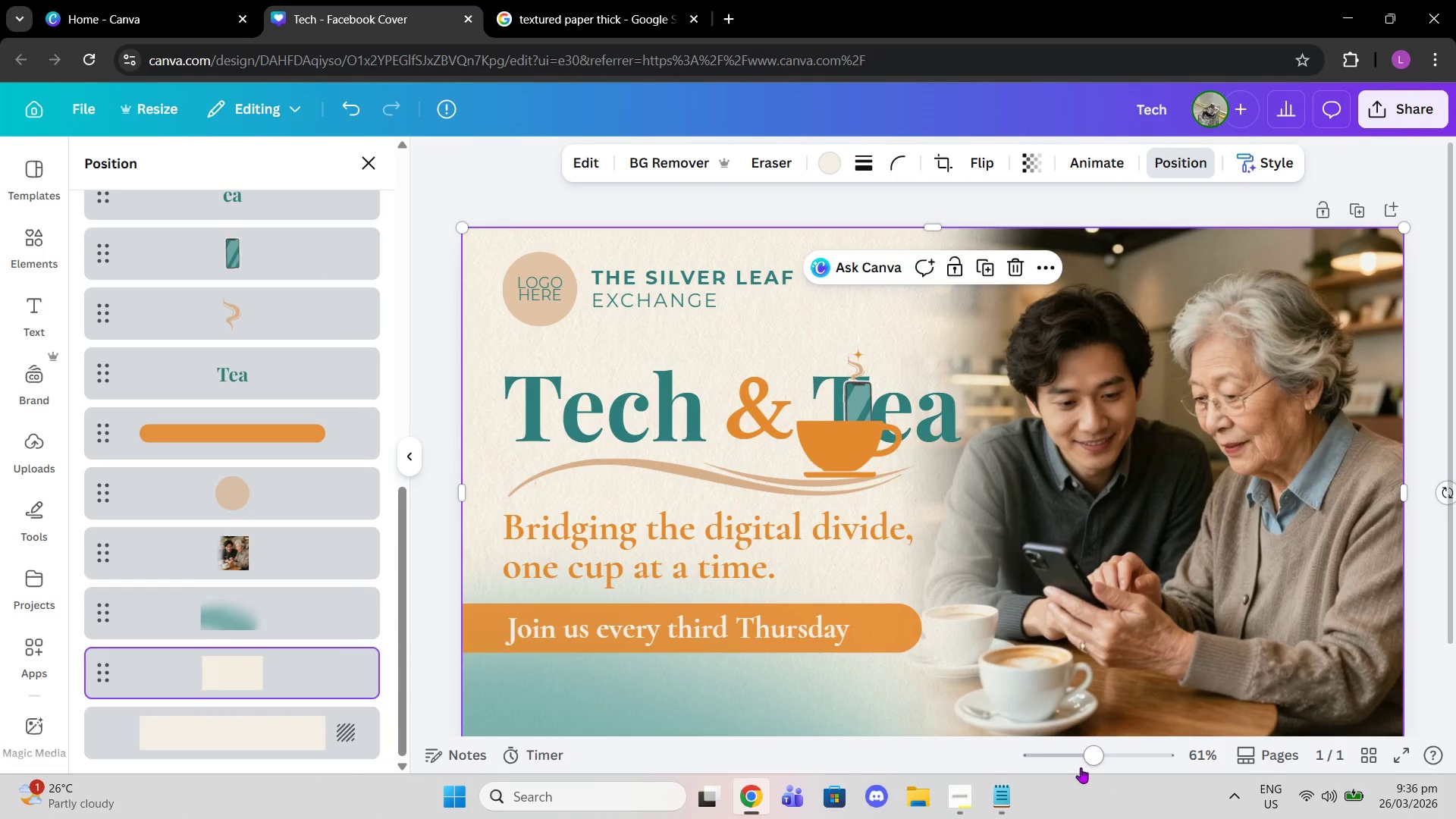 
left_click_drag(start_coordinate=[1083, 767], to_coordinate=[1115, 767])
 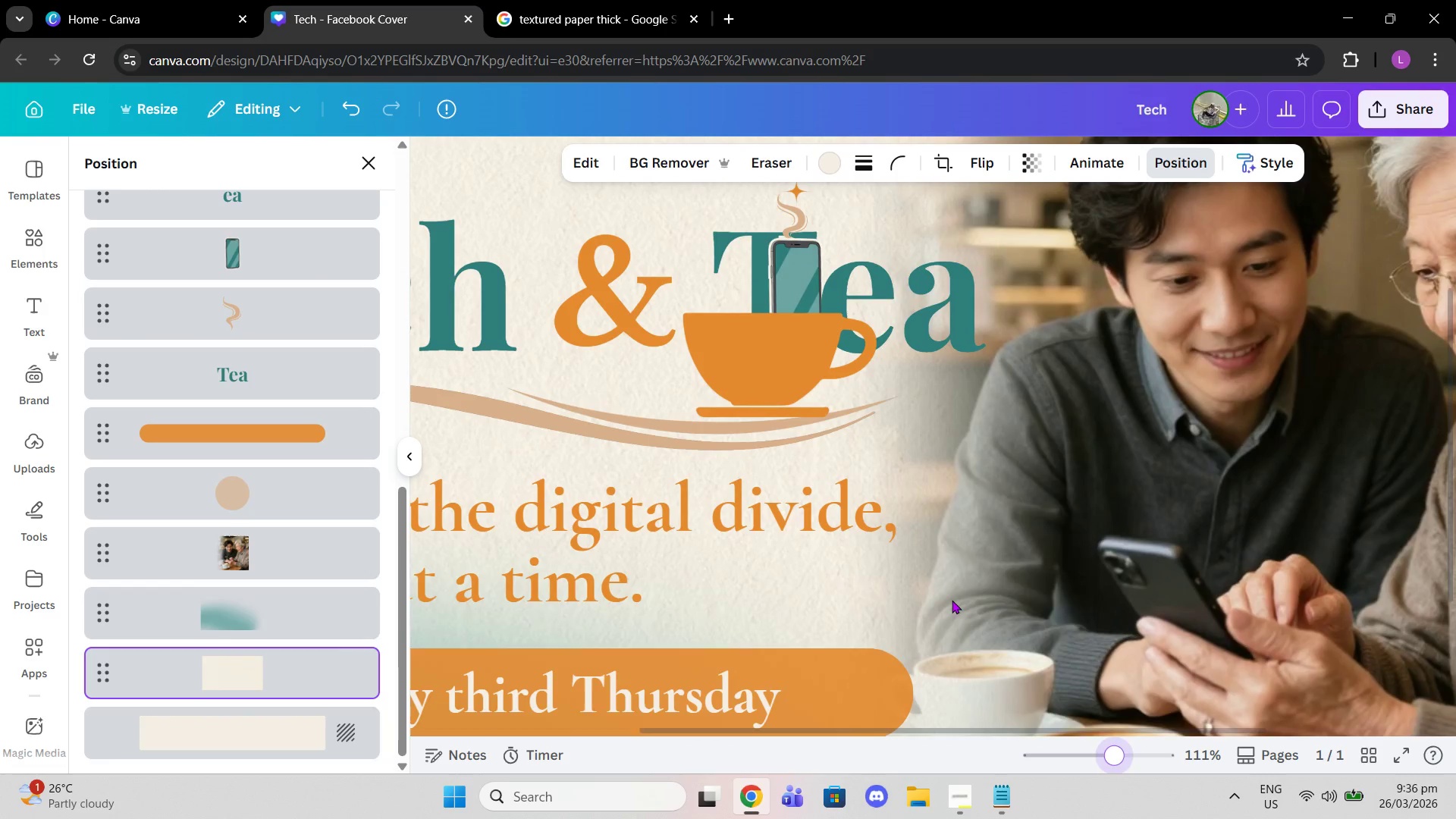 
scroll: coordinate [812, 493], scroll_direction: up, amount: 6.0
 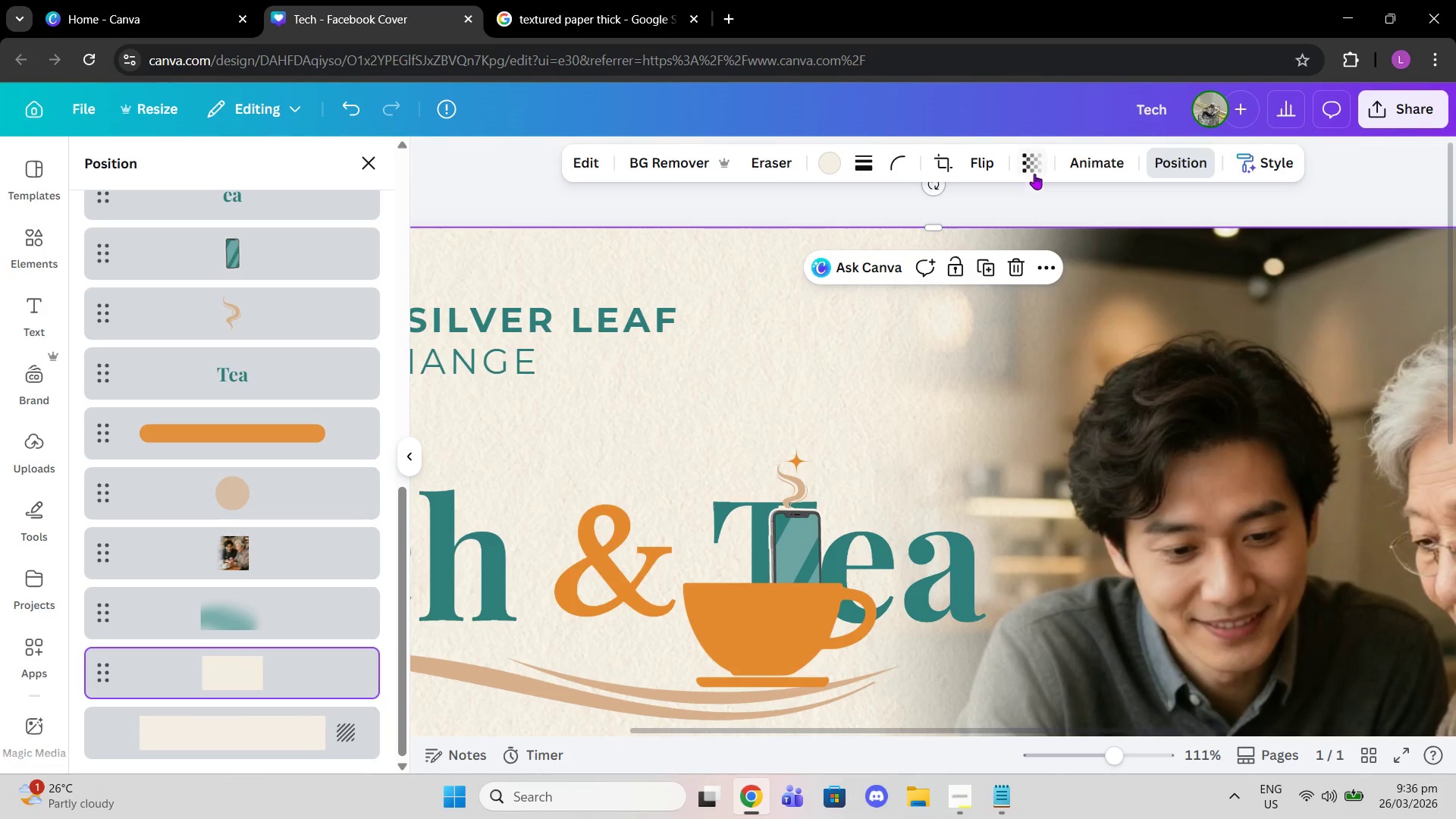 
left_click([1035, 171])
 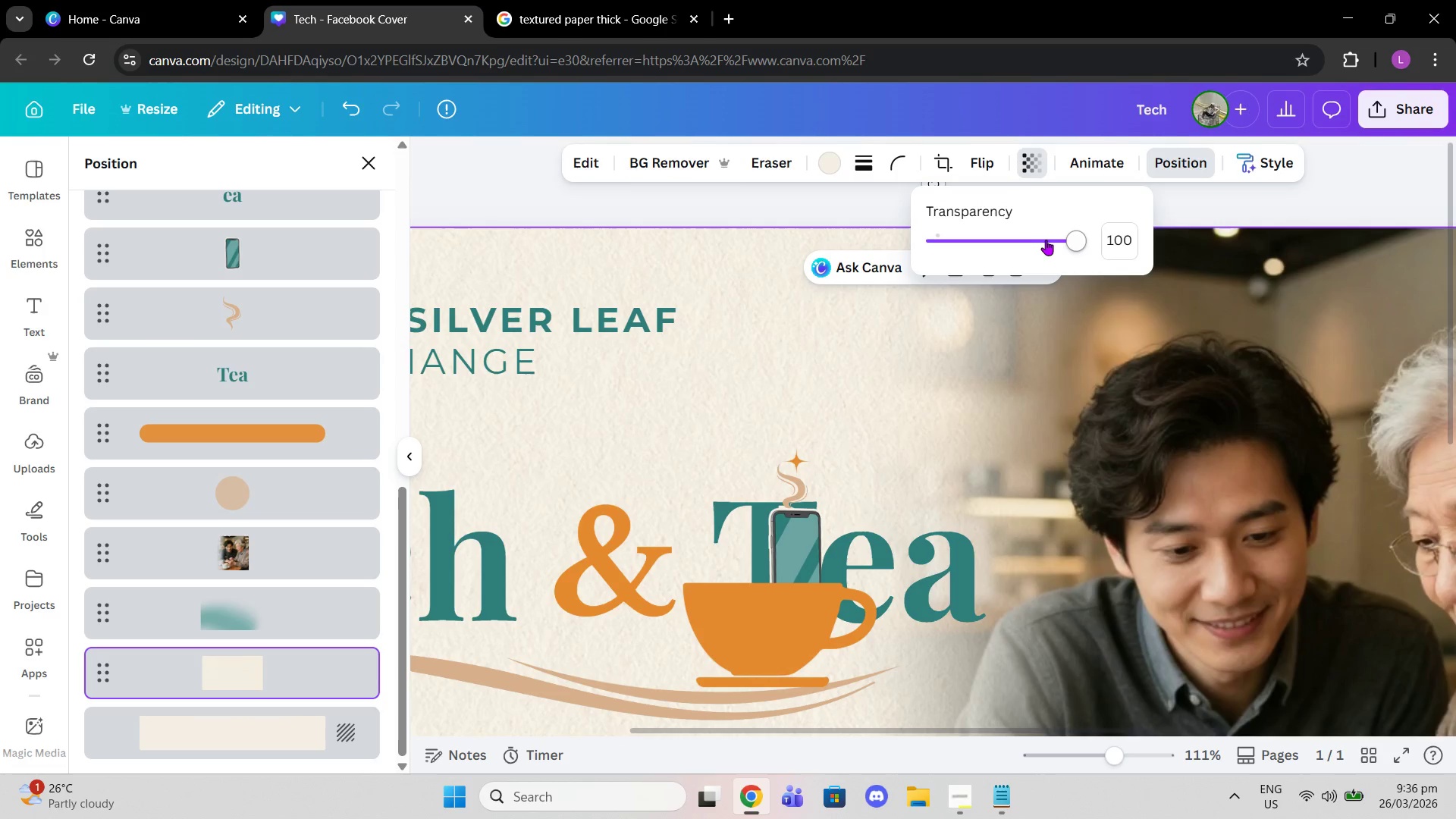 
left_click_drag(start_coordinate=[1050, 241], to_coordinate=[1041, 253])
 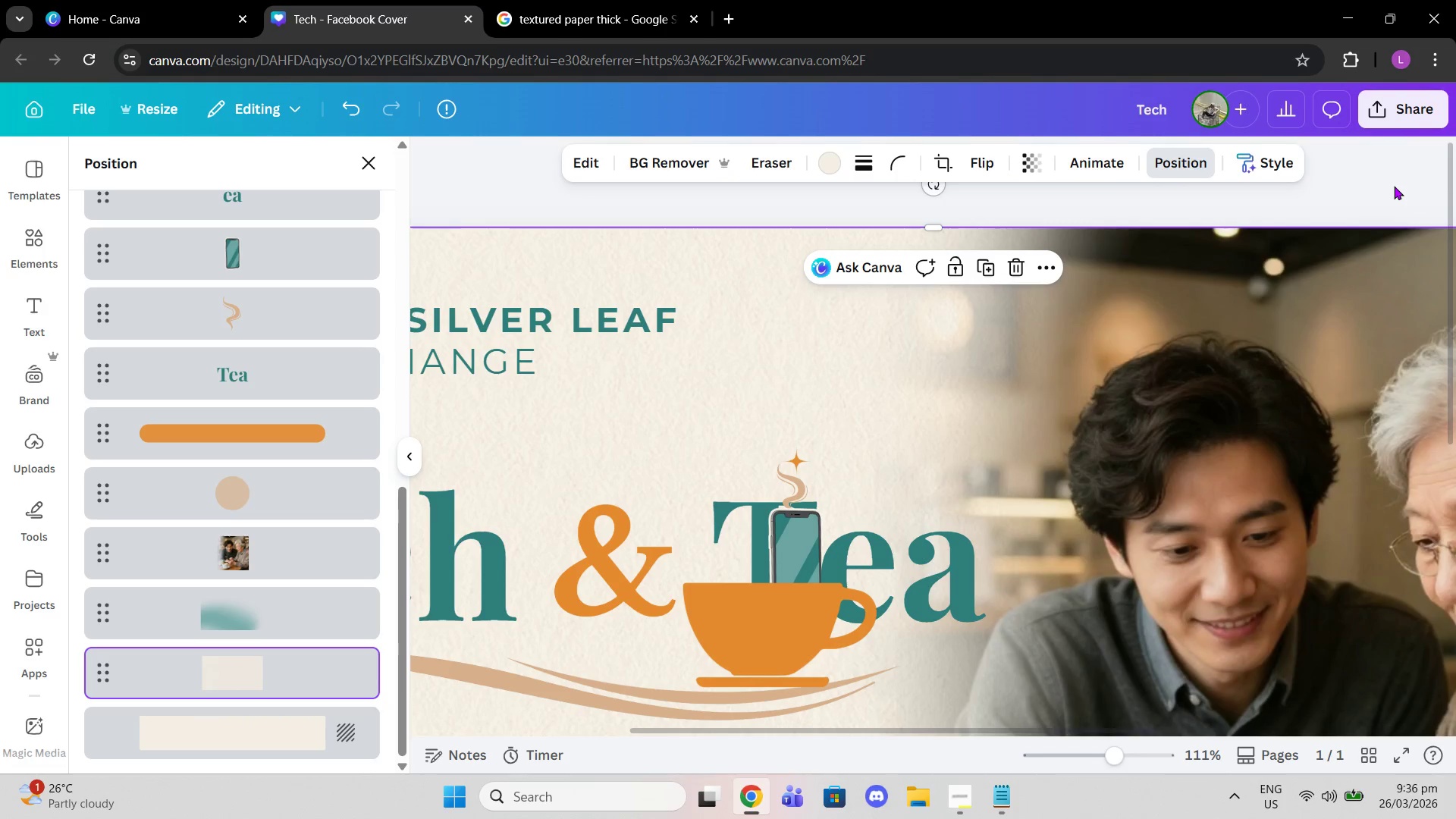 
double_click([1394, 186])
 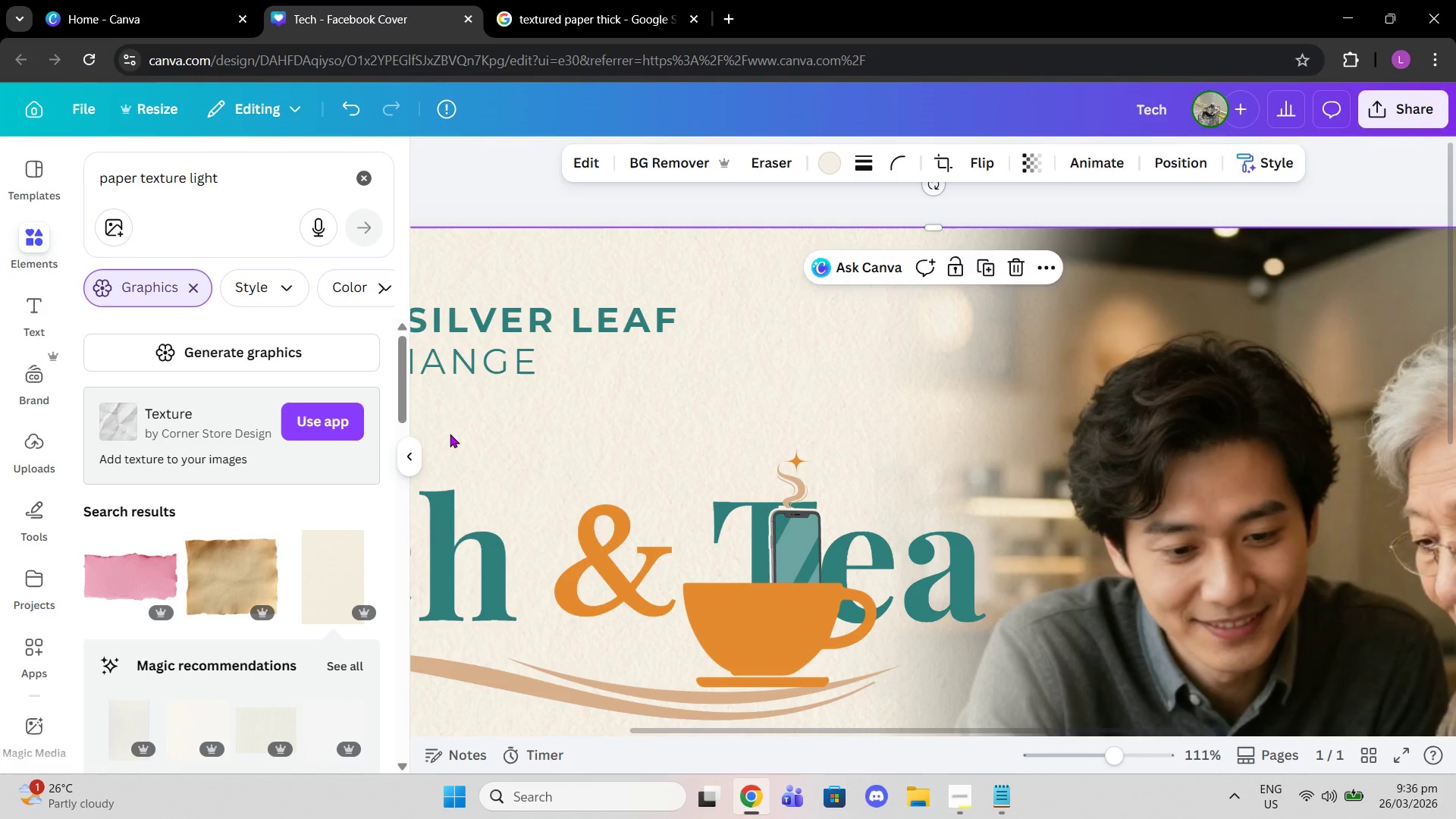 
left_click([415, 449])
 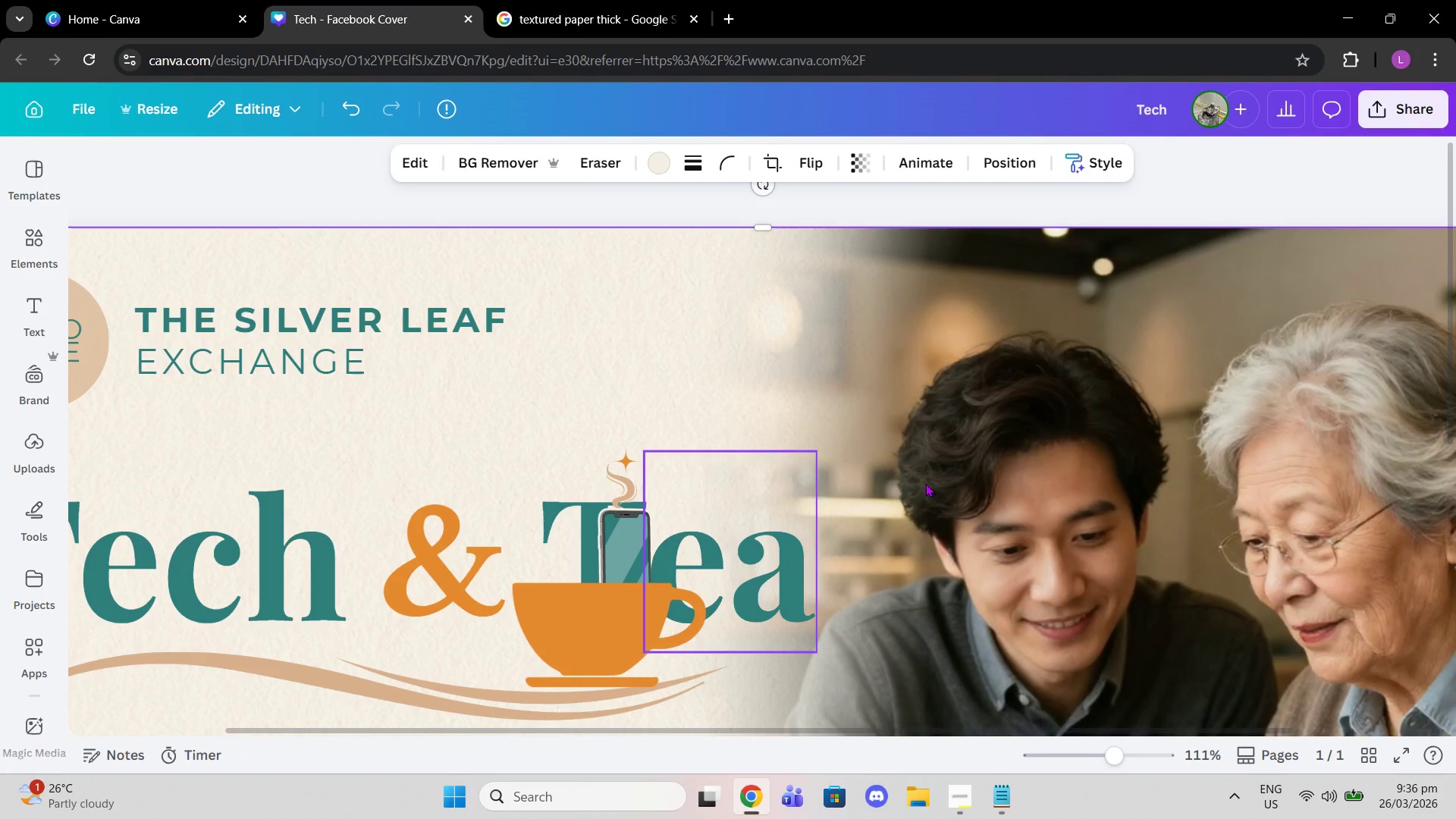 
scroll: coordinate [924, 494], scroll_direction: down, amount: 4.0
 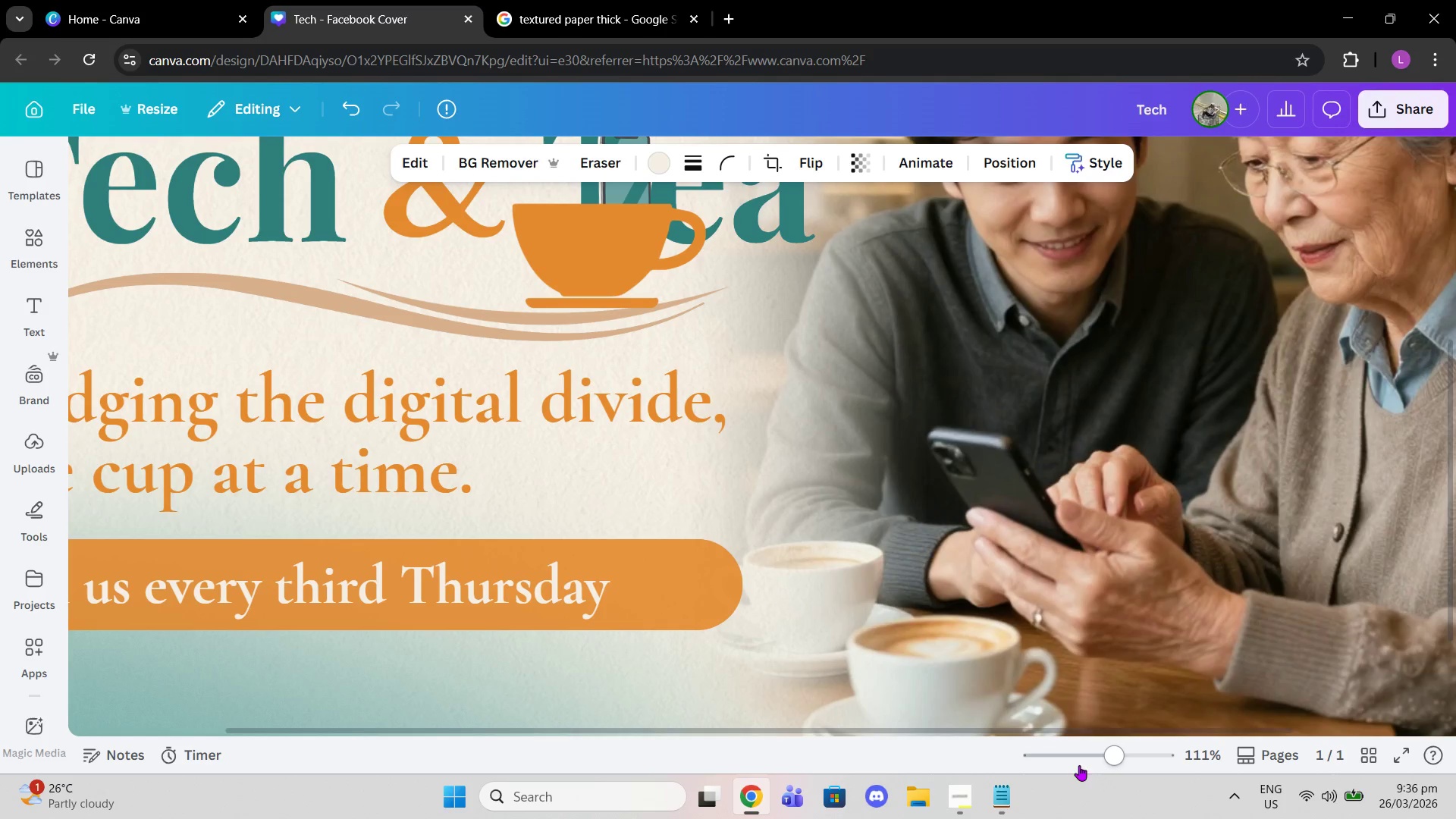 
left_click_drag(start_coordinate=[1000, 733], to_coordinate=[821, 721])
 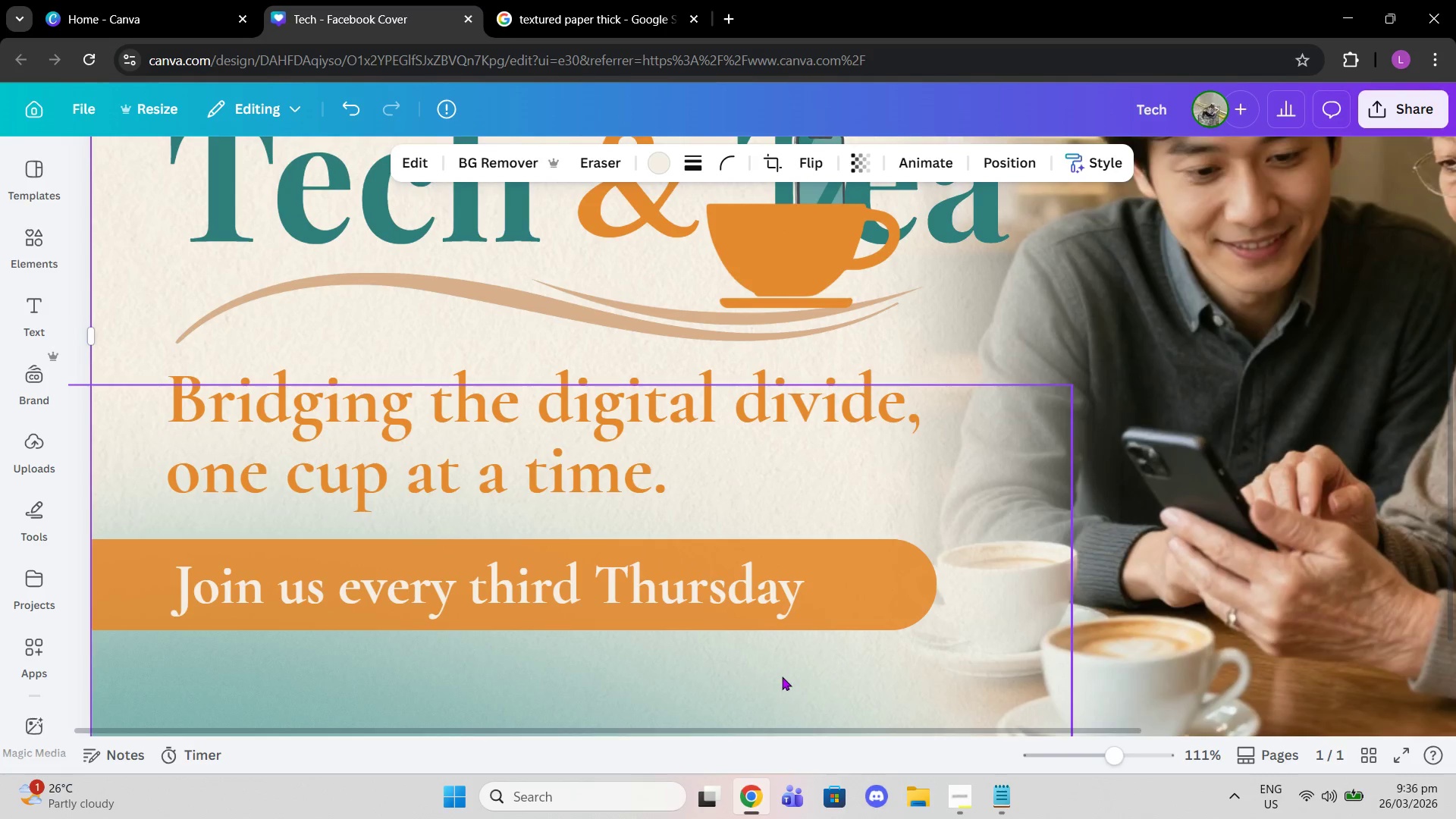 
scroll: coordinate [786, 680], scroll_direction: up, amount: 1.0
 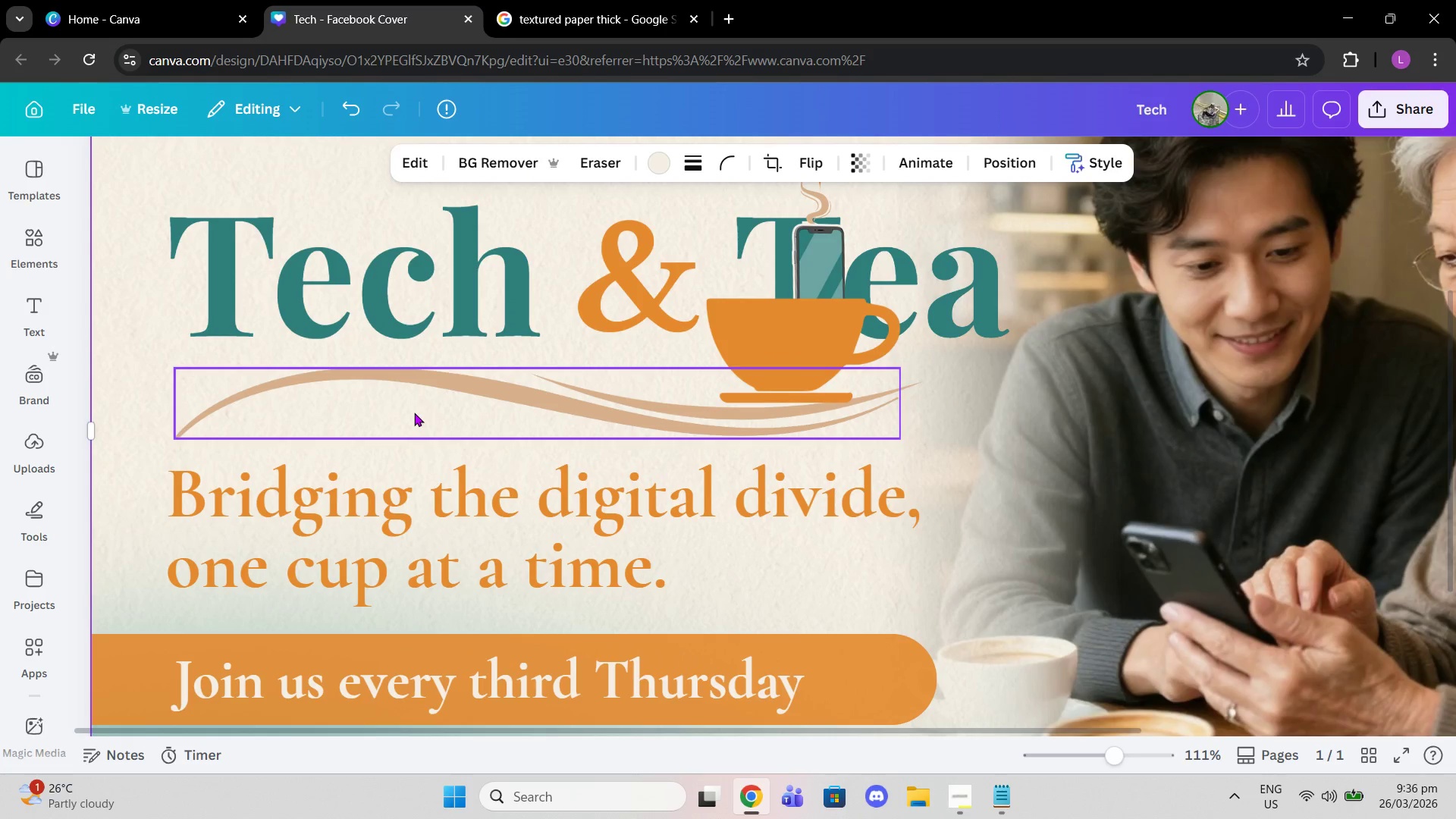 
left_click([414, 413])
 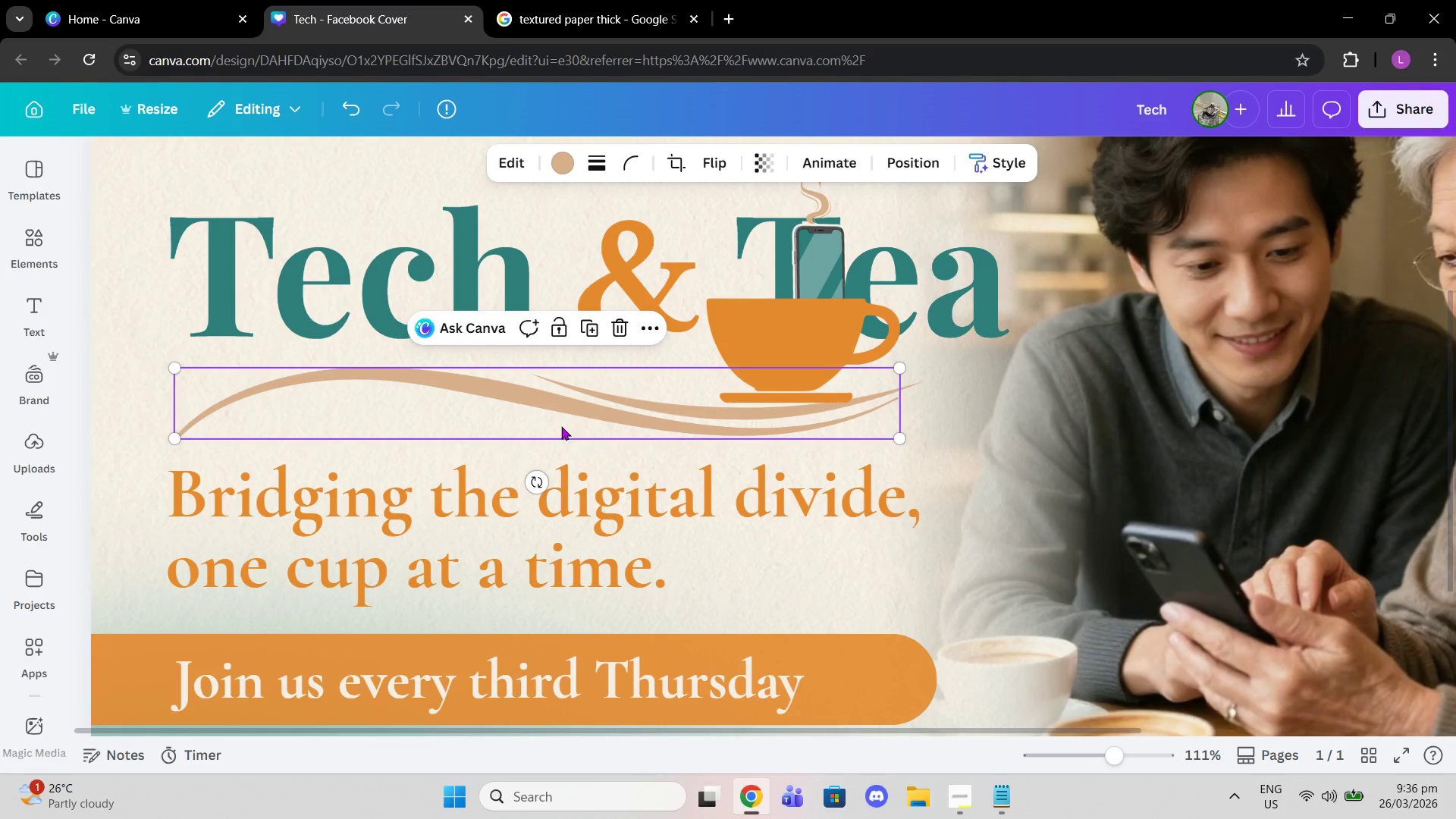 
left_click_drag(start_coordinate=[559, 426], to_coordinate=[559, 421])
 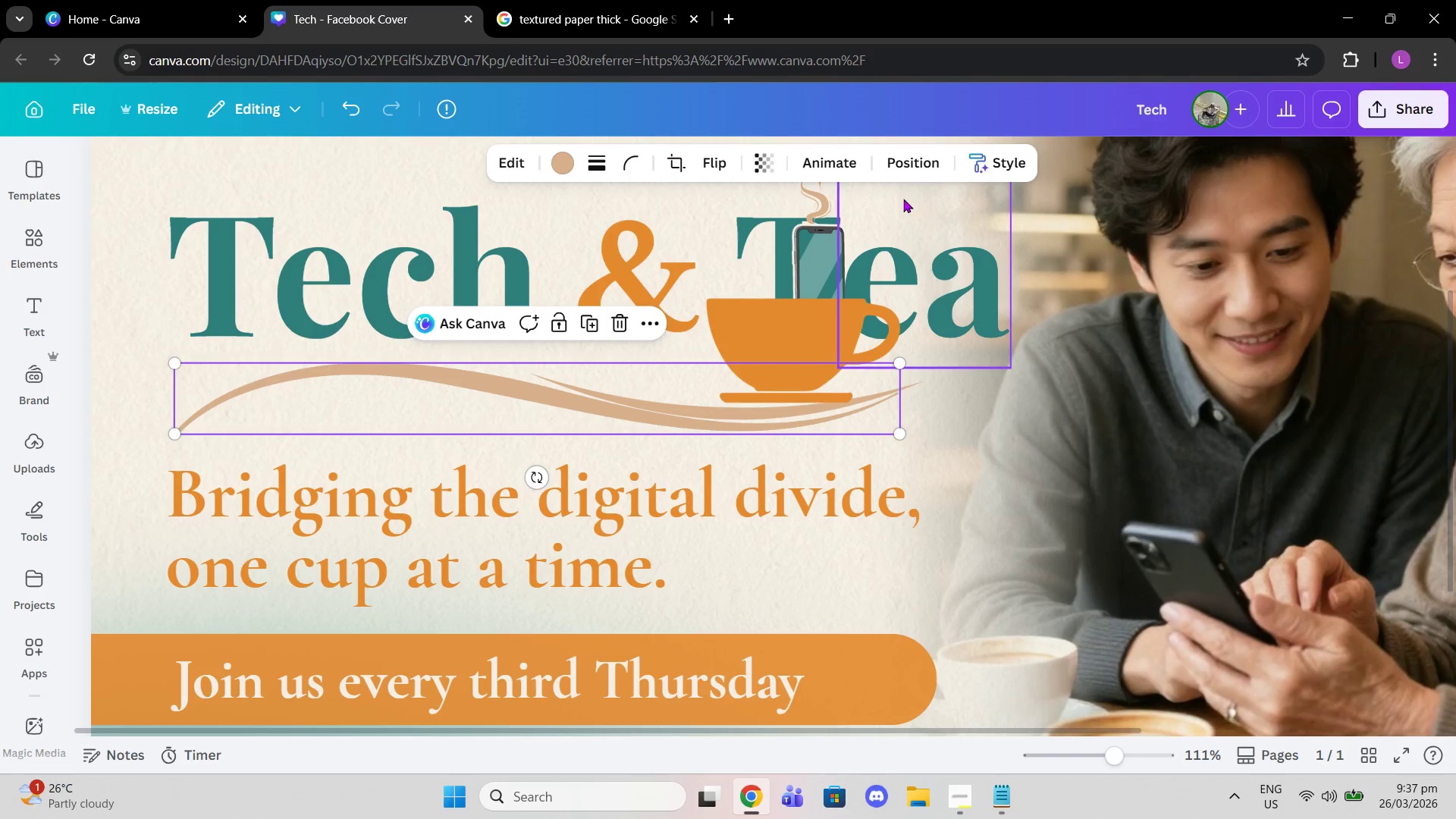 
left_click([928, 155])
 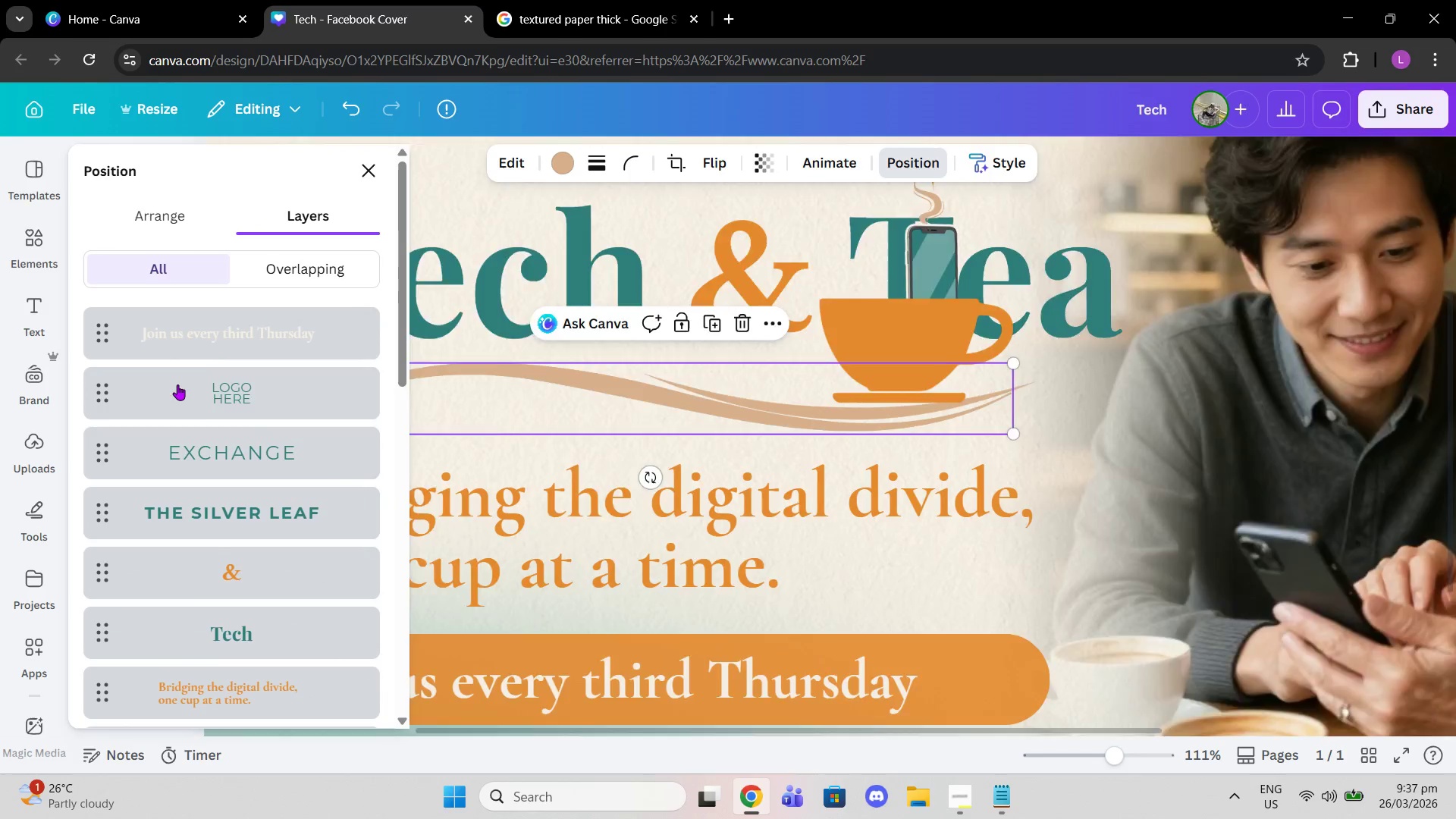 
scroll: coordinate [270, 422], scroll_direction: down, amount: 6.0
 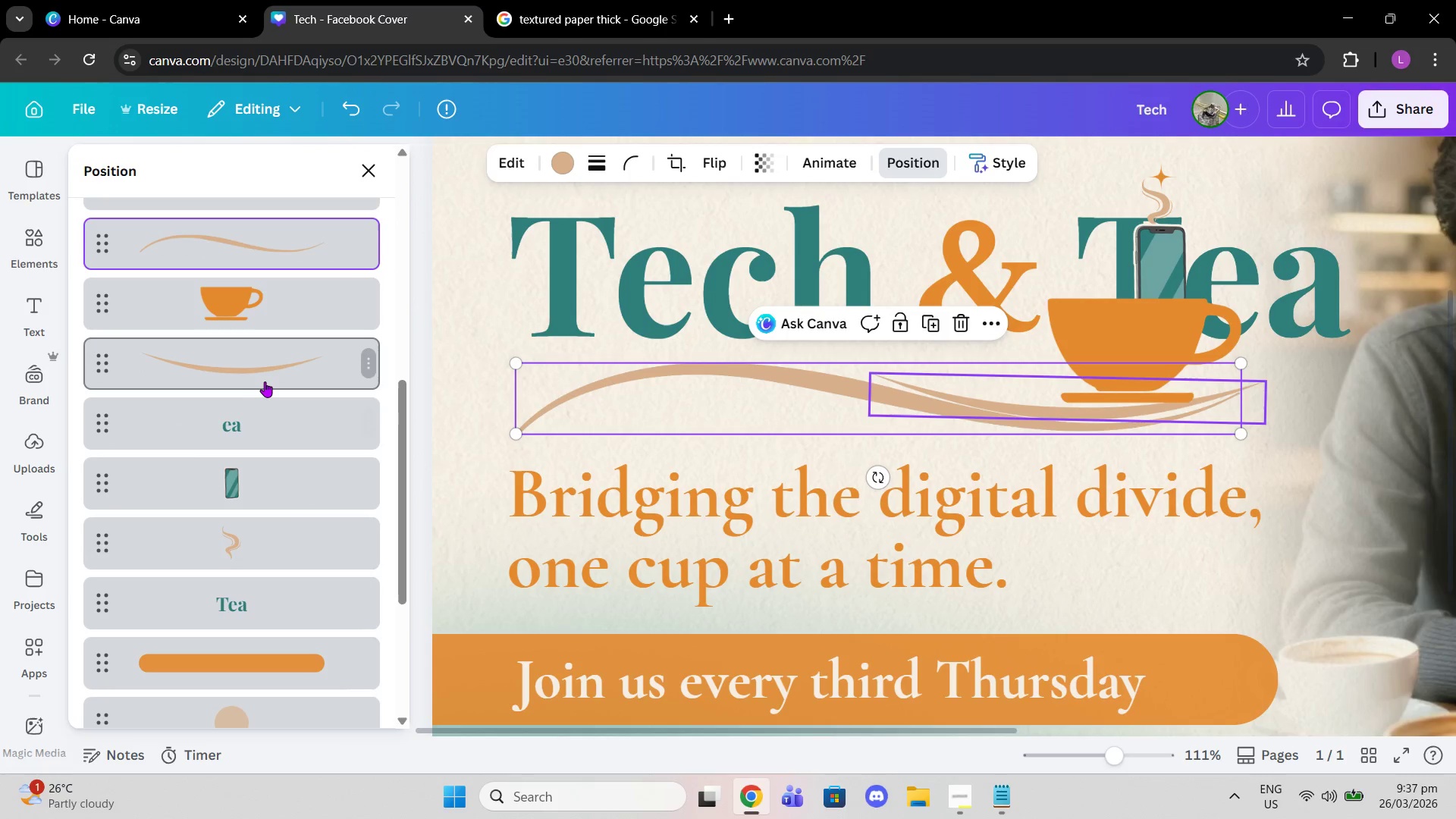 
left_click([265, 381])
 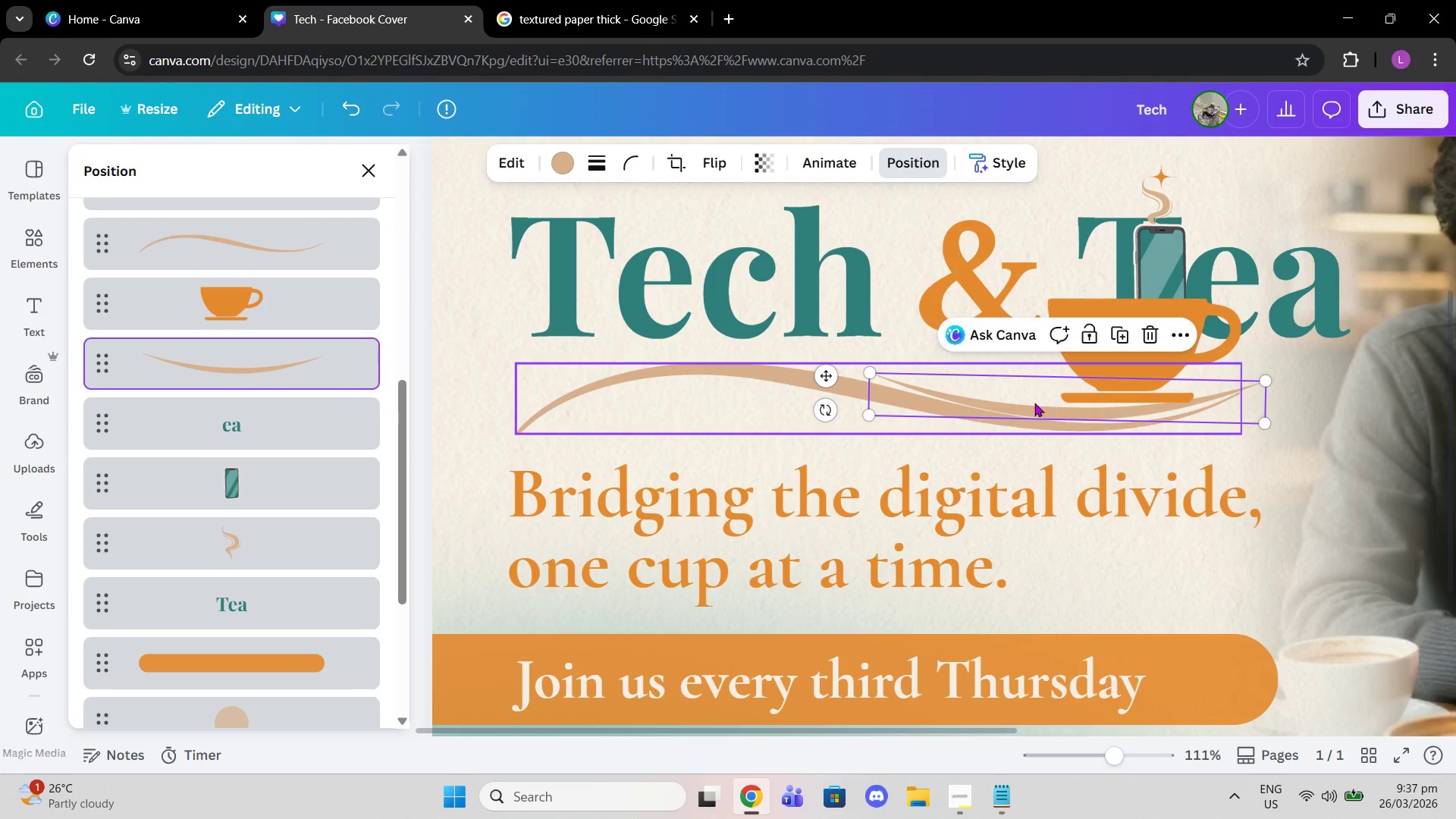 
left_click_drag(start_coordinate=[1034, 403], to_coordinate=[1038, 397])
 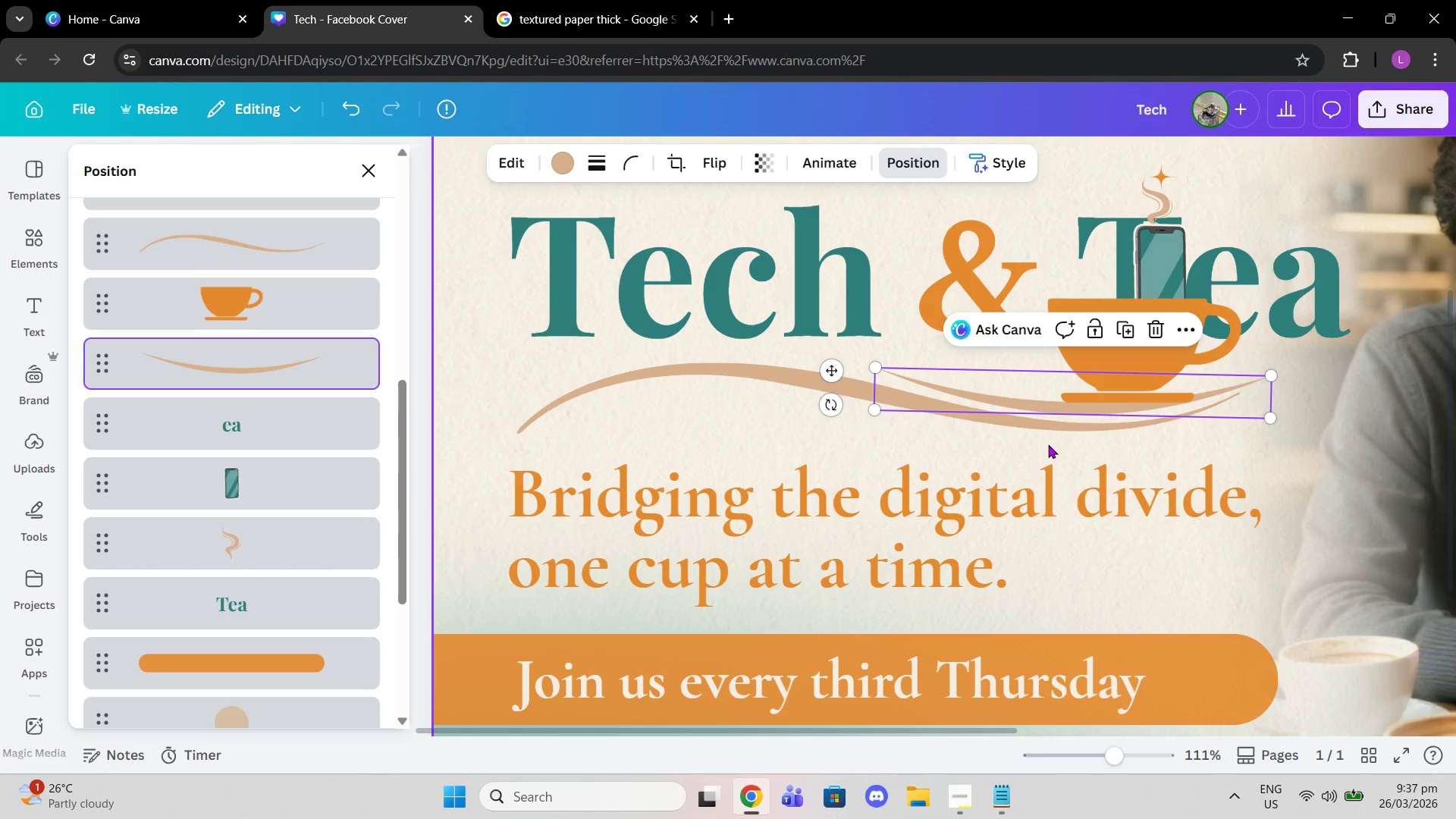 
left_click([1048, 444])
 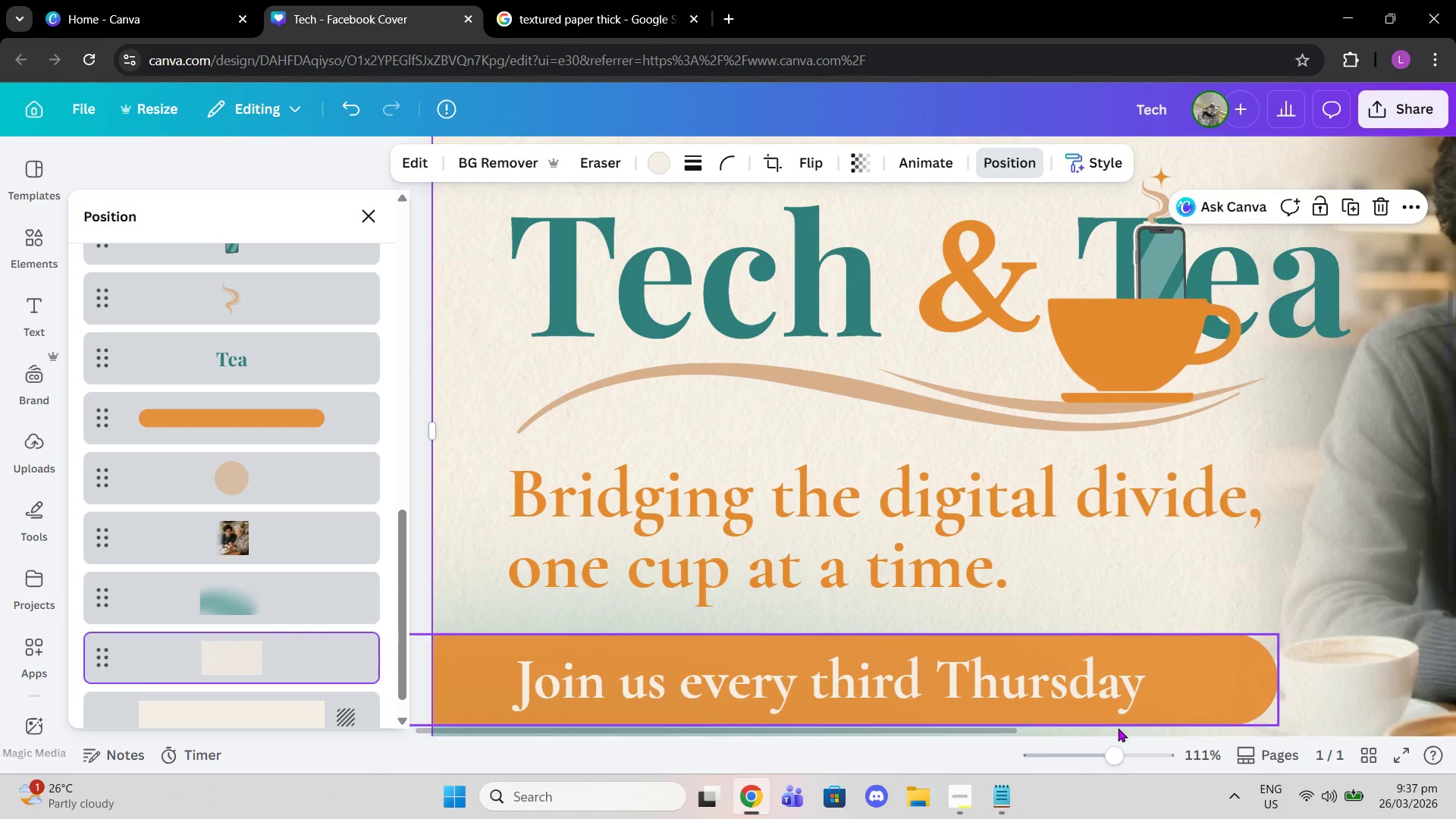 
left_click_drag(start_coordinate=[1113, 754], to_coordinate=[1100, 752])
 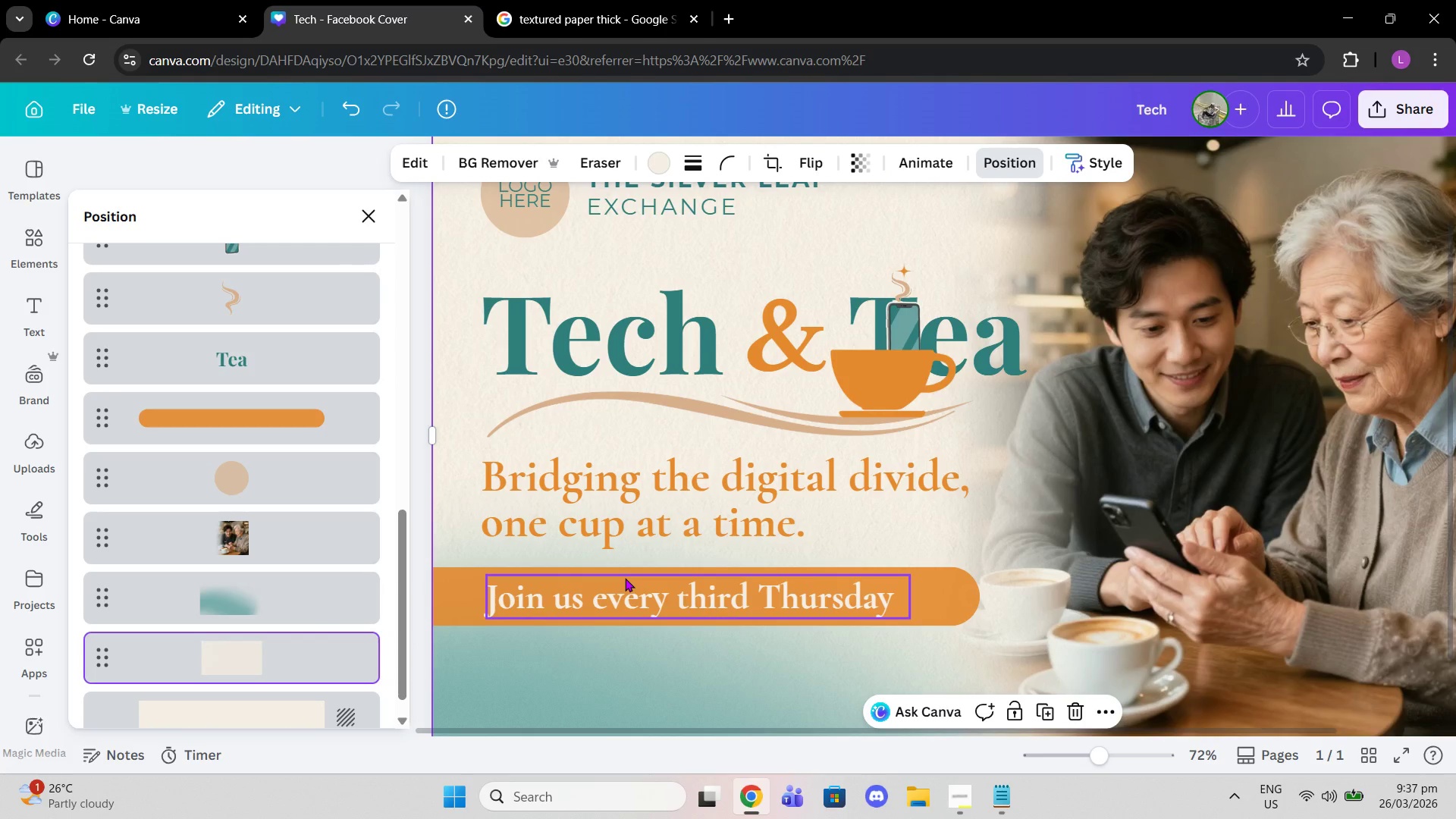 
wait(12.06)
 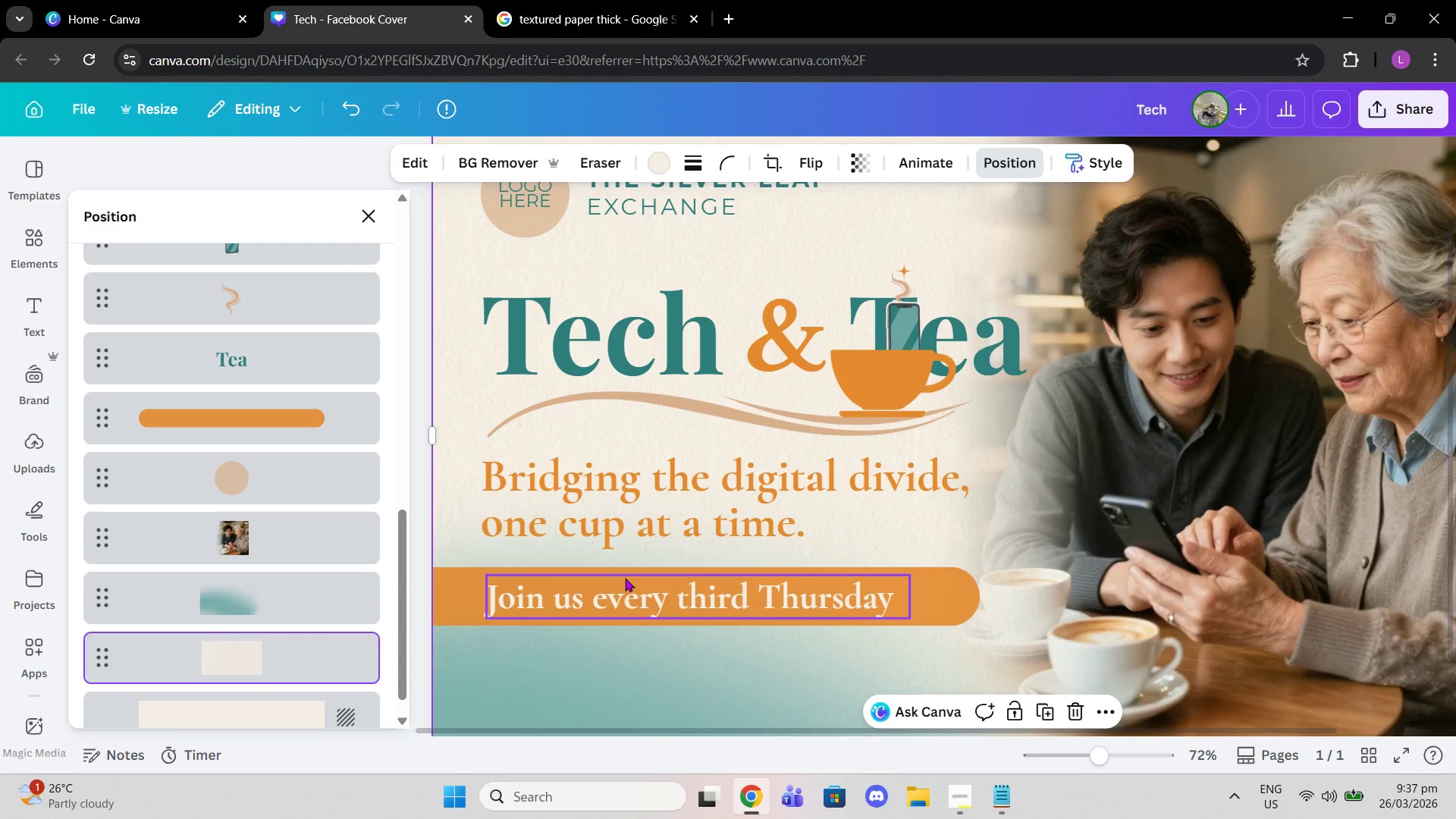 
mouse_move([291, 530])
 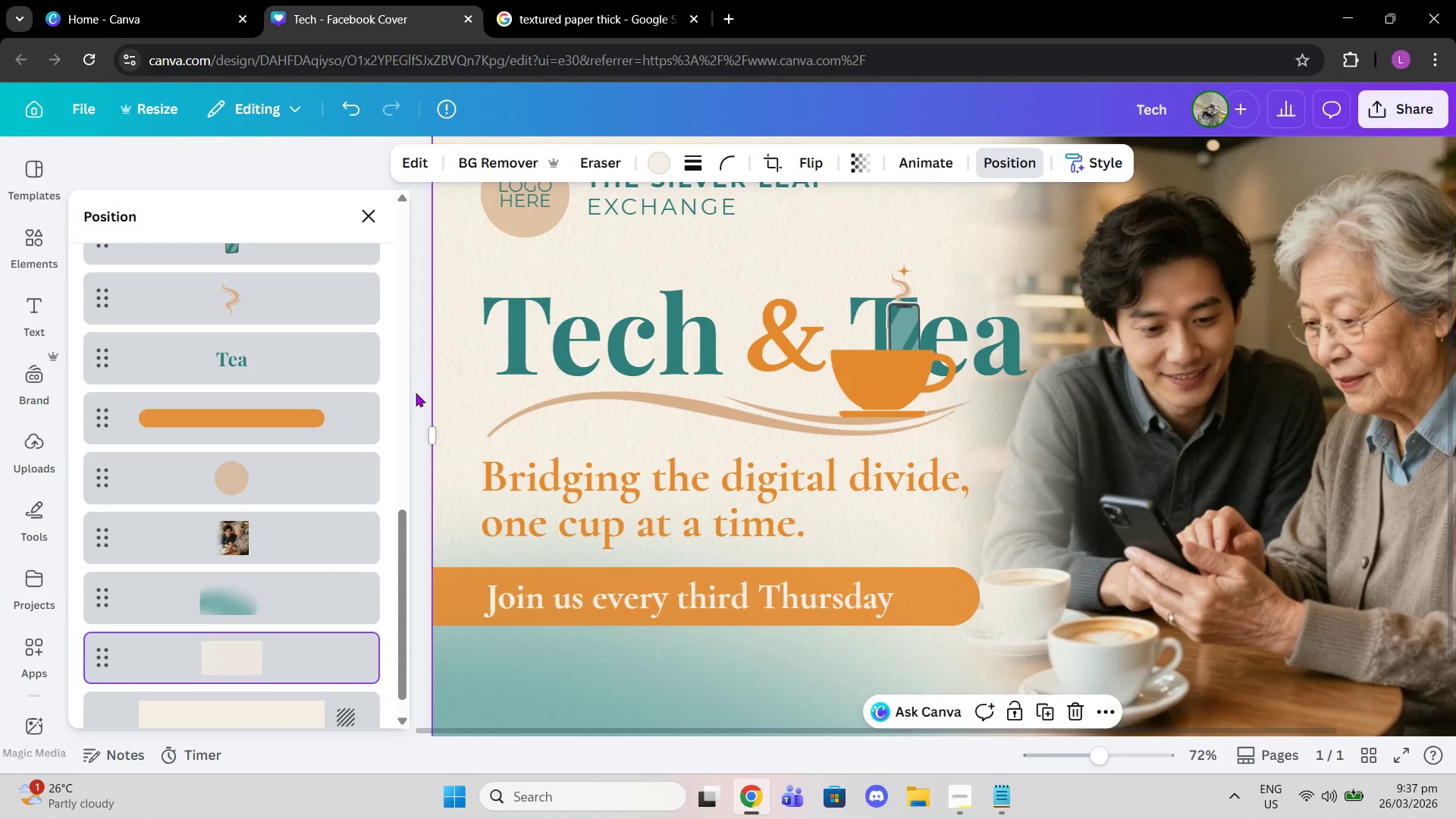 
left_click([365, 223])
 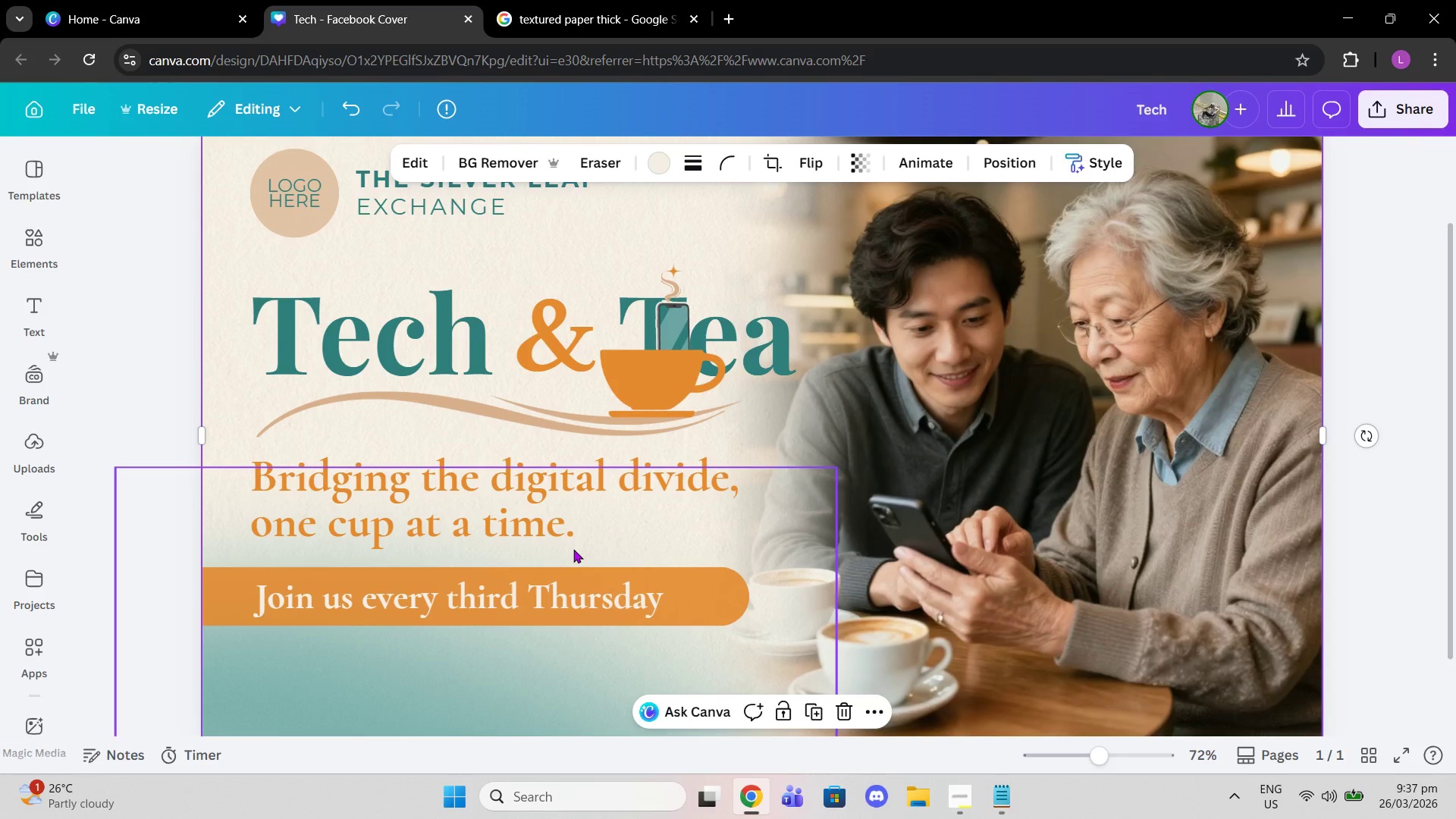 
scroll: coordinate [613, 510], scroll_direction: down, amount: 2.0
 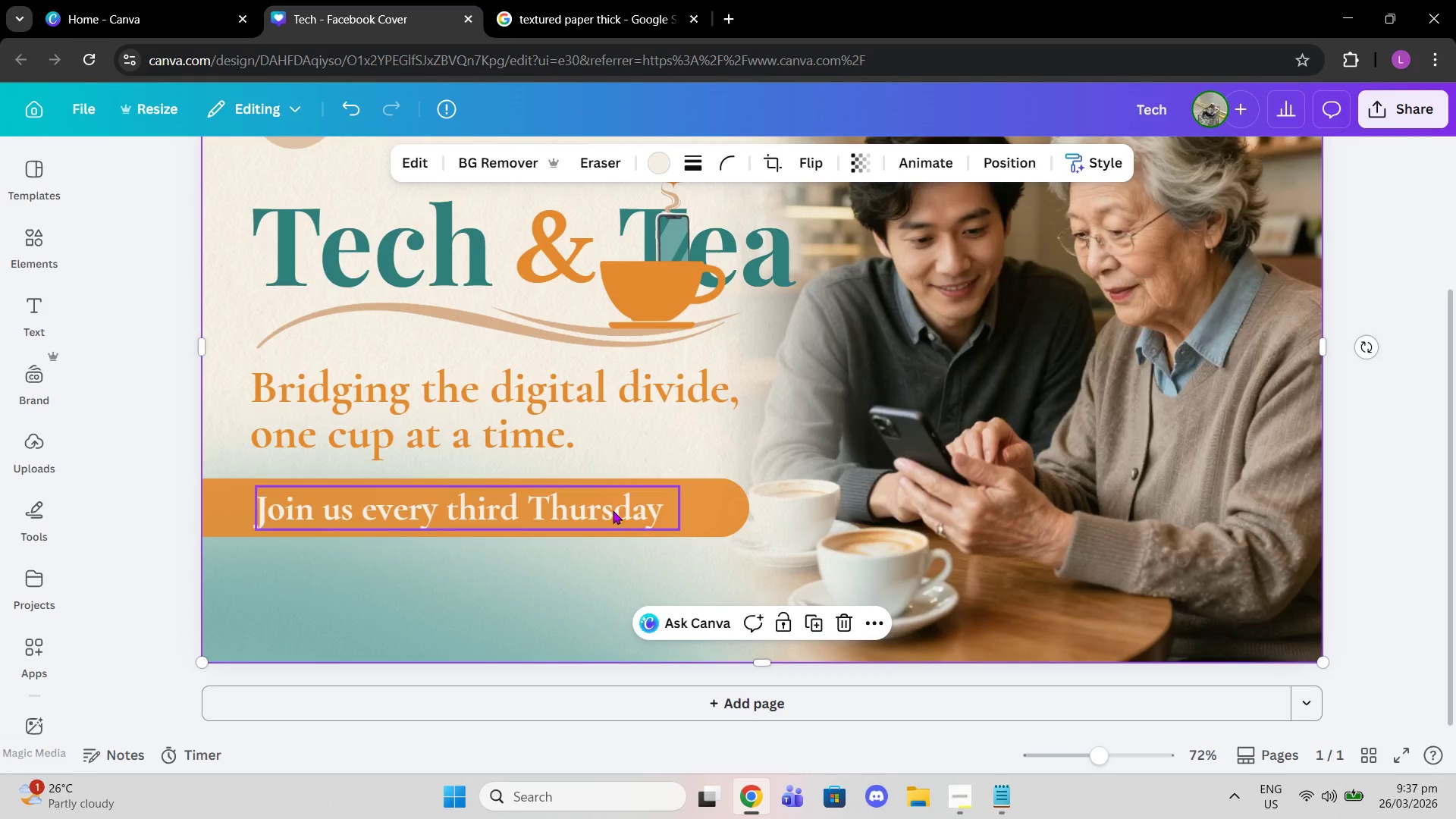 
scroll: coordinate [613, 510], scroll_direction: up, amount: 3.0
 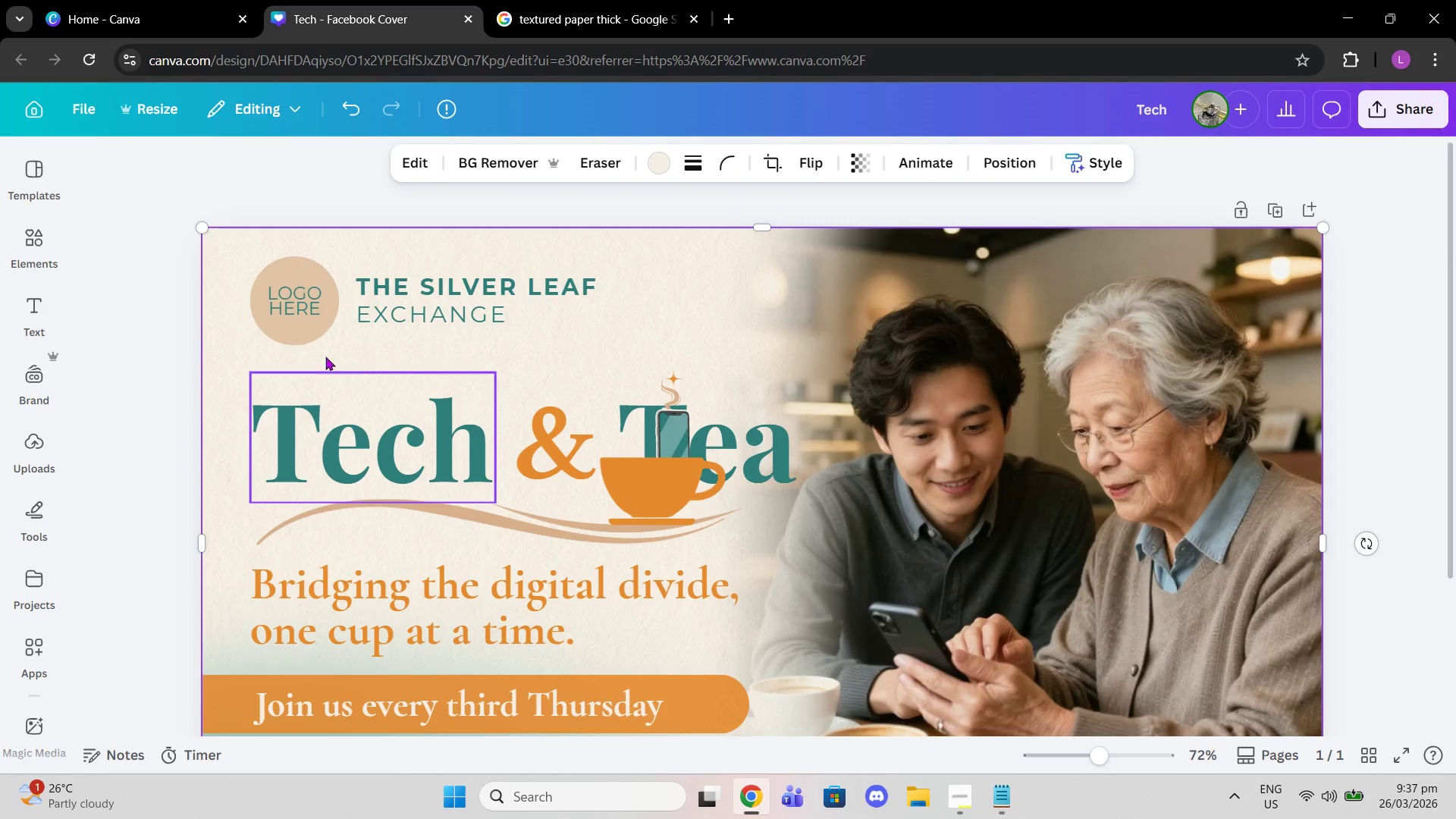 
left_click([288, 318])
 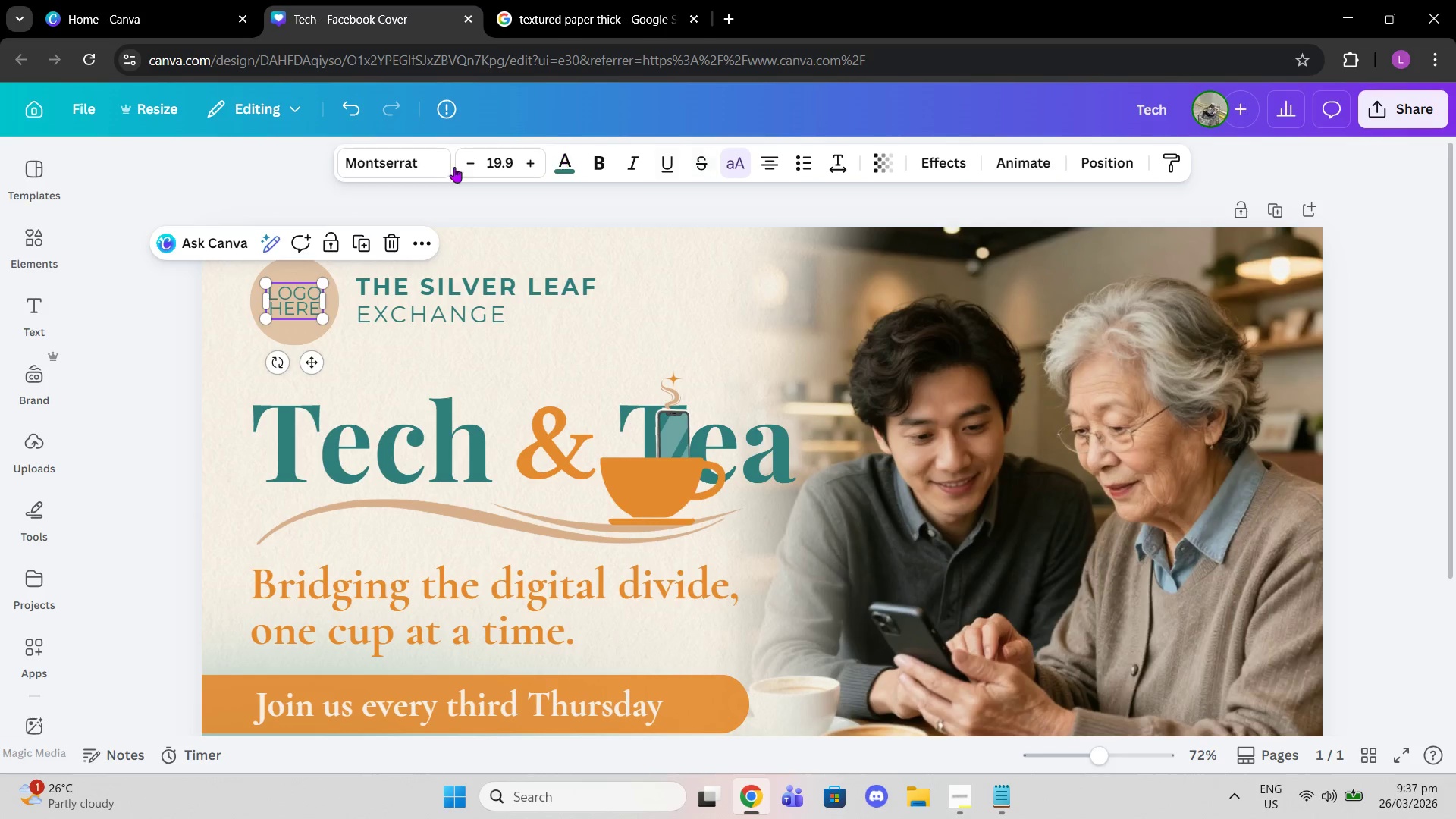 
left_click([510, 162])
 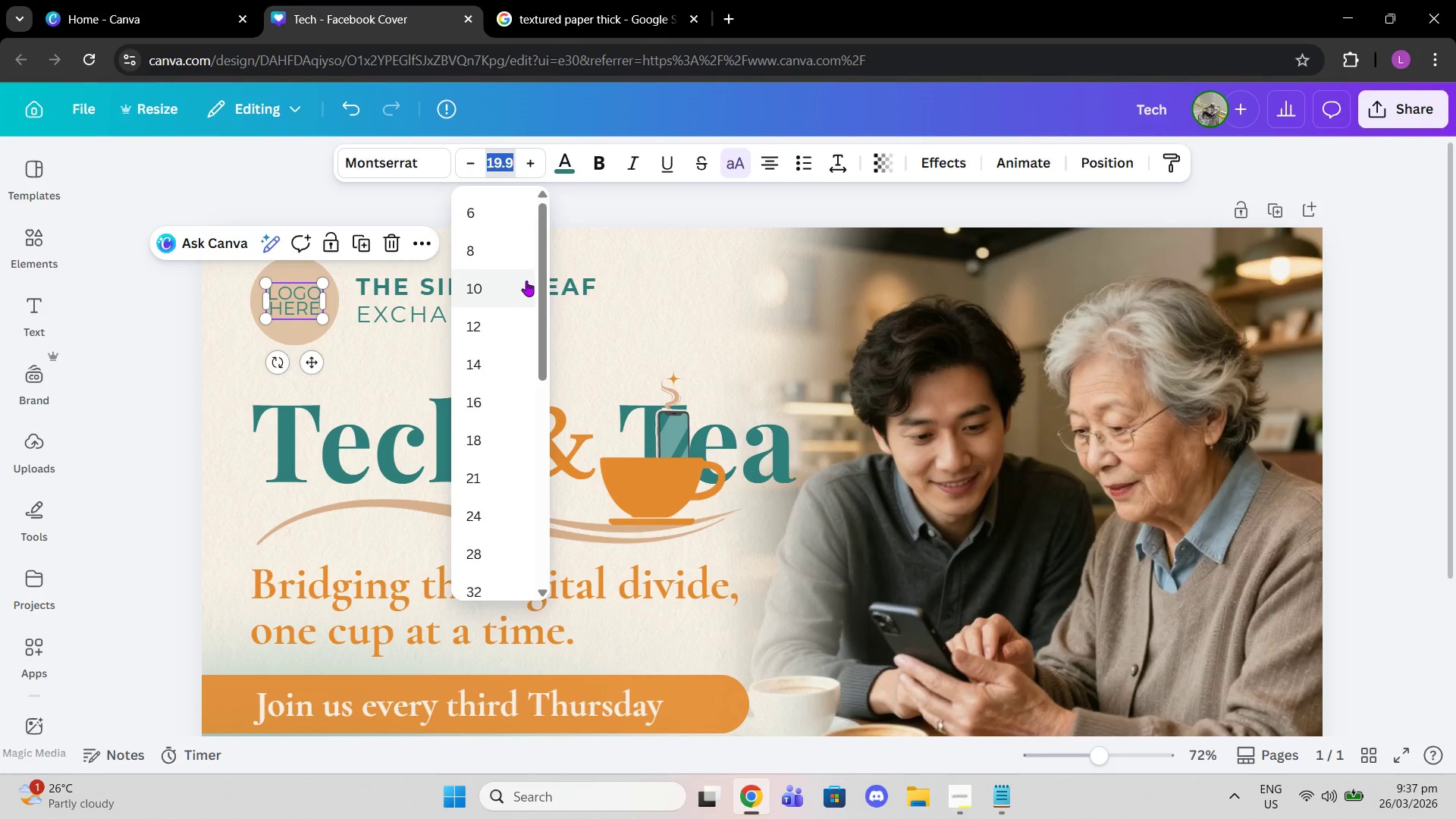 
type(20)
 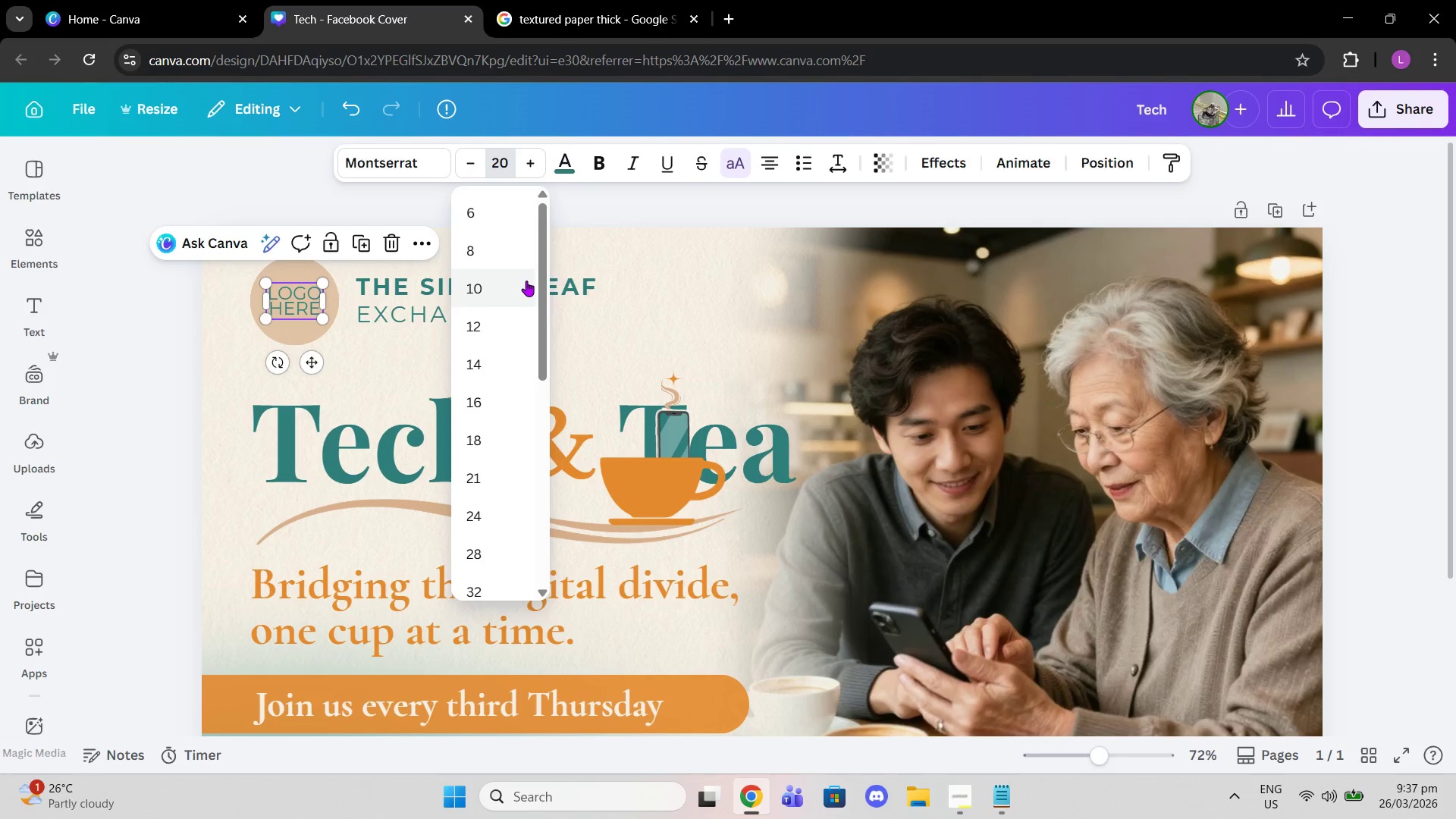 
key(Enter)
 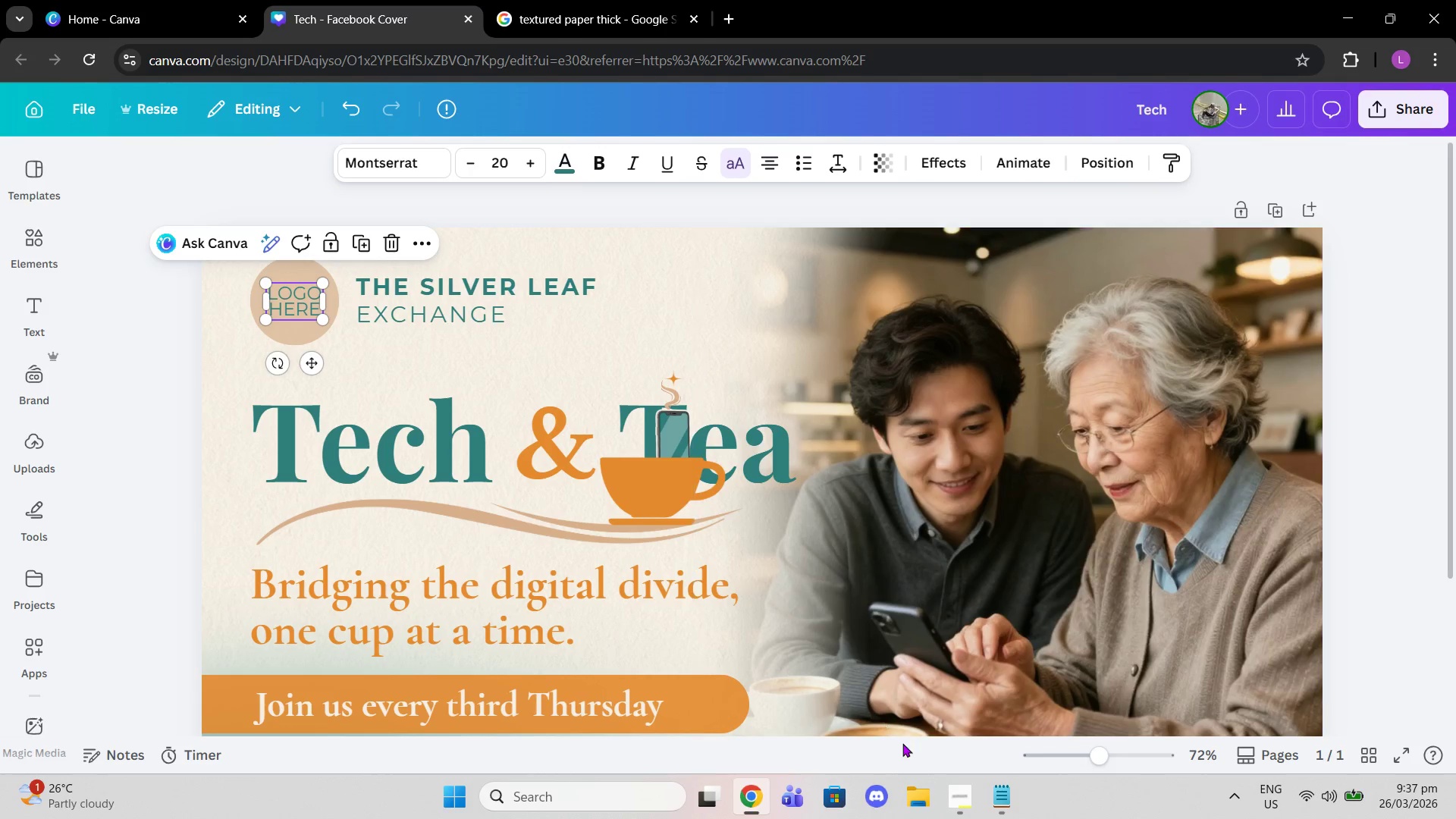 
left_click_drag(start_coordinate=[1094, 756], to_coordinate=[1121, 760])
 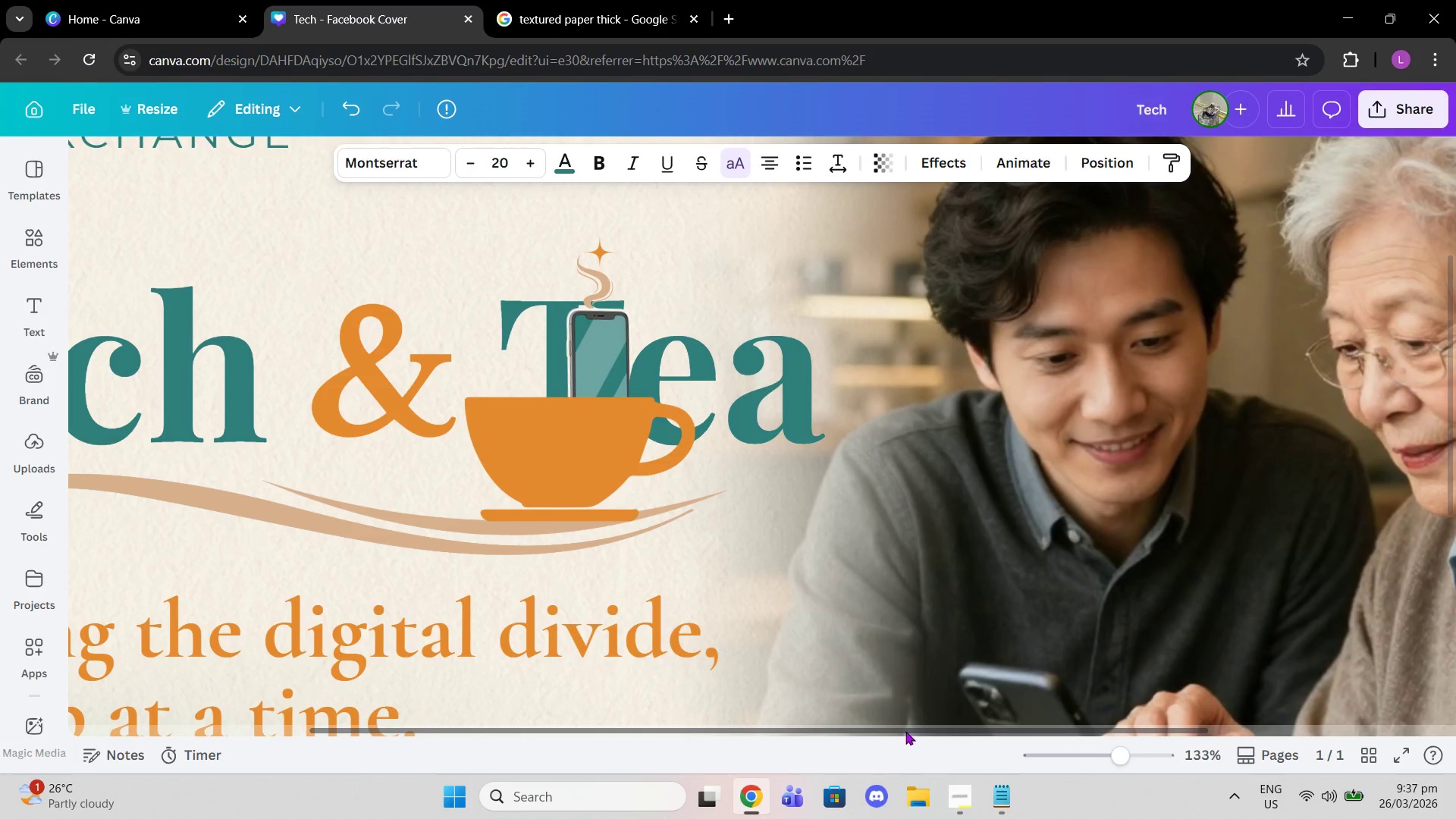 
left_click_drag(start_coordinate=[908, 731], to_coordinate=[445, 709])
 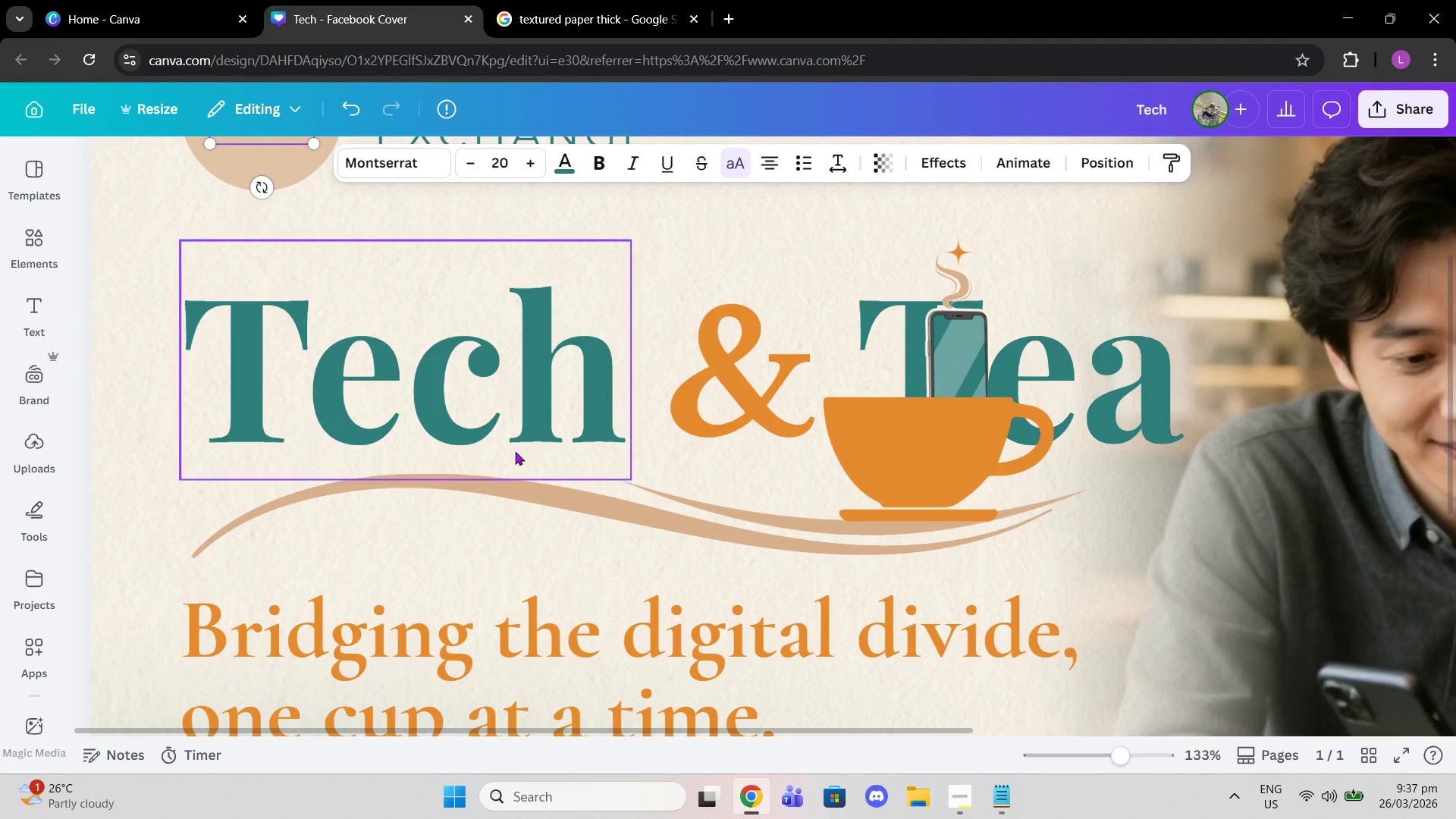 
scroll: coordinate [513, 423], scroll_direction: up, amount: 3.0
 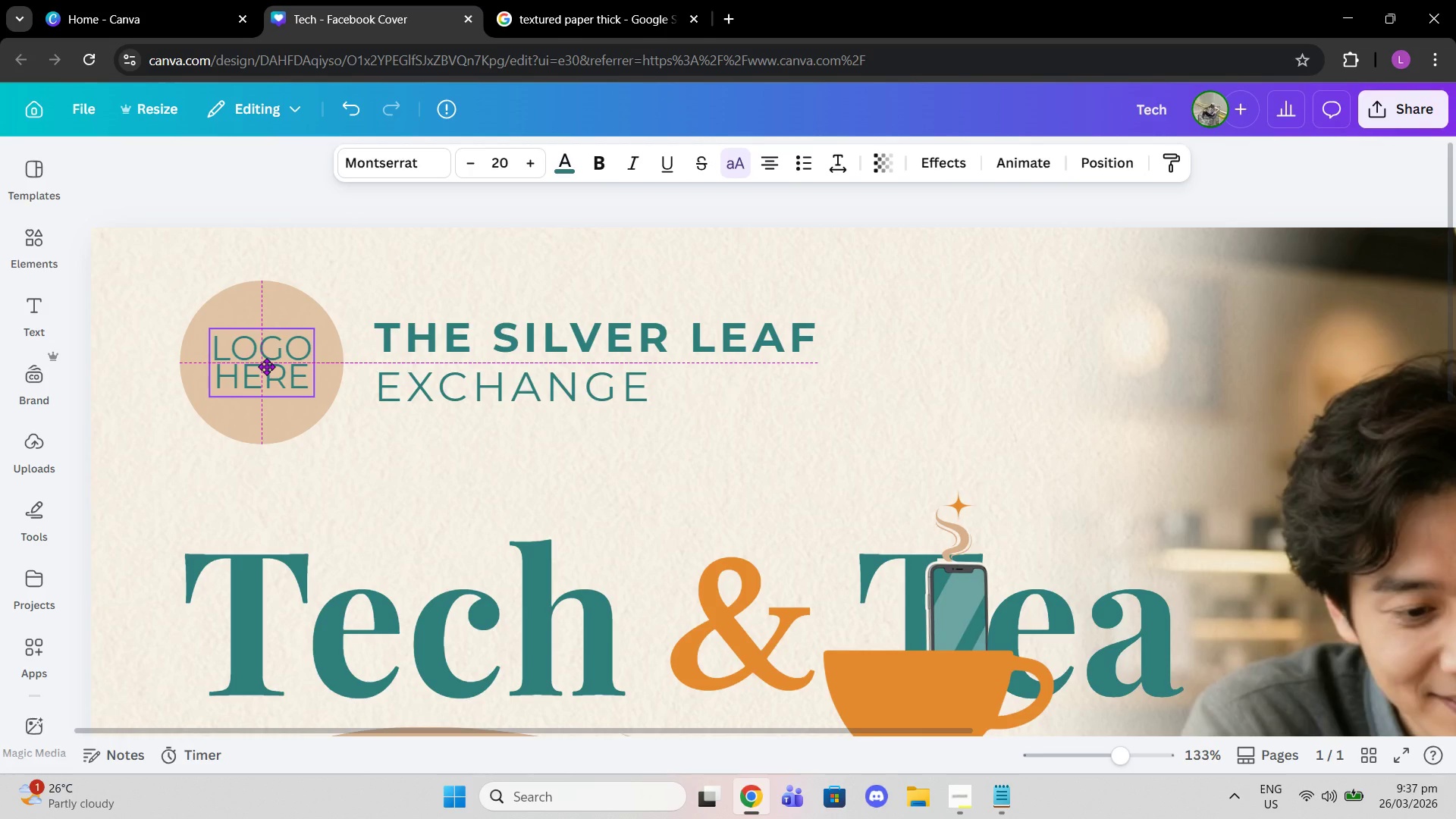 
left_click([420, 387])
 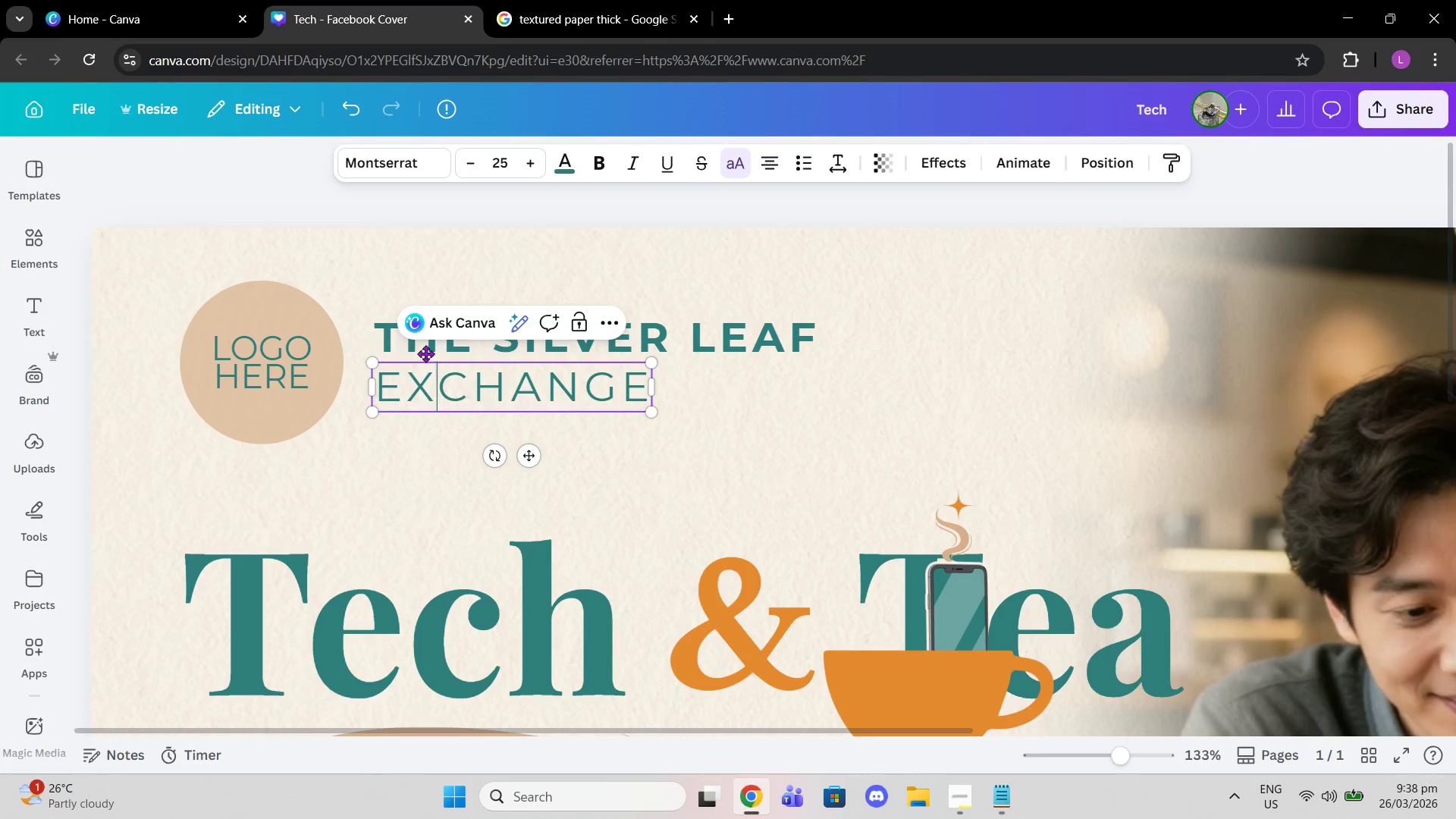 
double_click([425, 353])
 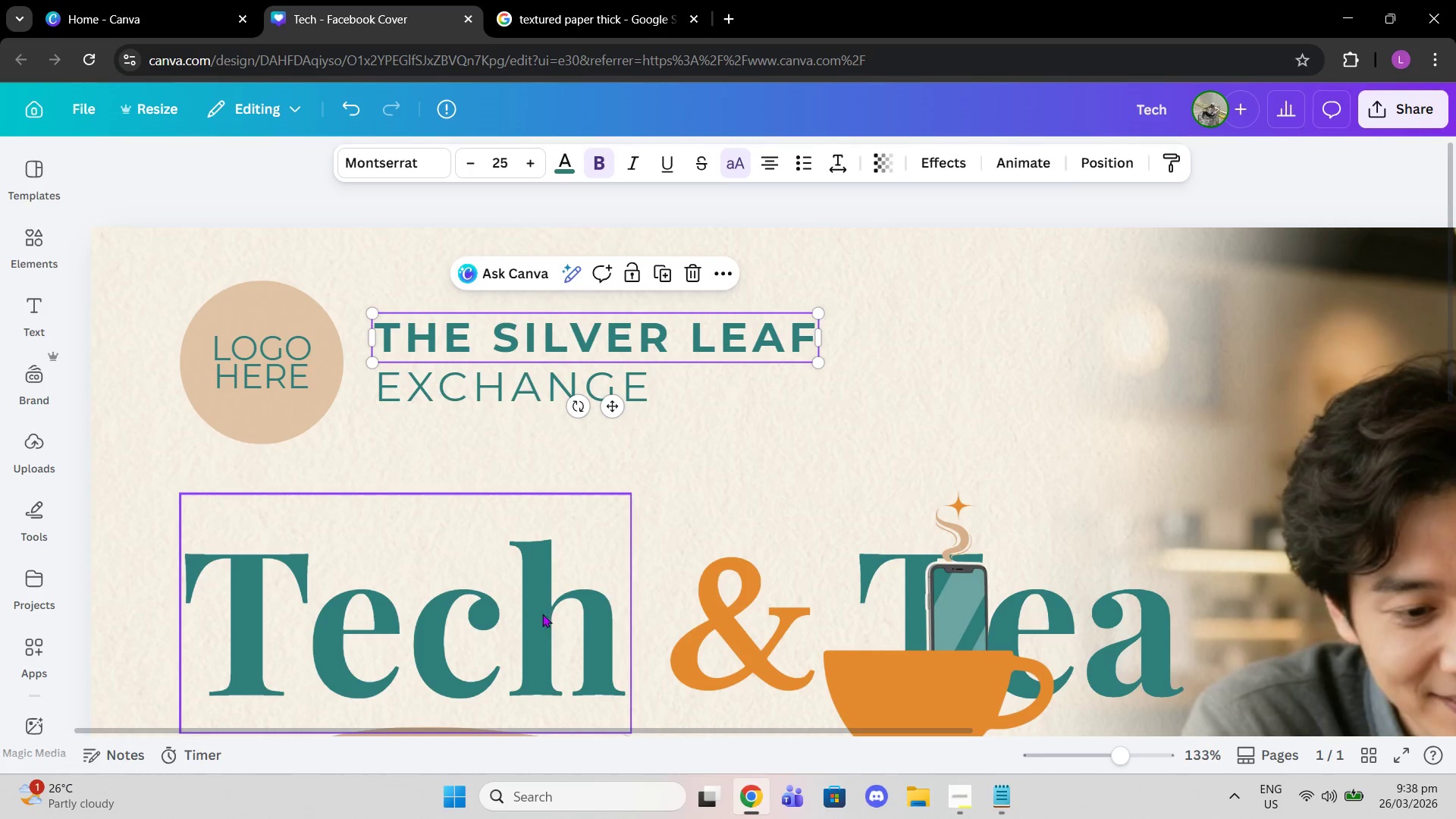 
wait(12.61)
 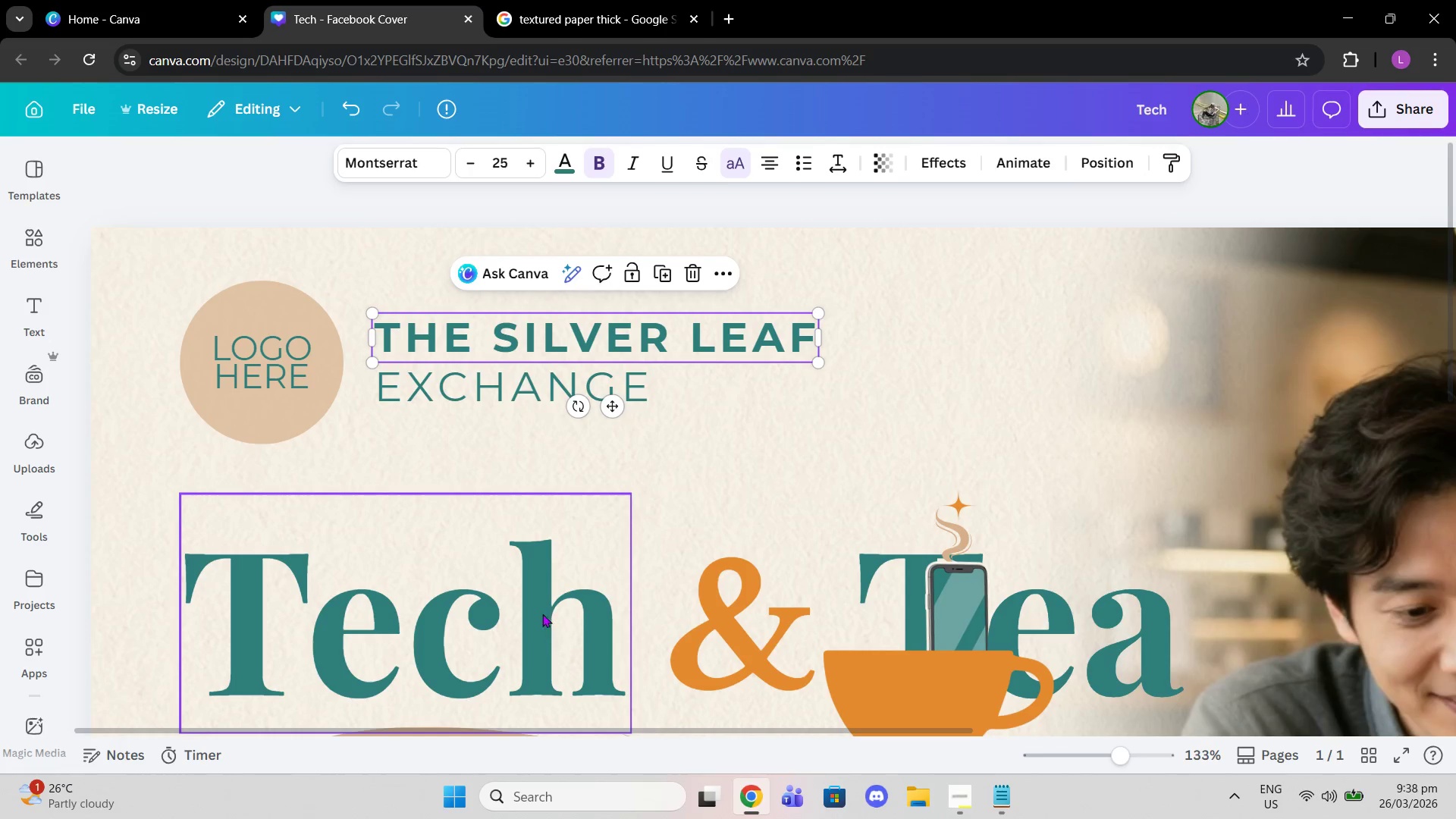 
left_click([504, 400])
 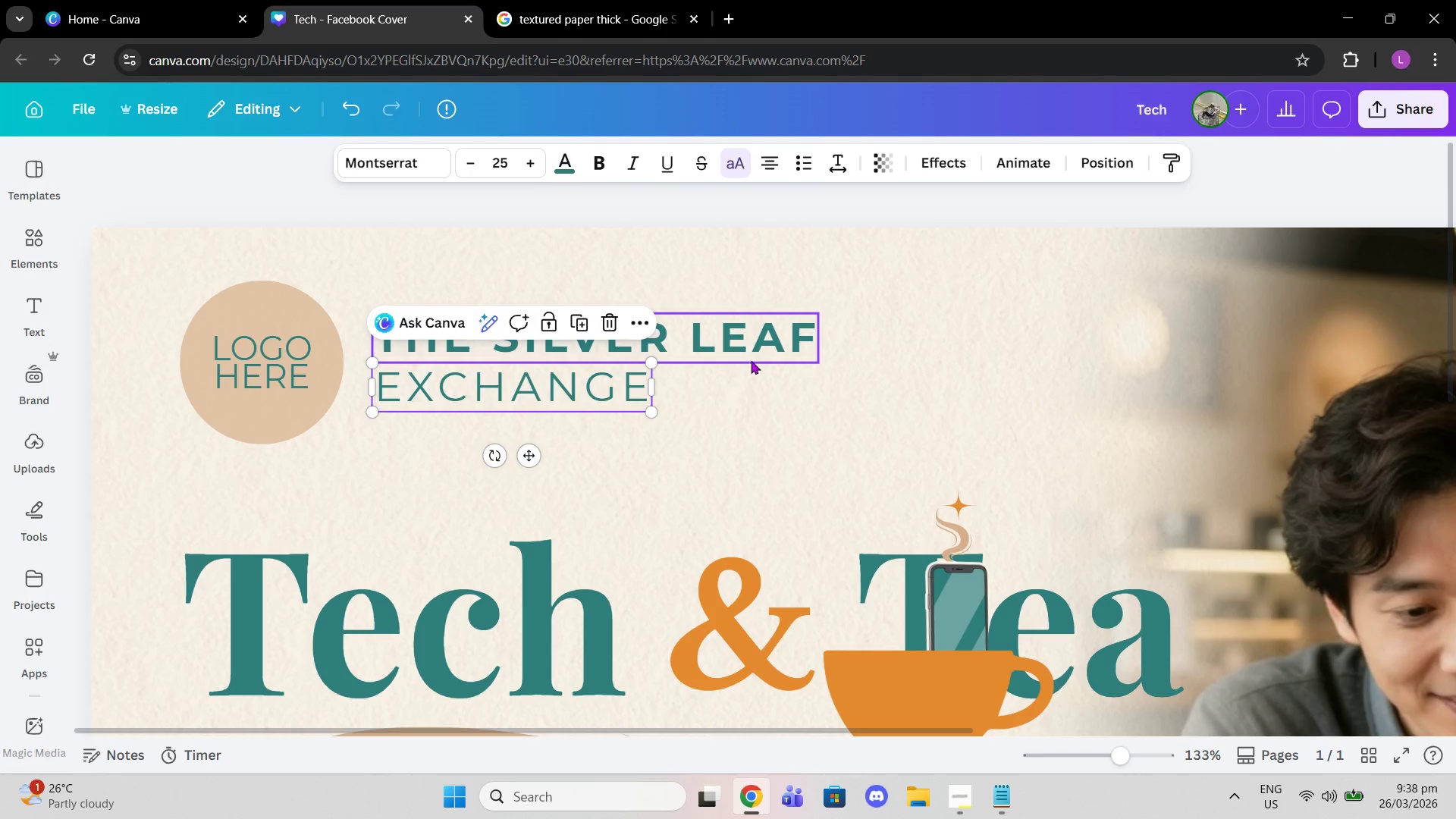 
left_click([751, 360])
 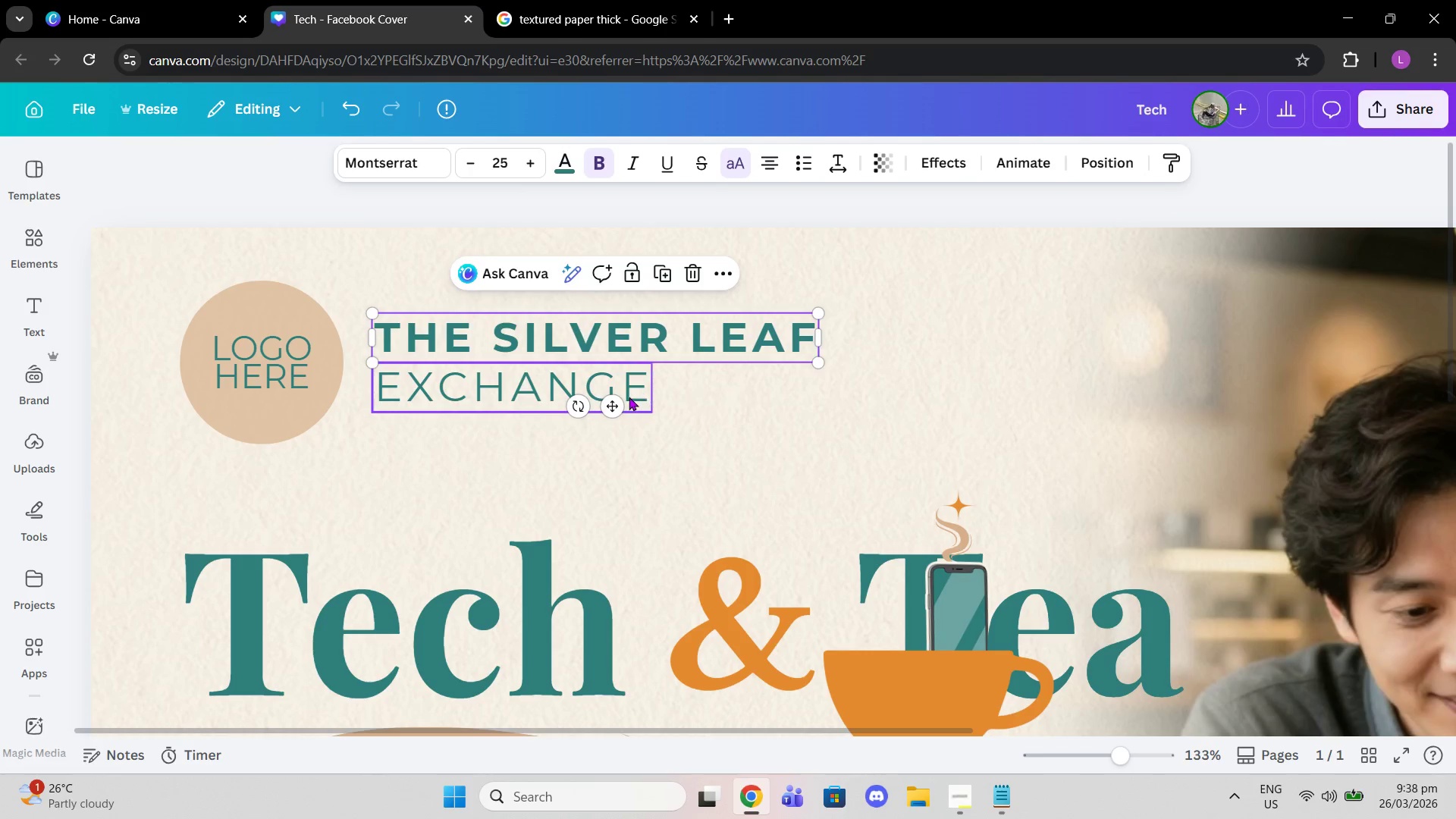 
left_click([629, 397])
 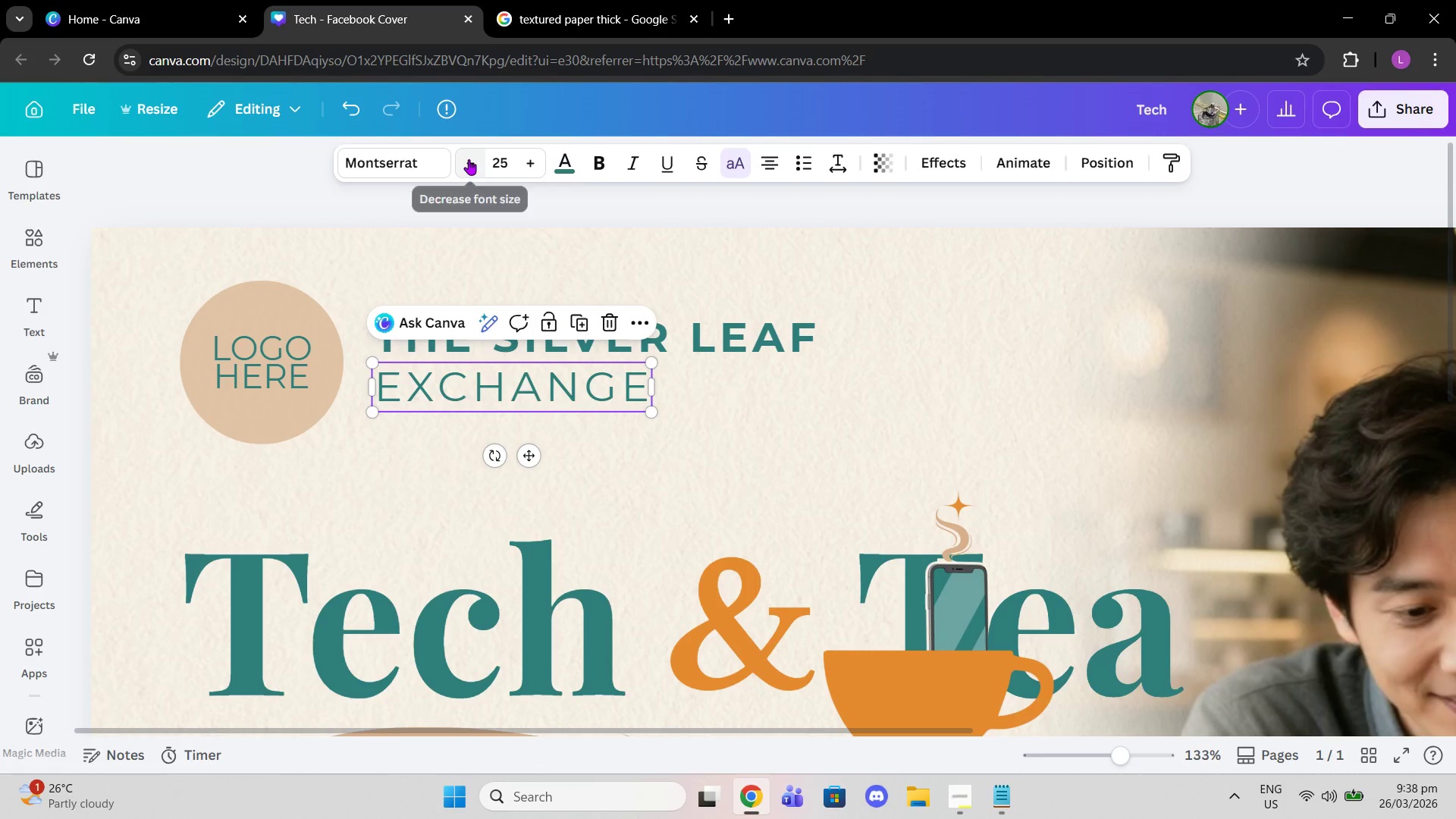 
double_click([469, 159])
 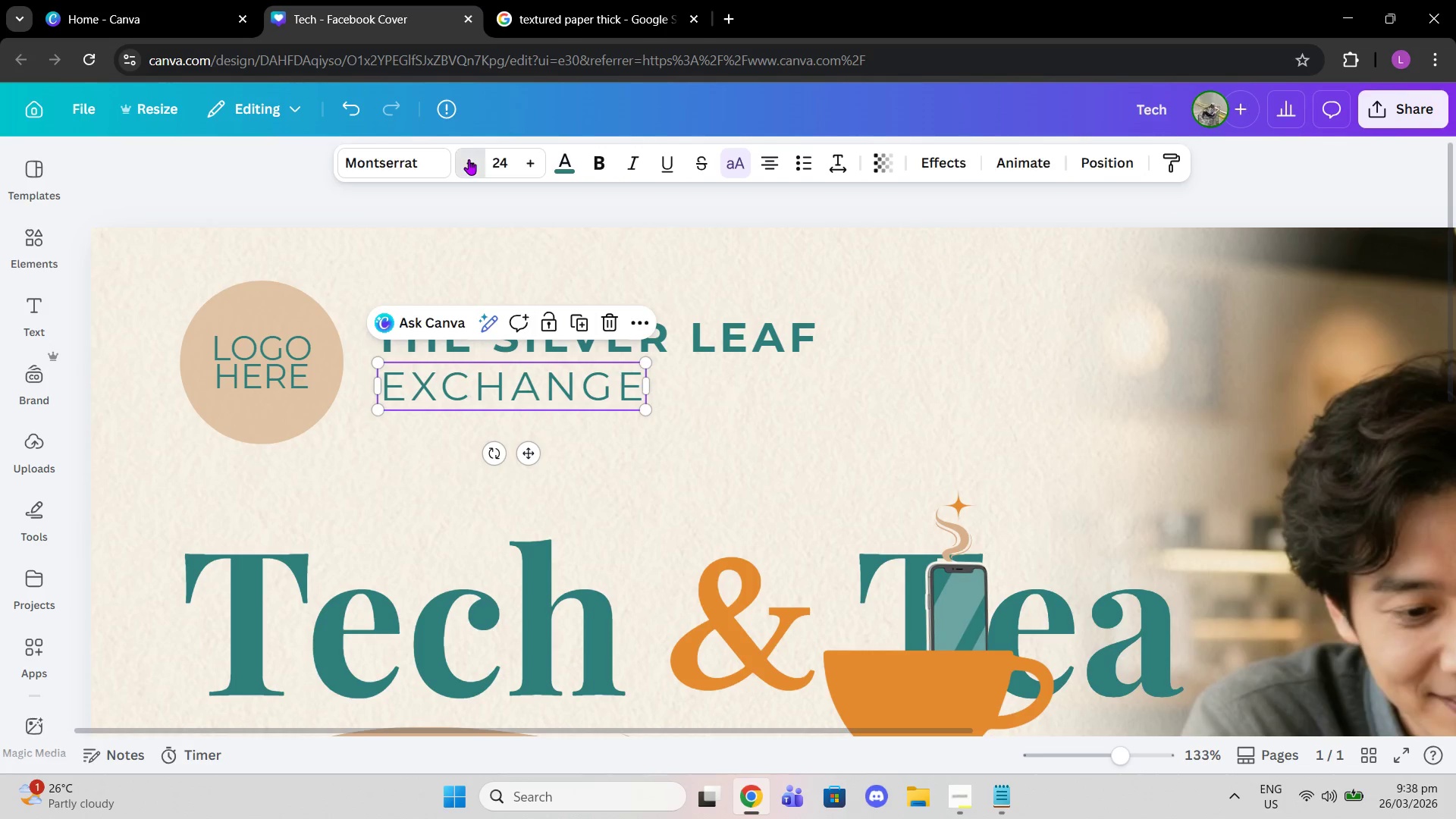 
triple_click([469, 159])
 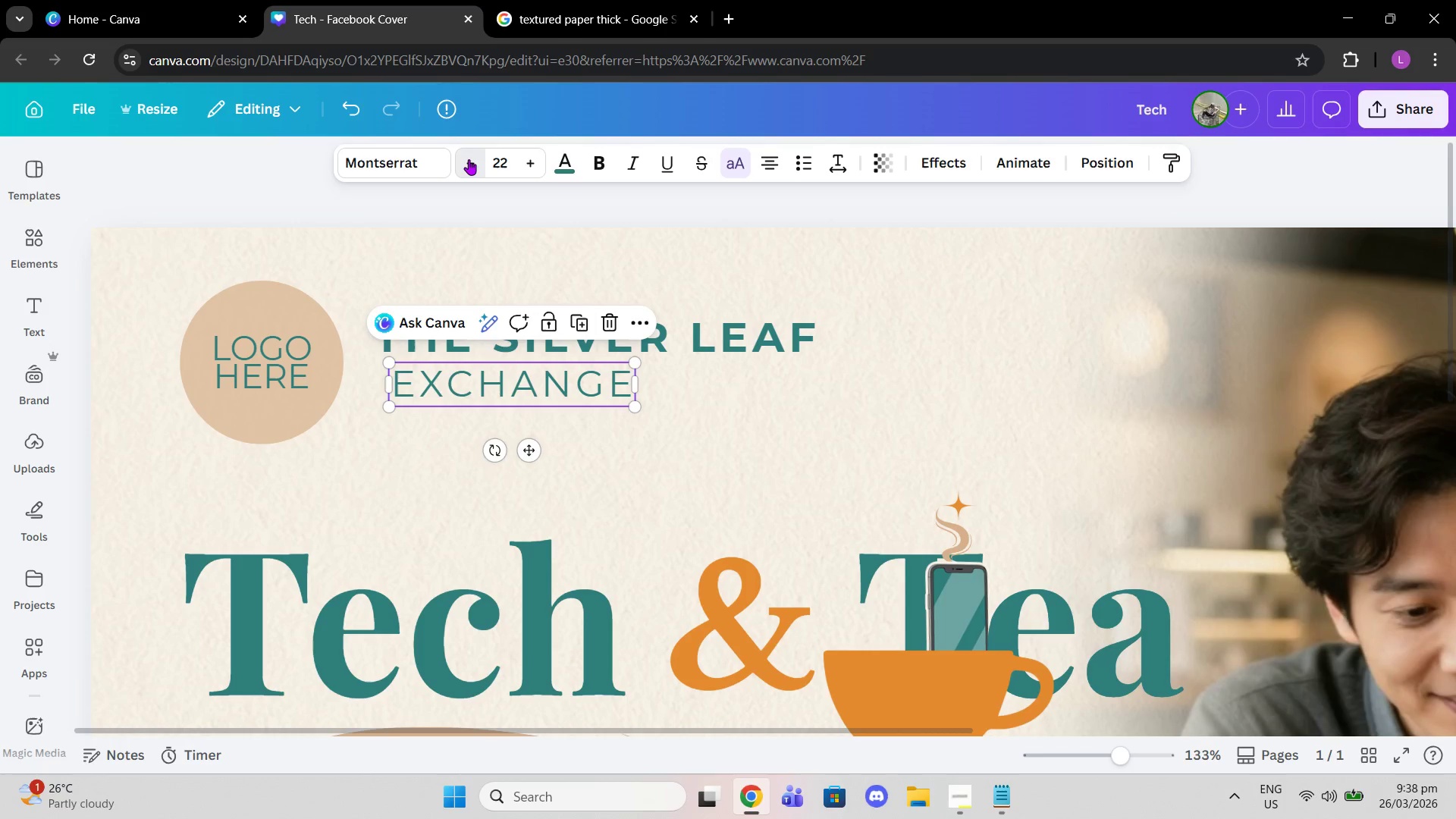 
left_click([469, 159])
 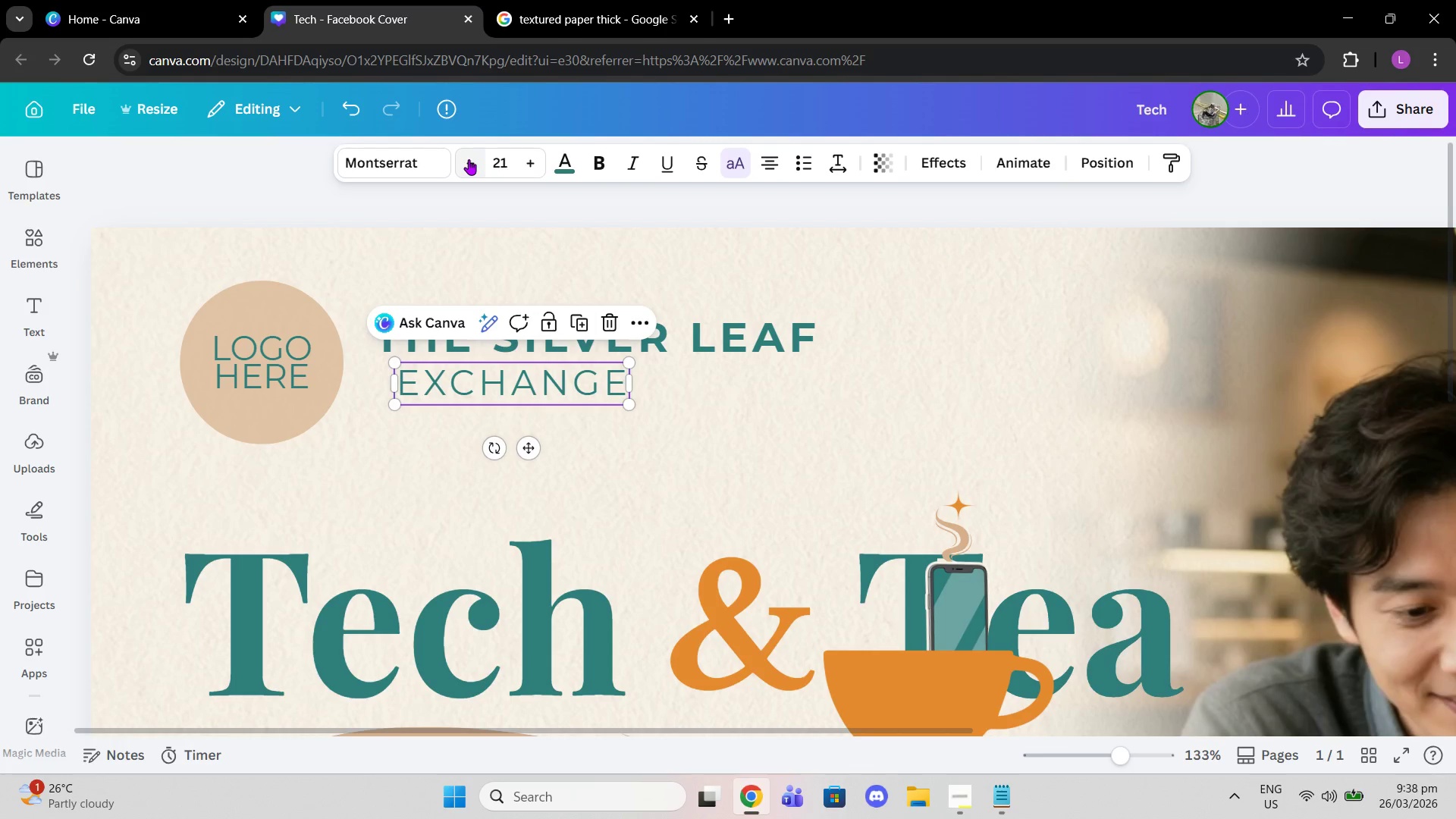 
left_click([469, 159])
 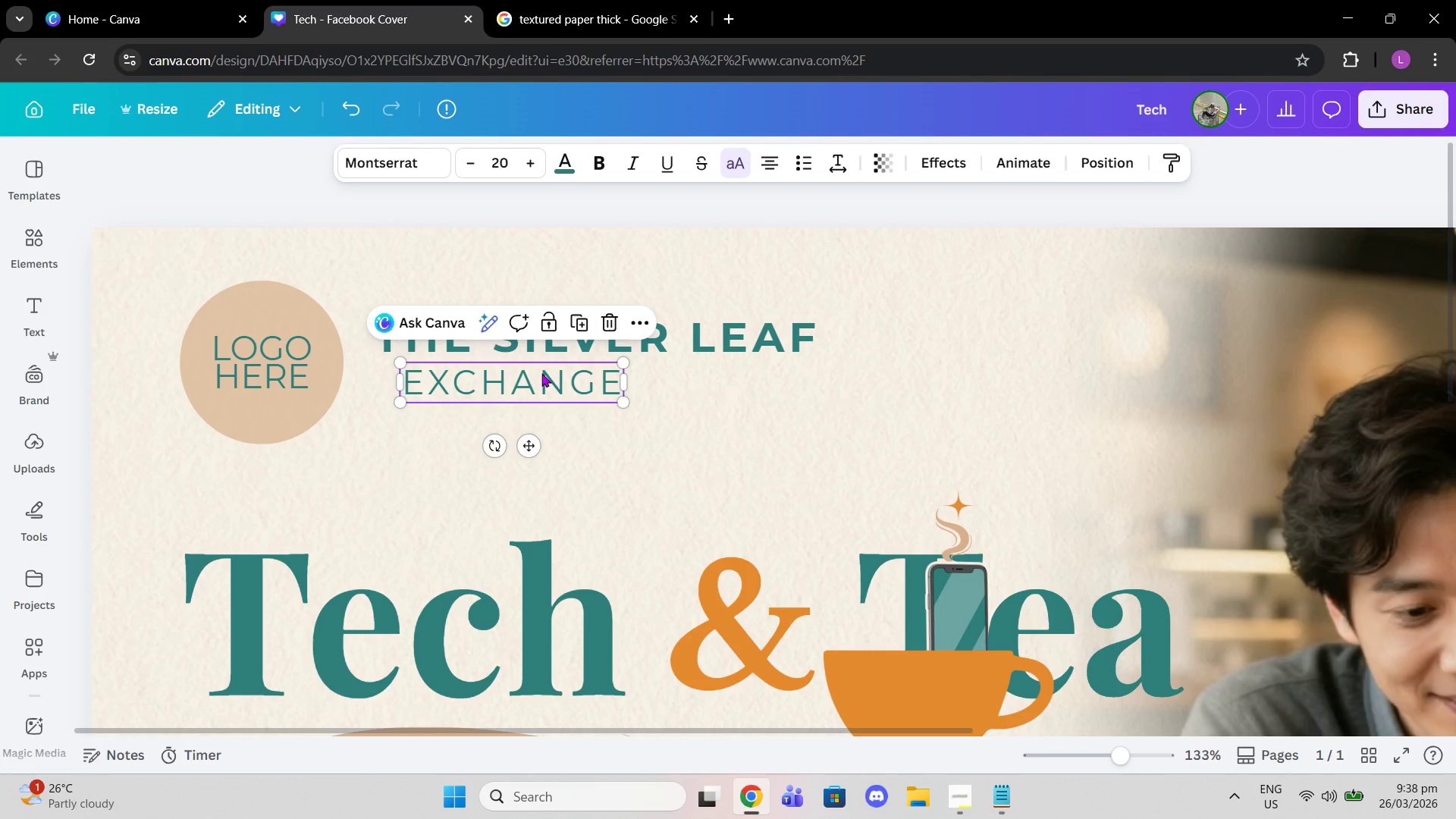 
left_click_drag(start_coordinate=[541, 375], to_coordinate=[519, 381])
 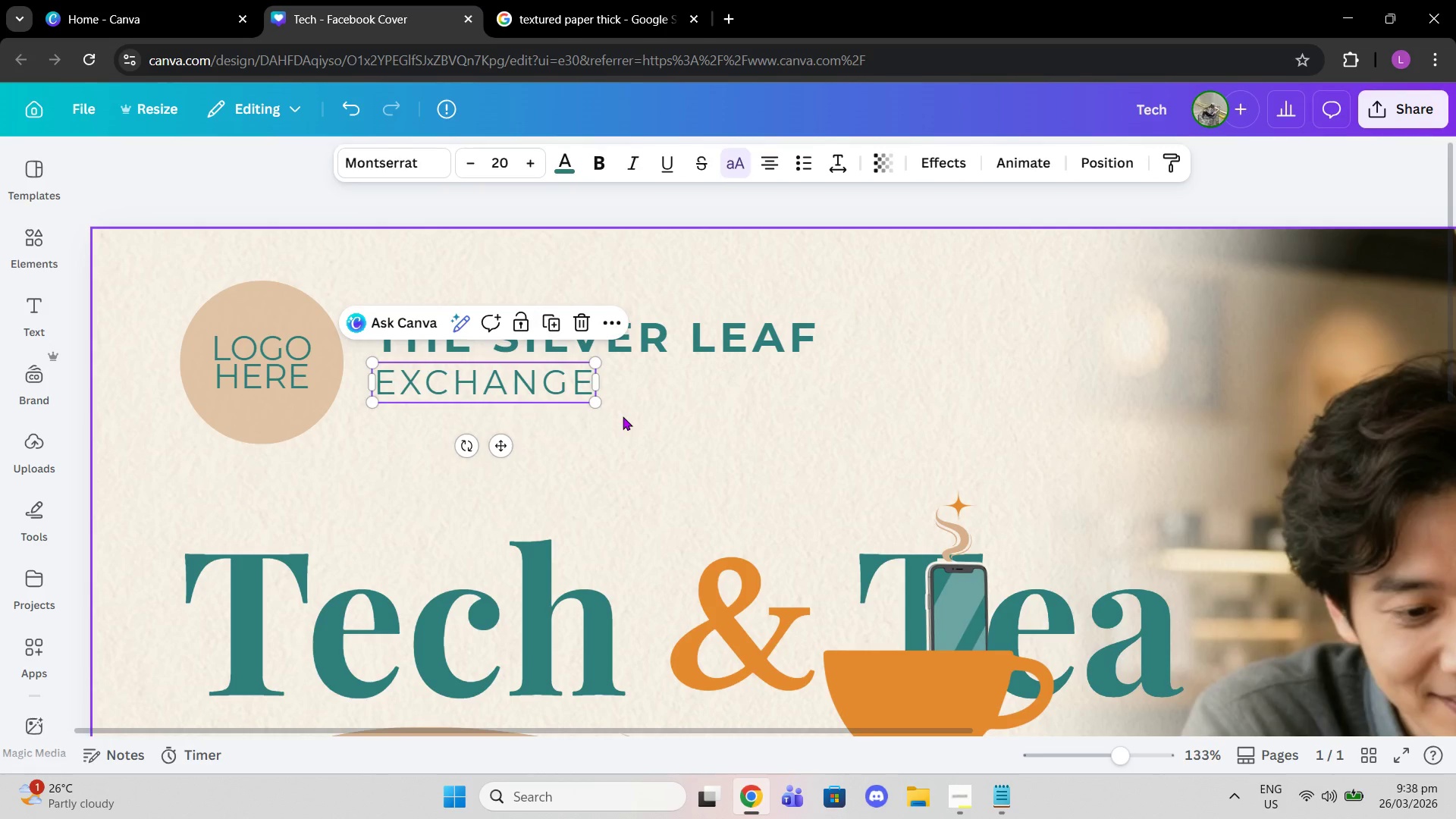 
left_click([623, 416])
 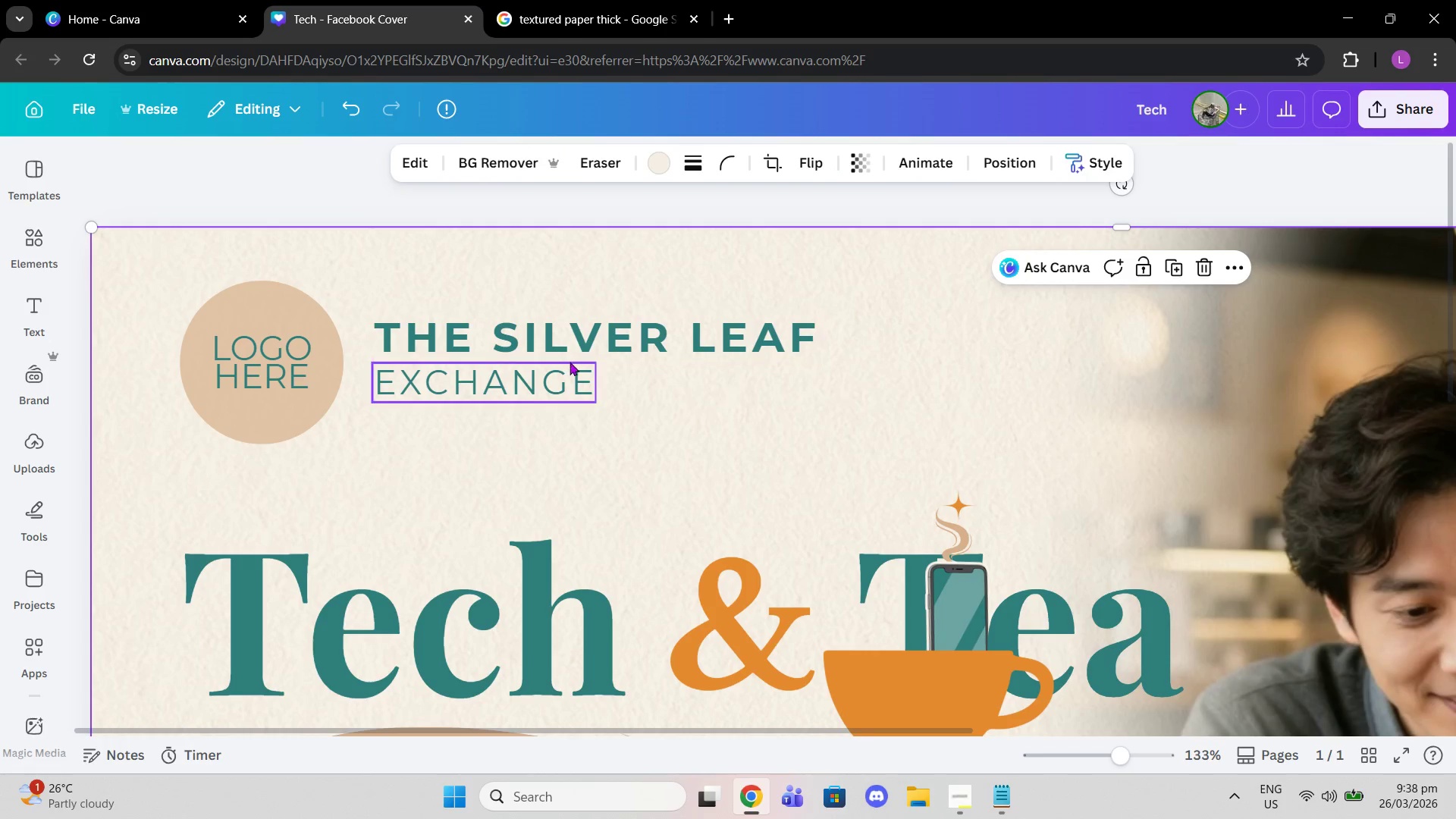 
left_click([572, 369])
 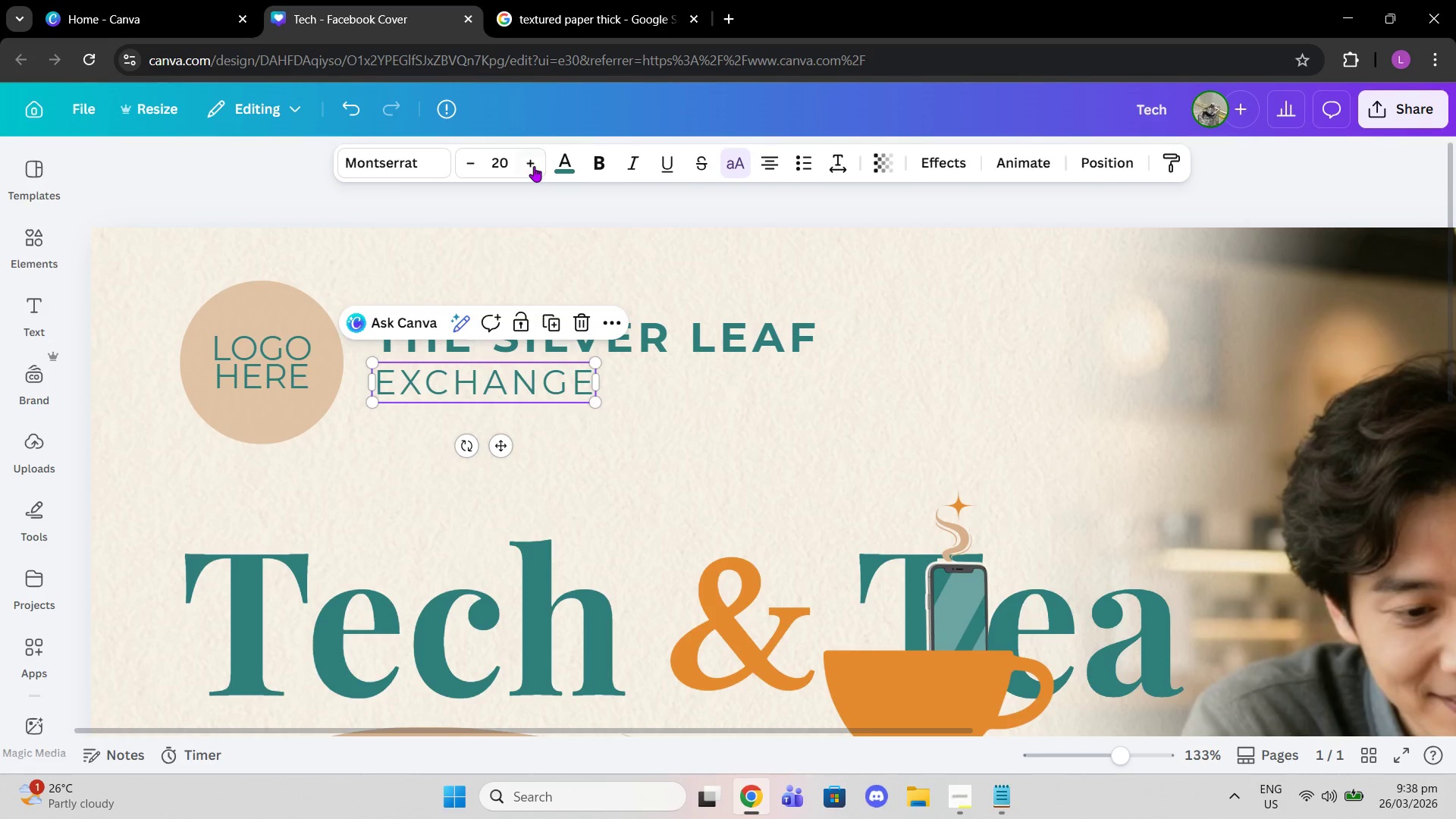 
double_click([534, 166])
 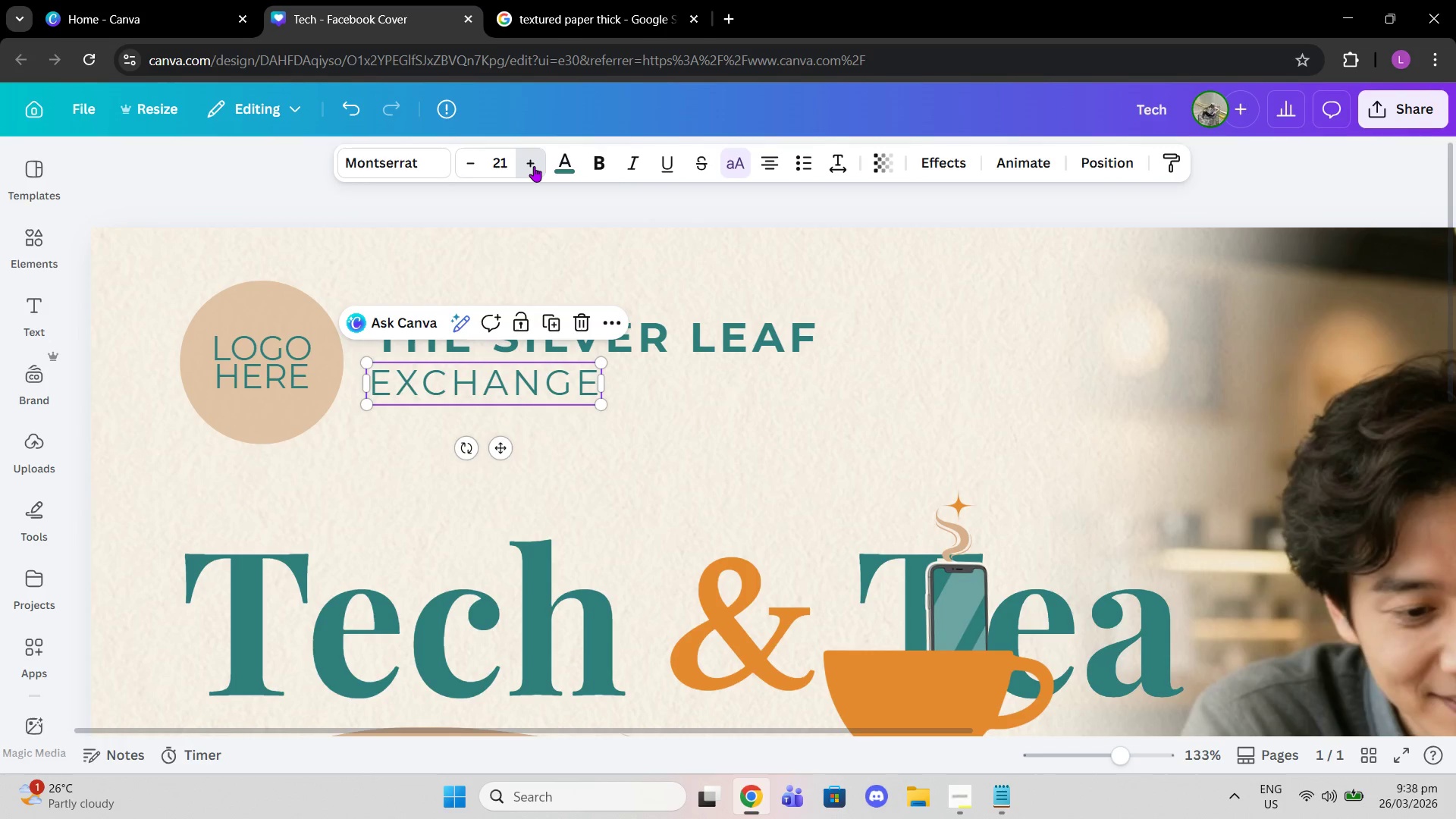 
triple_click([534, 166])
 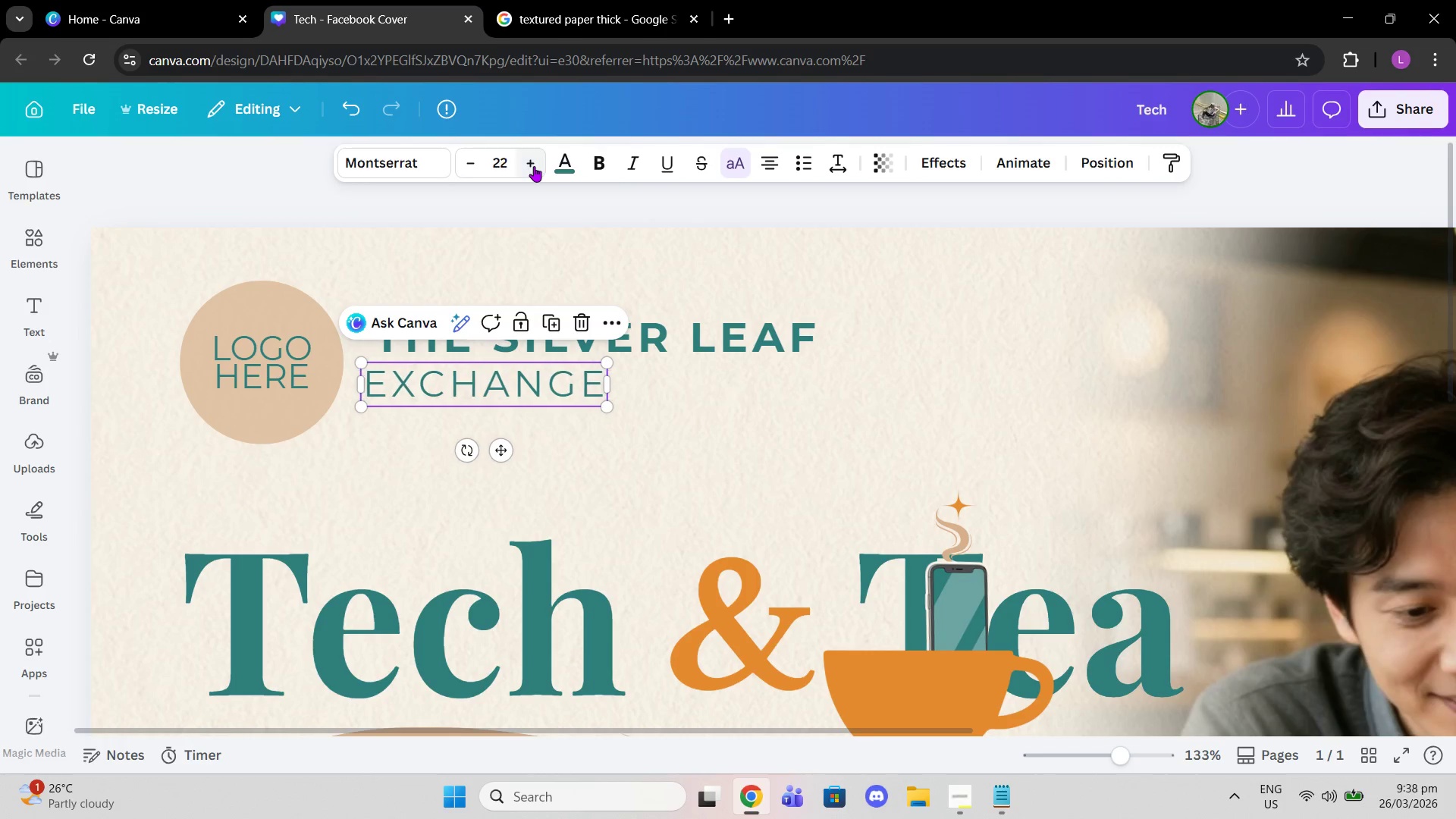 
triple_click([534, 166])
 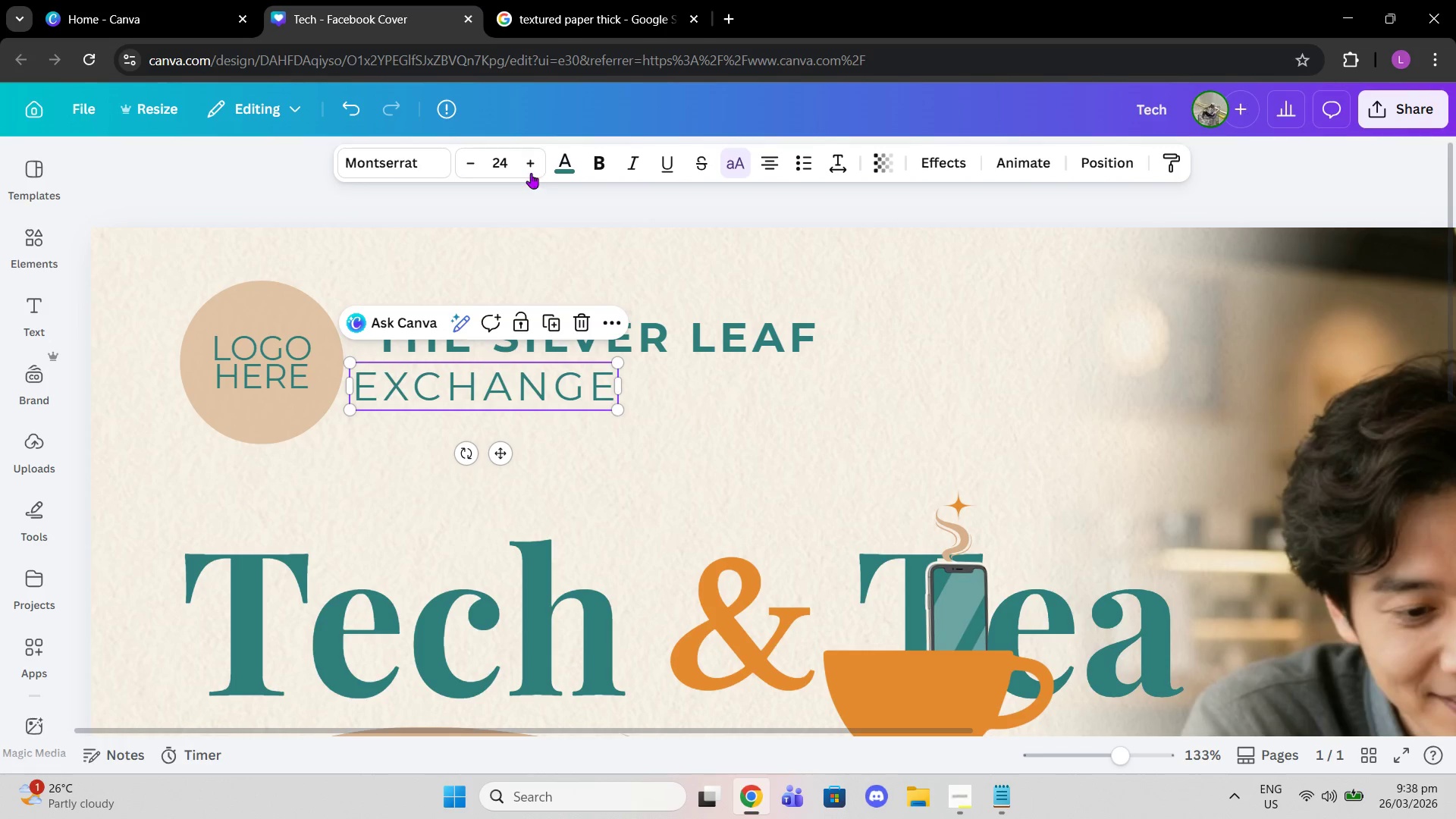 
left_click([531, 169])
 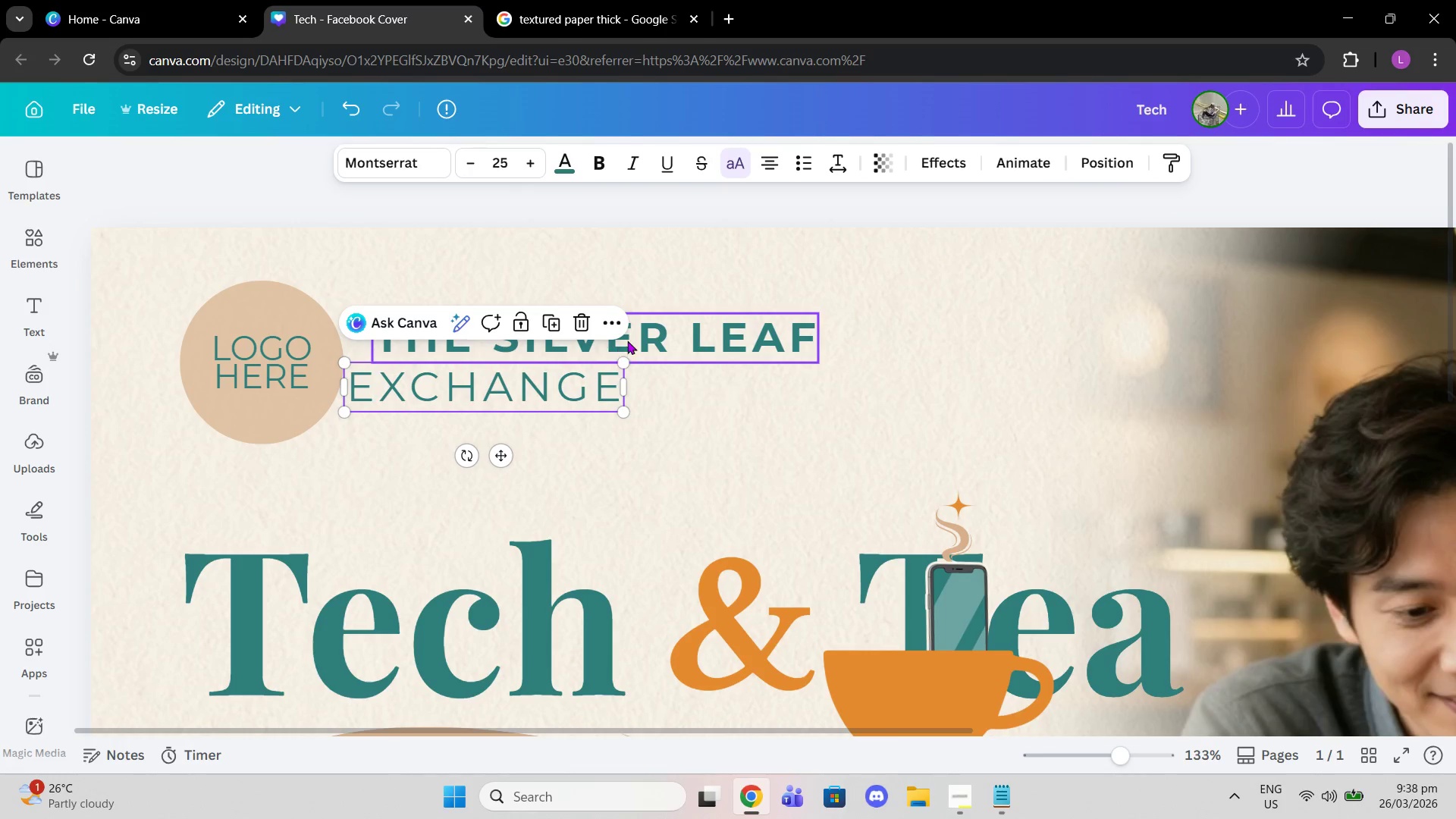 
left_click([627, 340])
 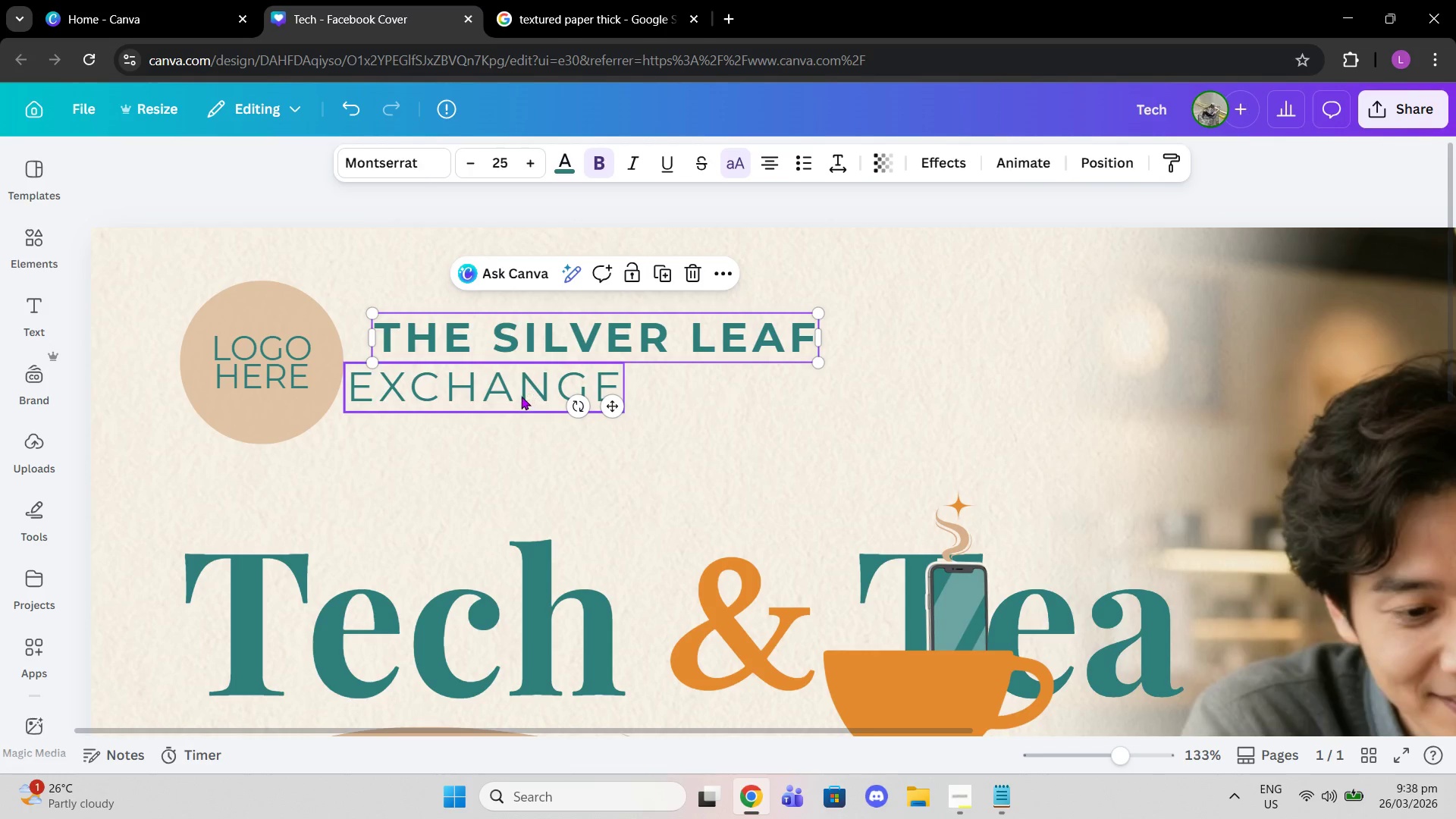 
left_click_drag(start_coordinate=[521, 396], to_coordinate=[549, 397])
 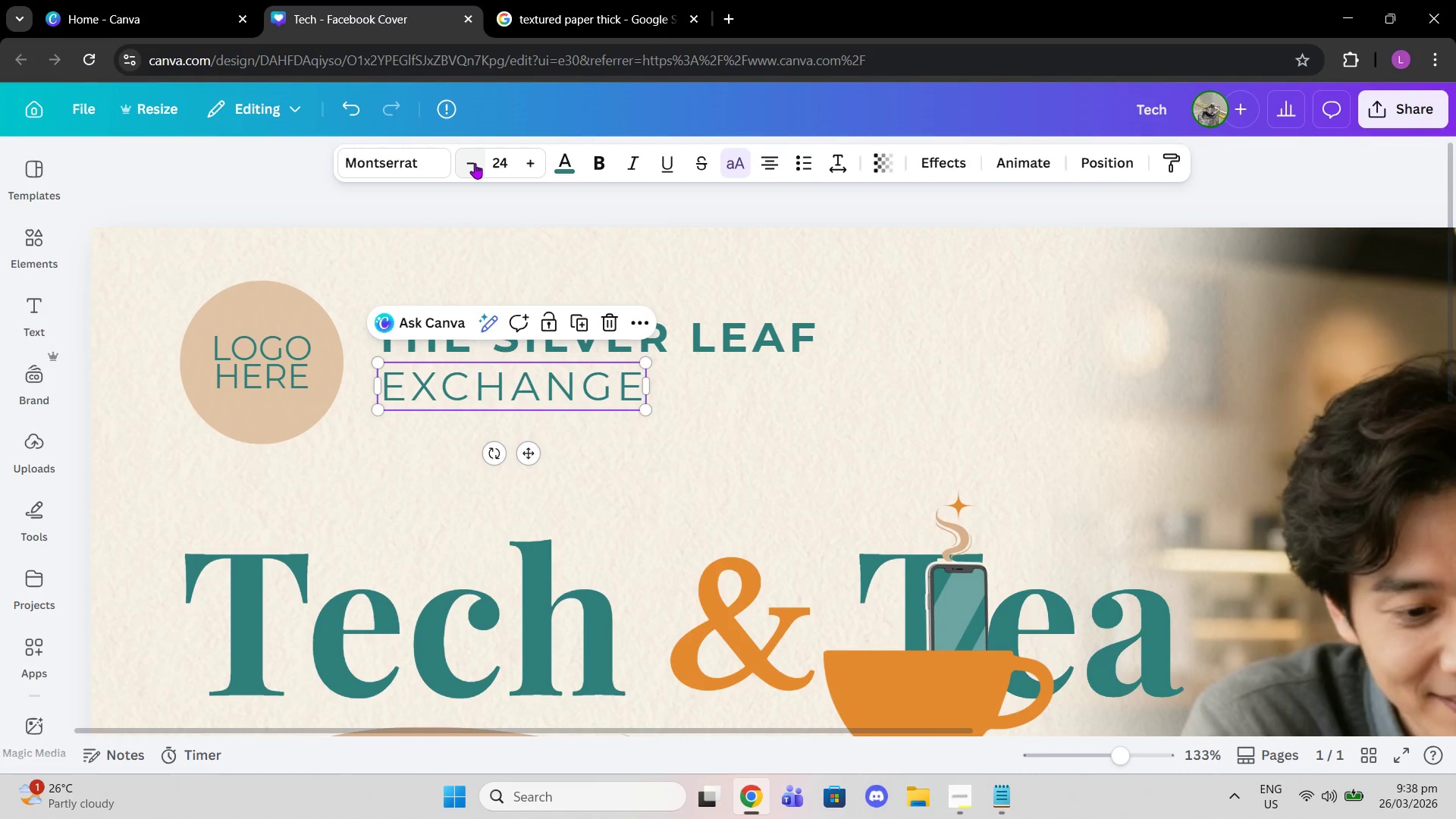 
double_click([475, 163])
 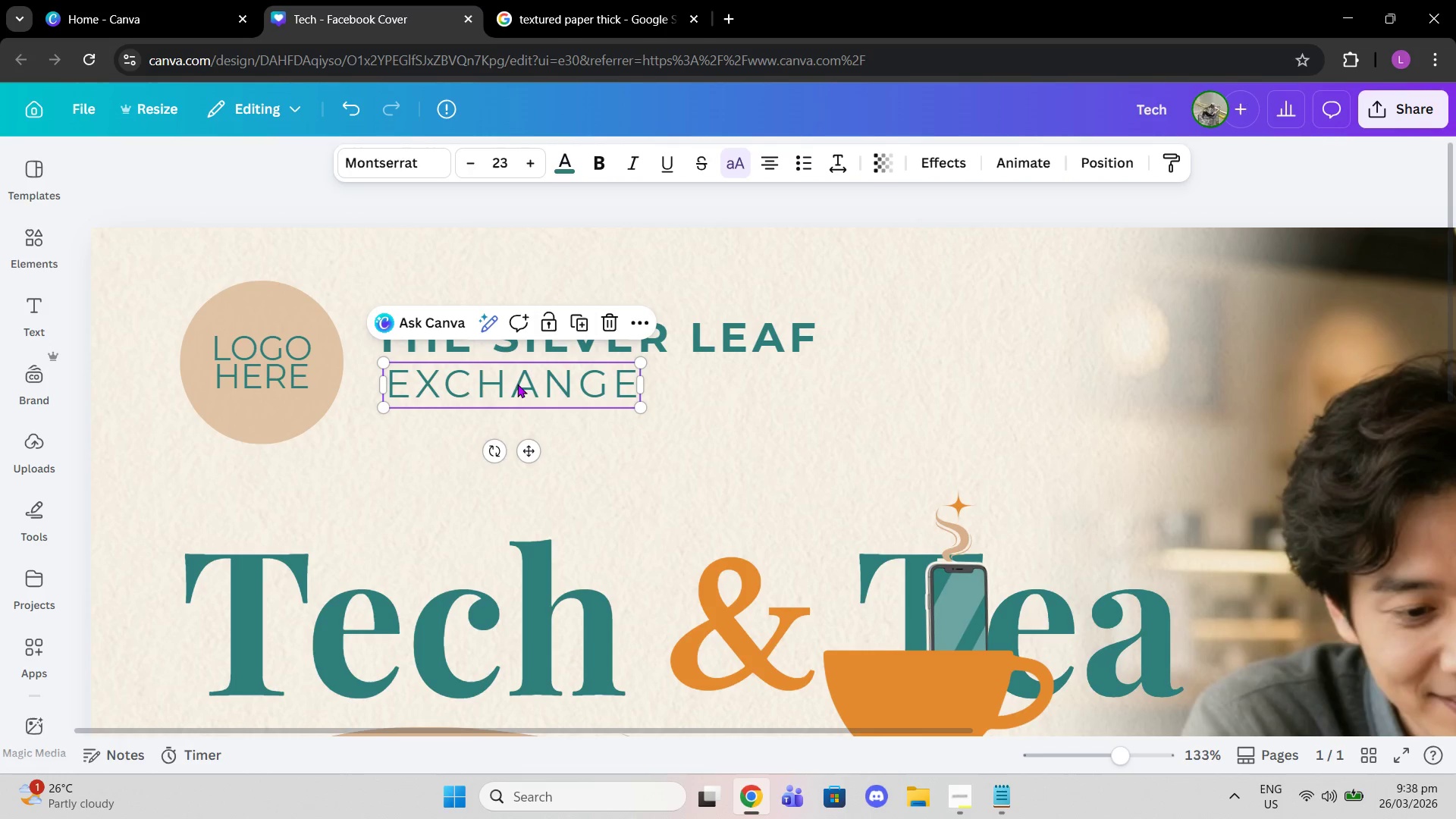 
left_click_drag(start_coordinate=[516, 392], to_coordinate=[505, 392])
 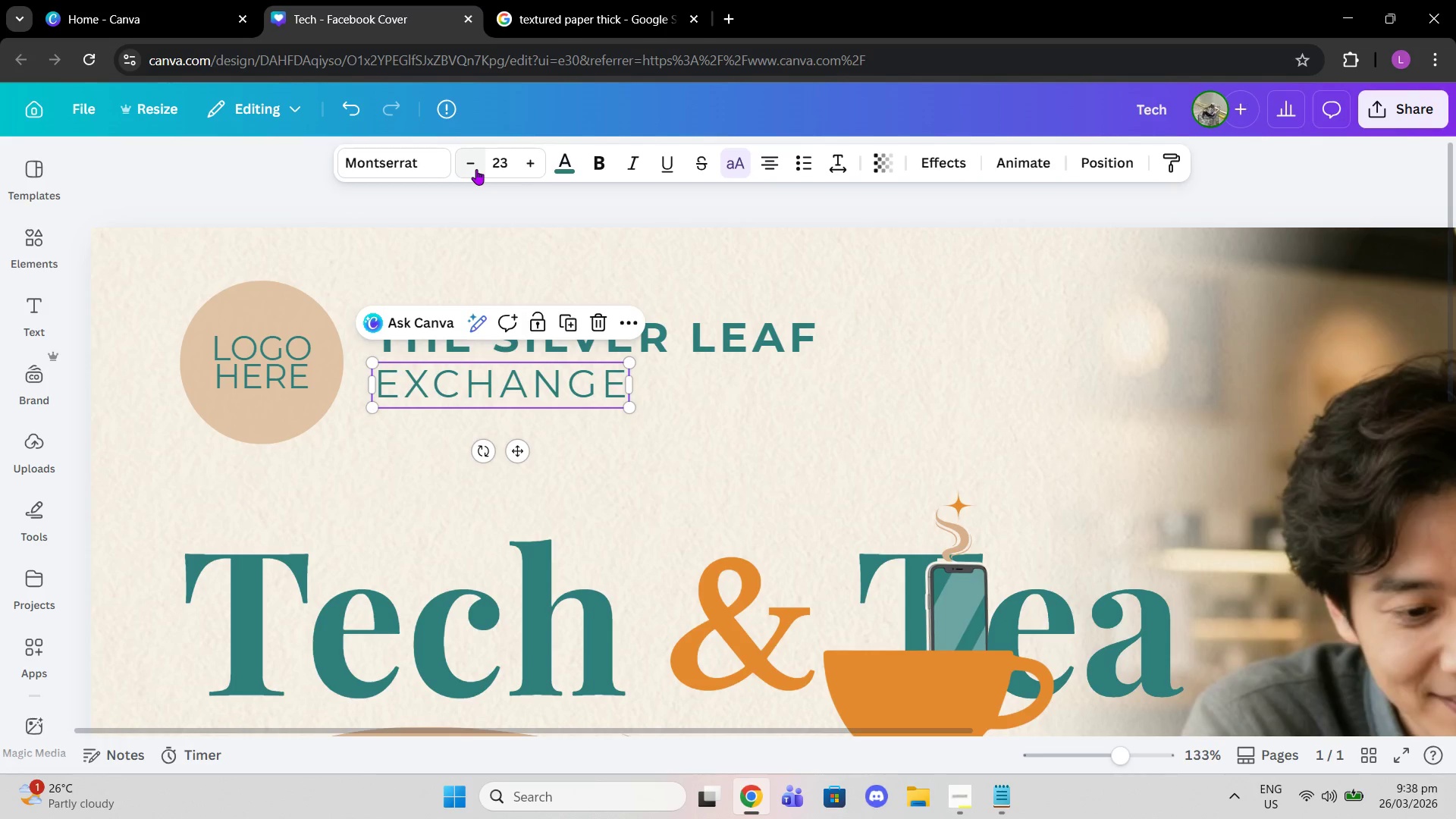 
left_click([476, 168])
 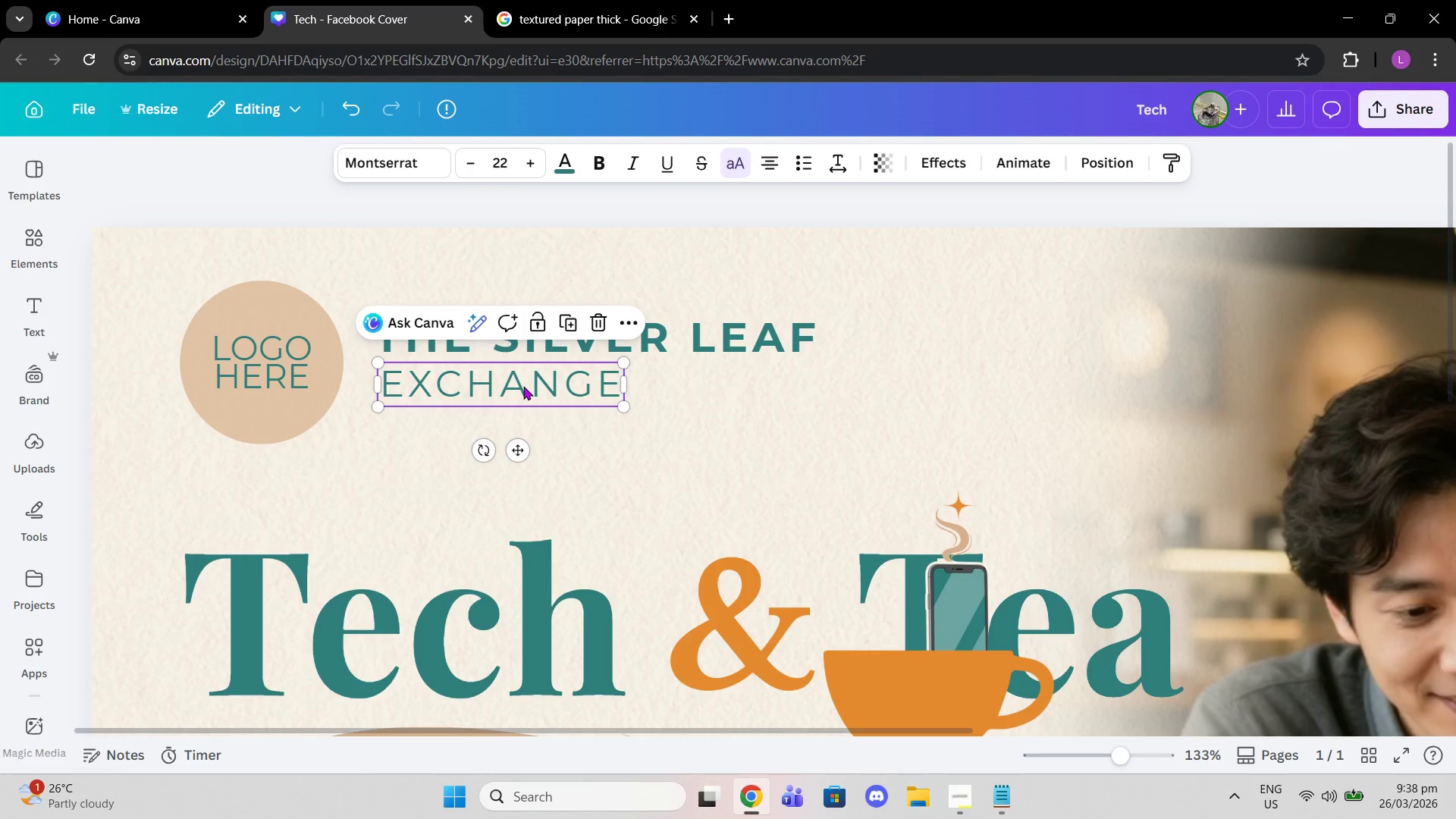 
left_click_drag(start_coordinate=[523, 386], to_coordinate=[518, 391])
 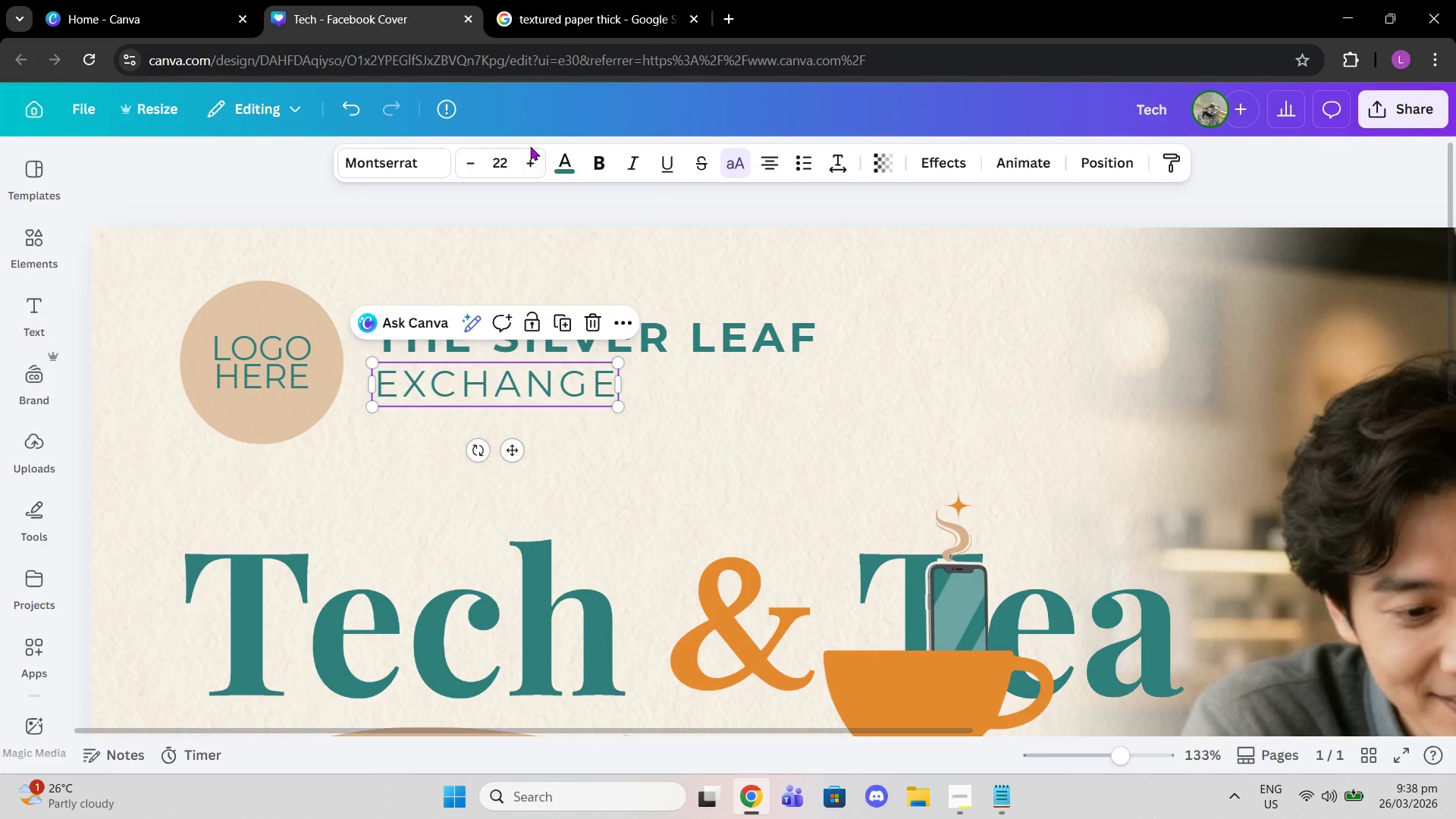 
left_click([530, 155])
 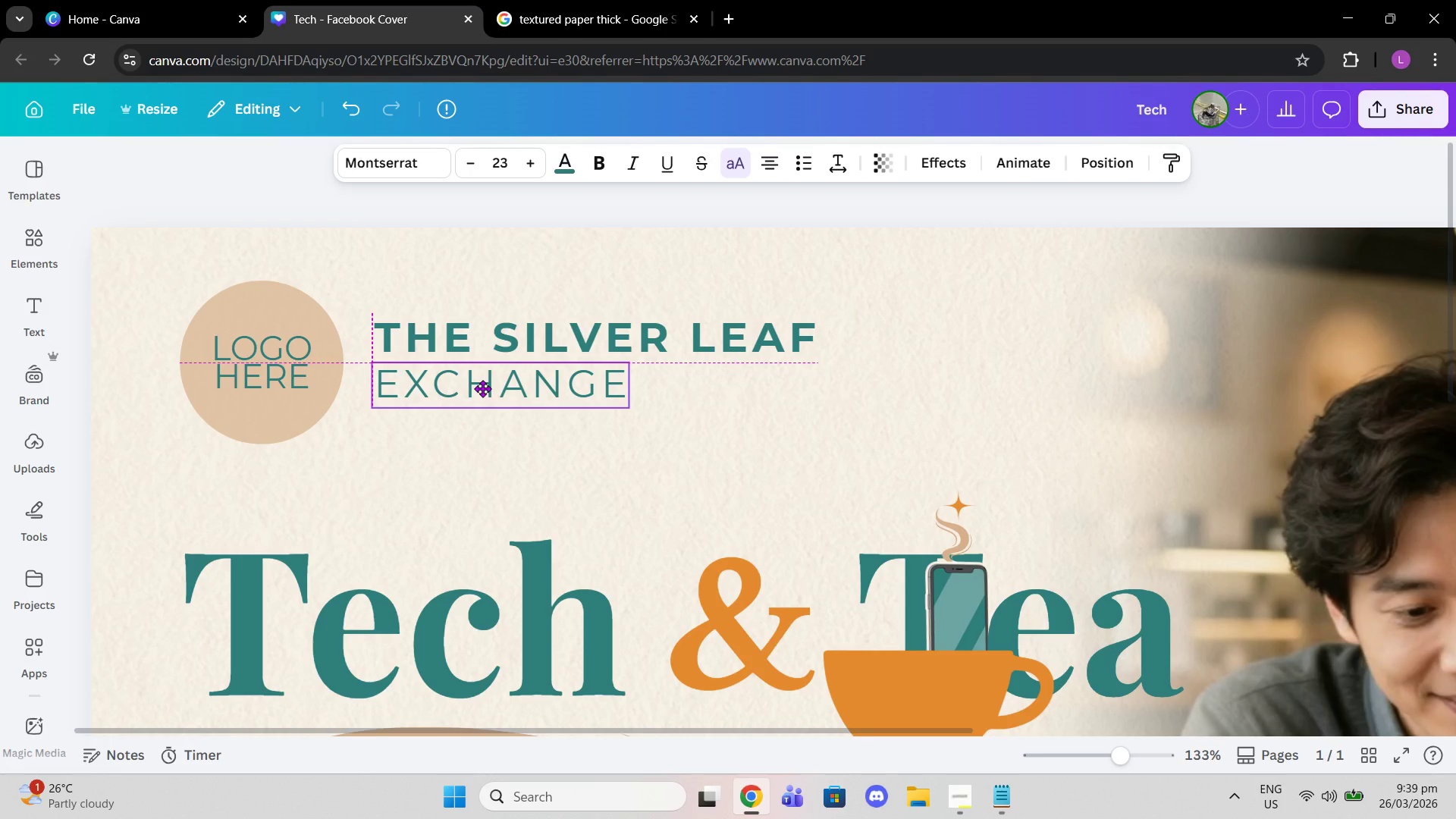 
wait(6.72)
 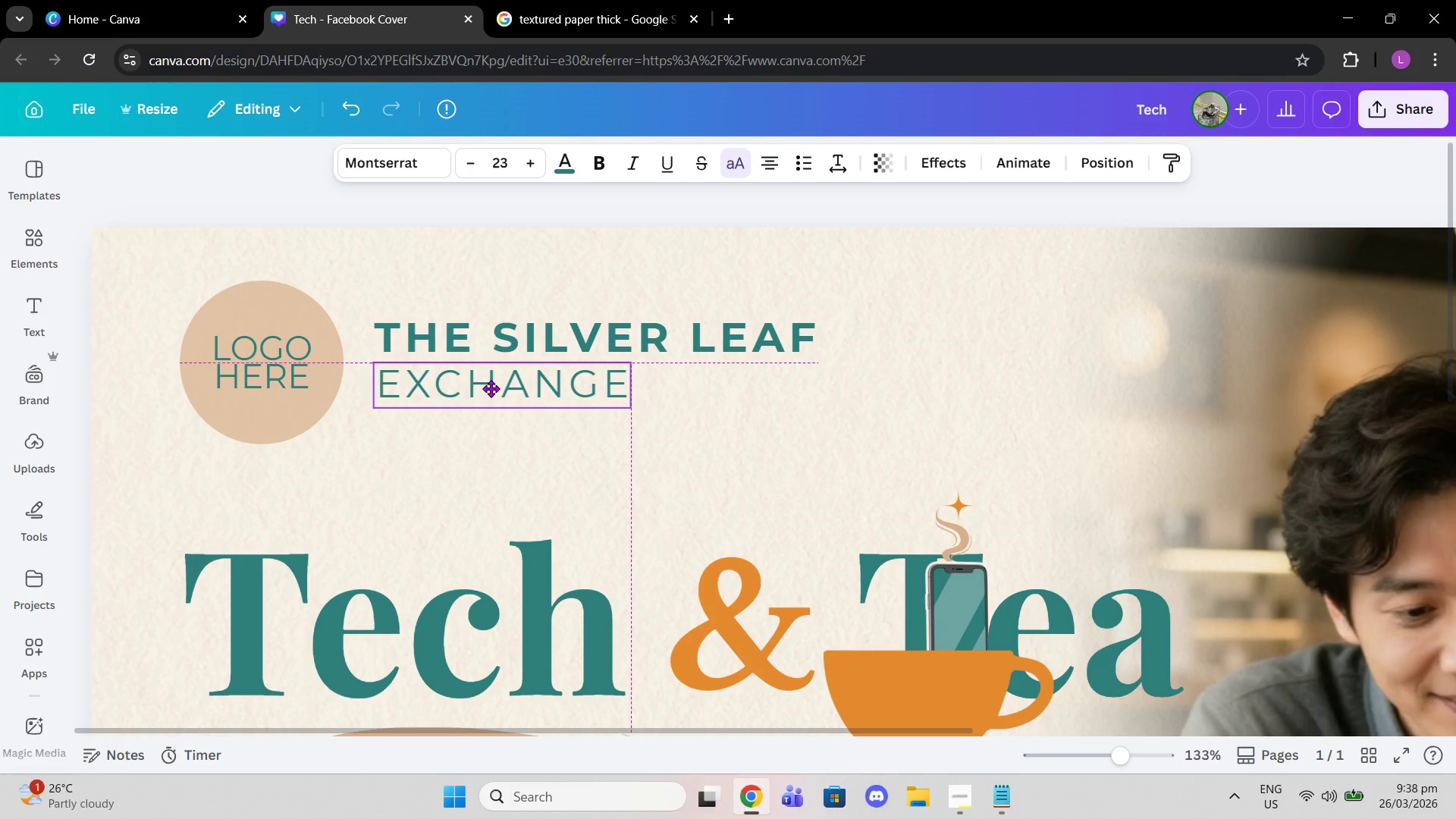 
left_click([914, 204])
 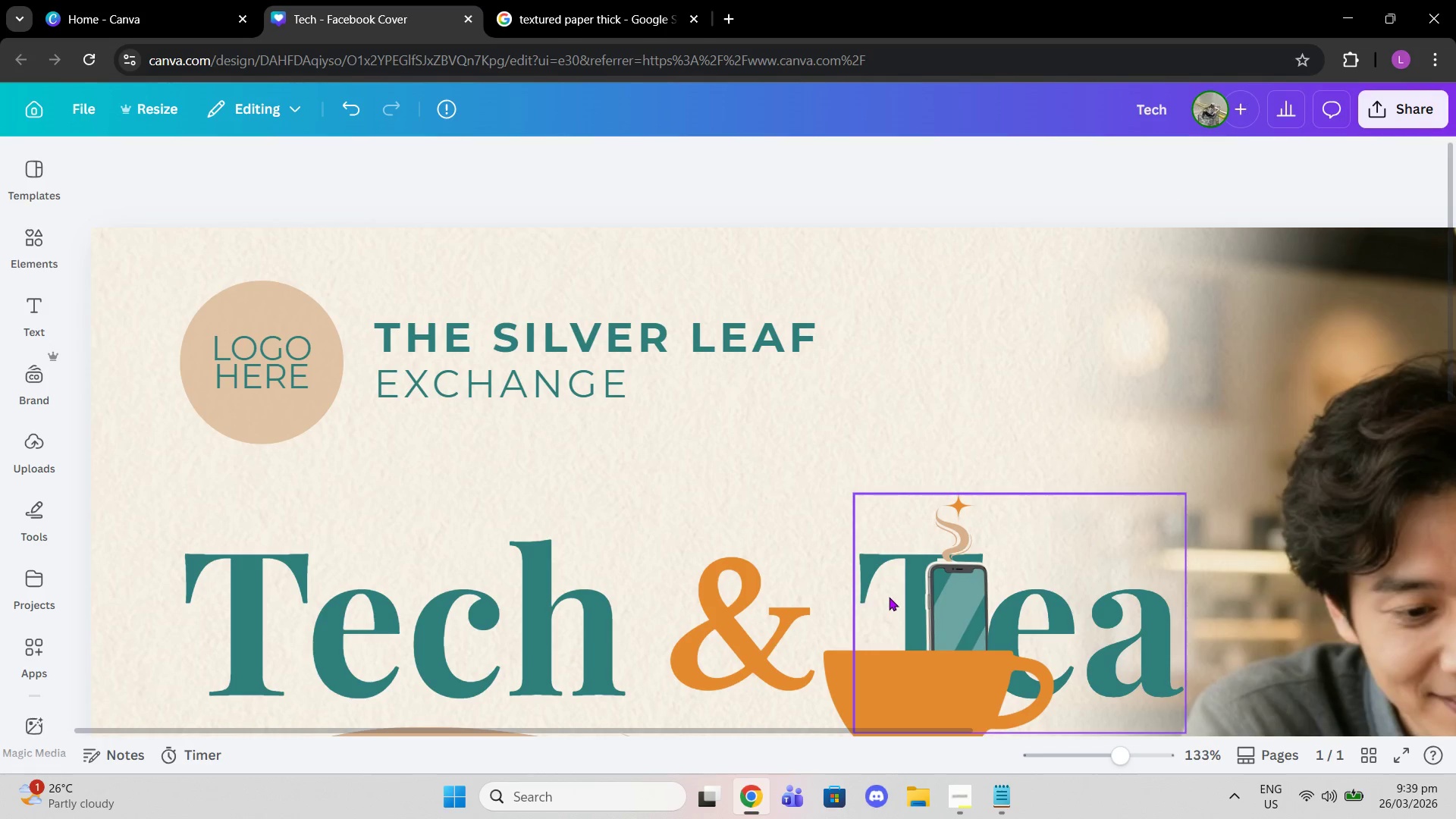 
scroll: coordinate [893, 615], scroll_direction: down, amount: 2.0
 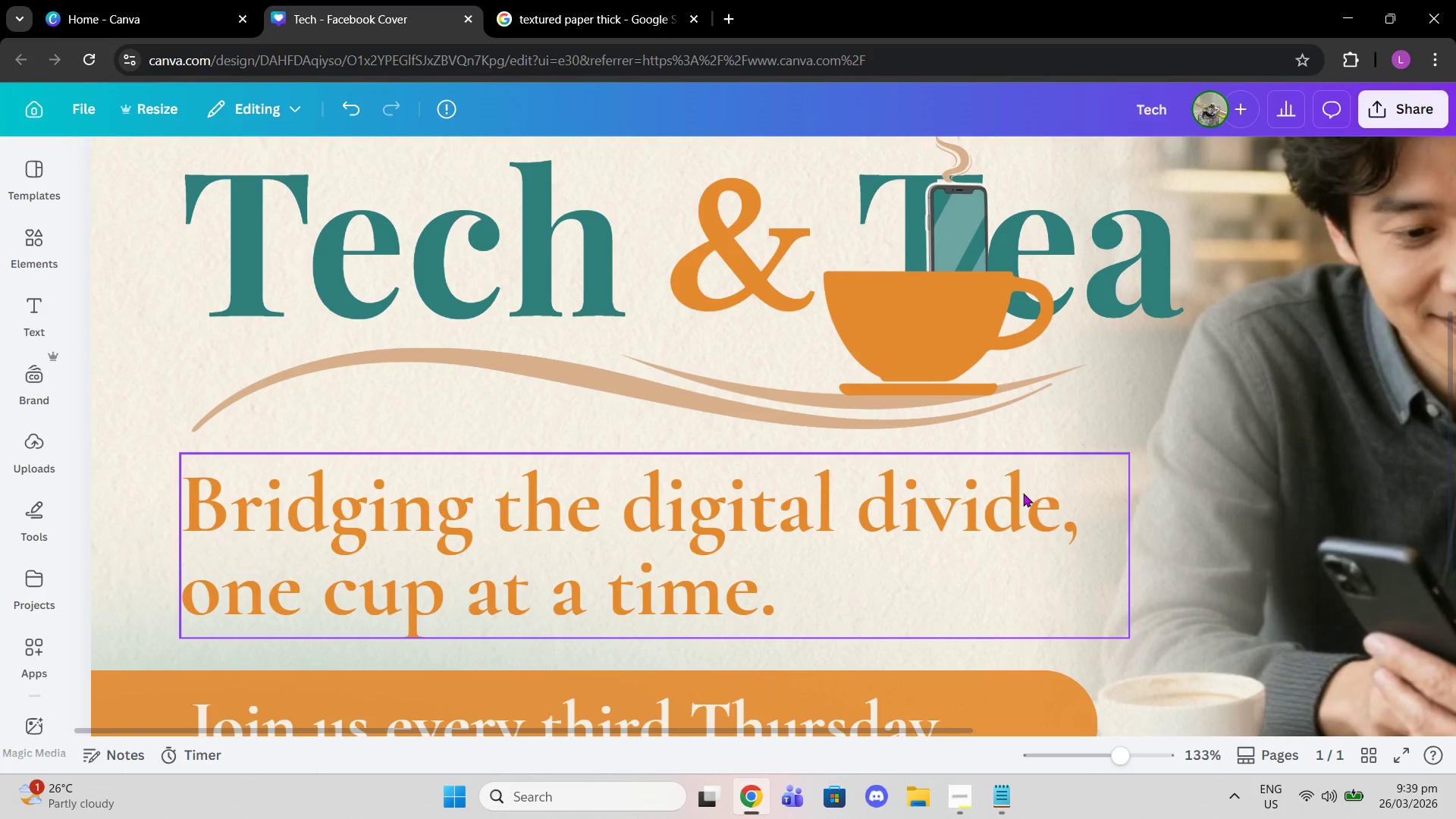 
left_click_drag(start_coordinate=[1110, 755], to_coordinate=[1091, 757])
 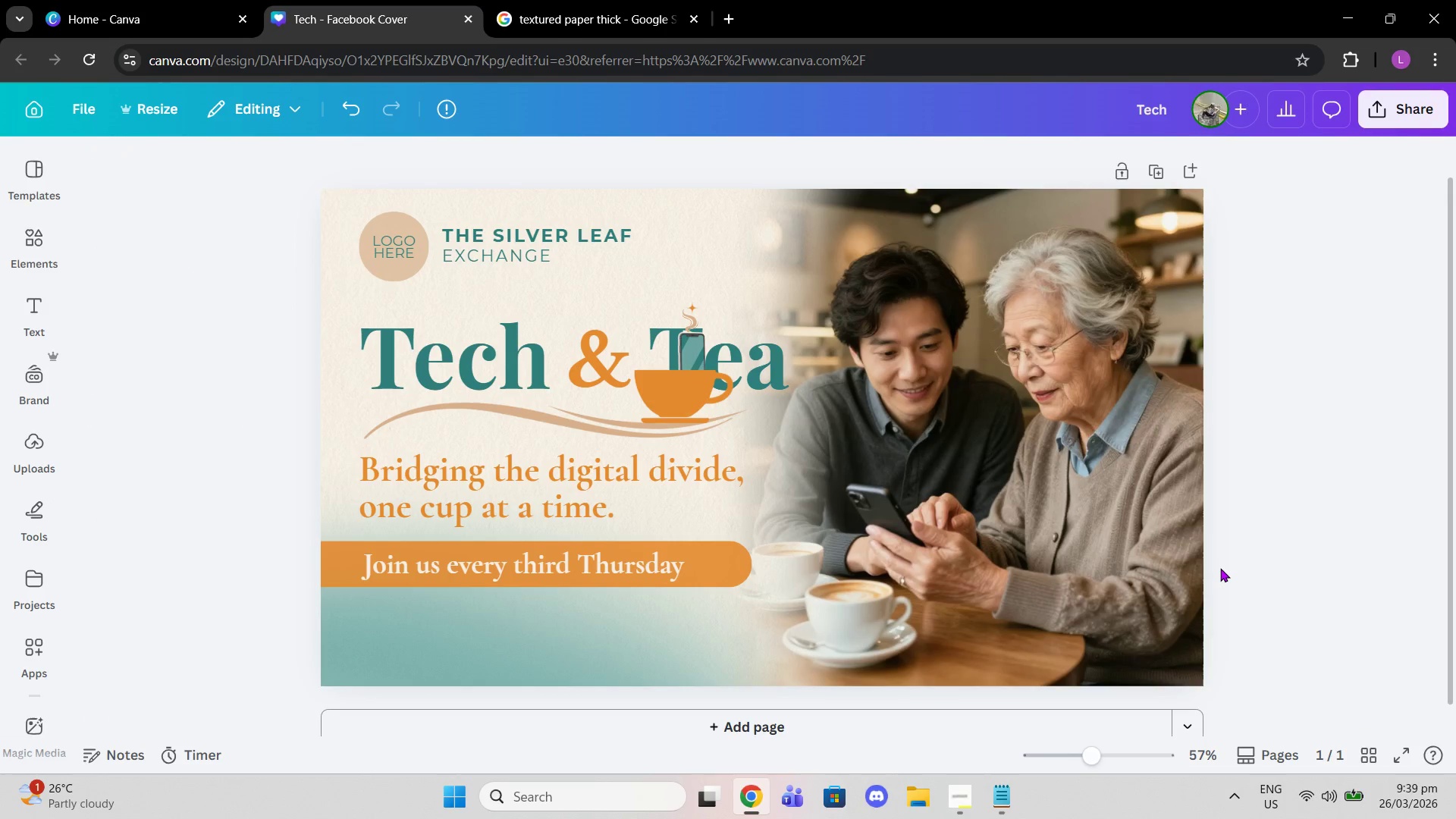 
left_click([1220, 568])
 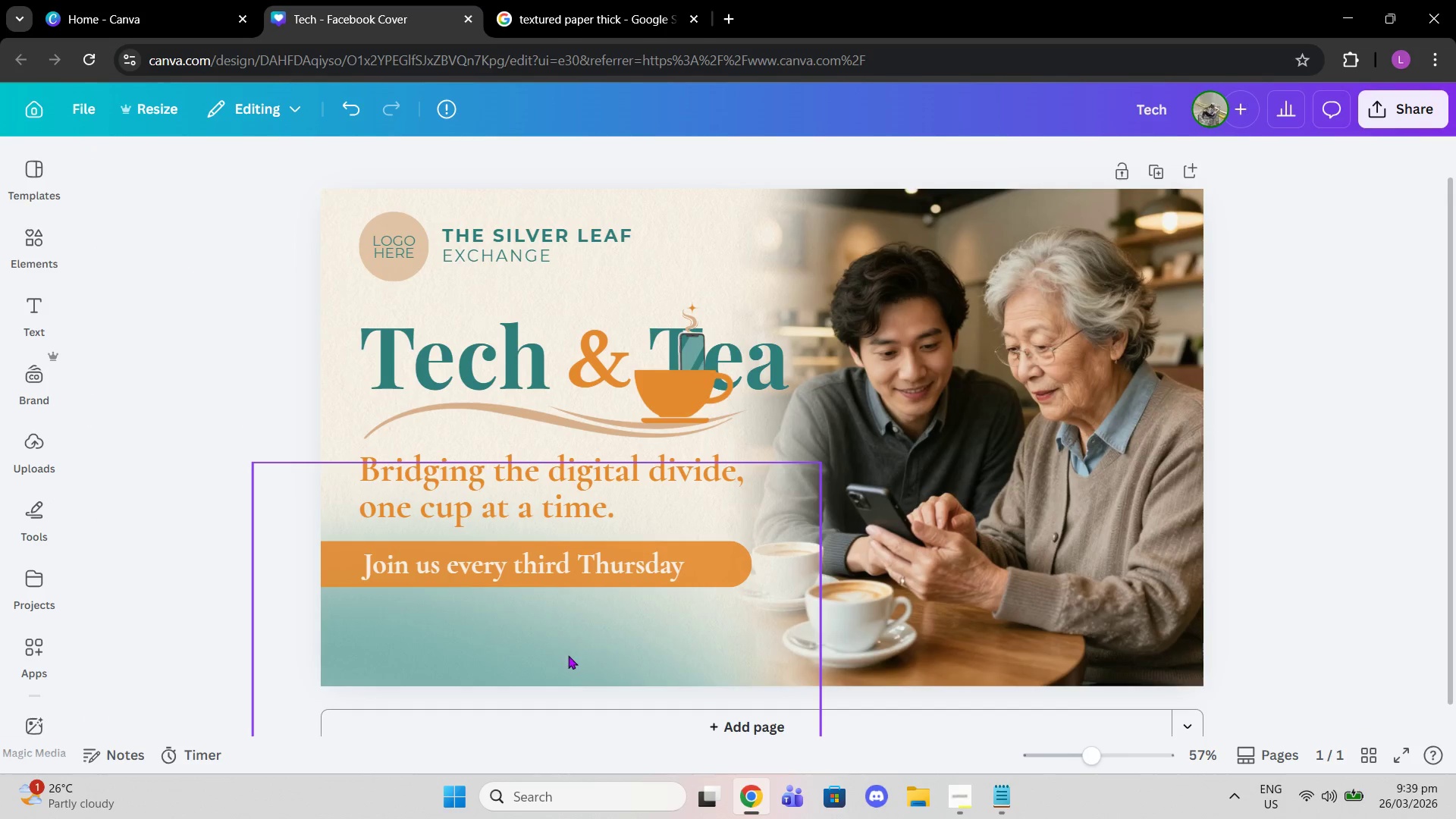 
left_click([568, 655])
 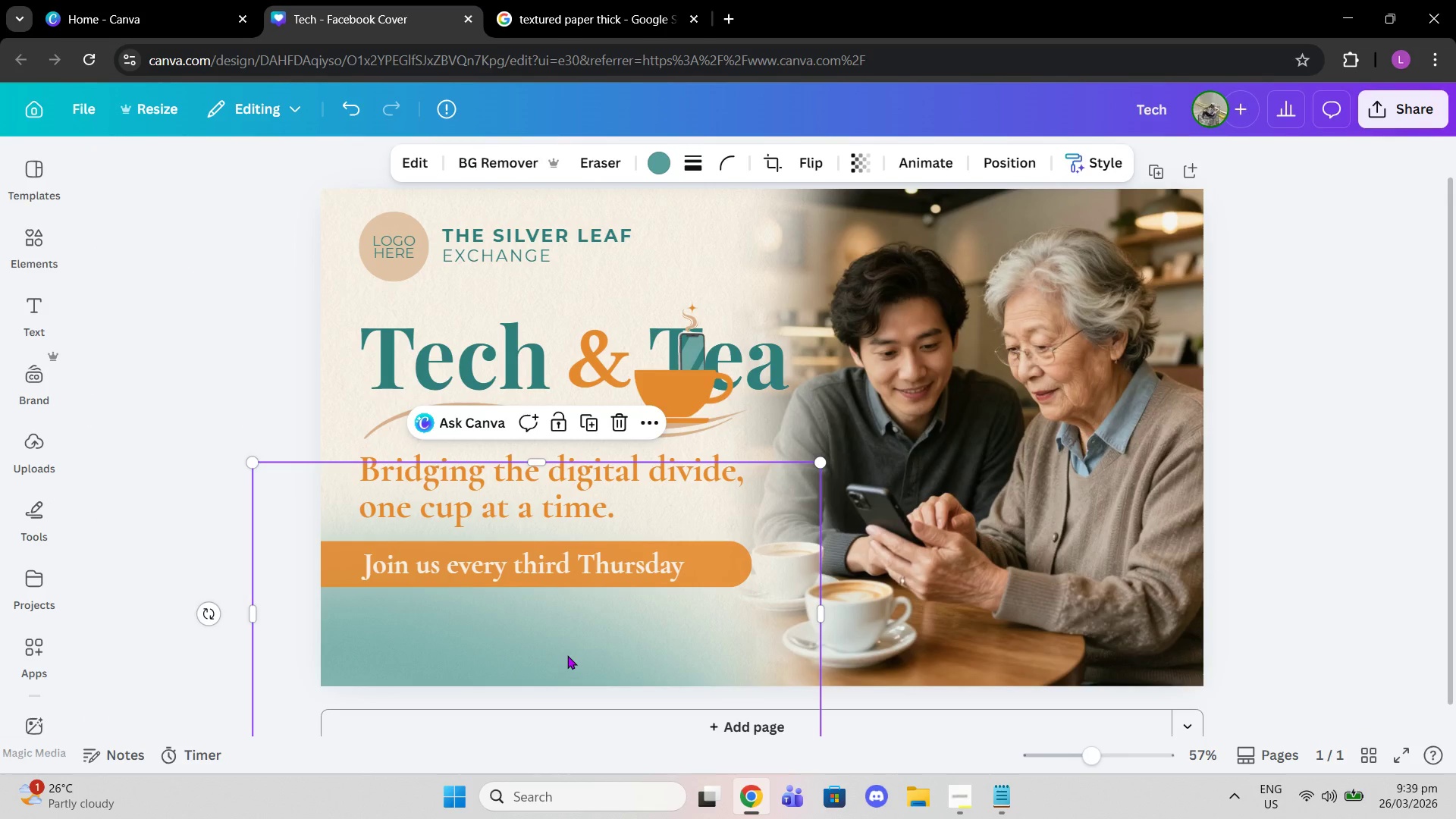 
wait(6.69)
 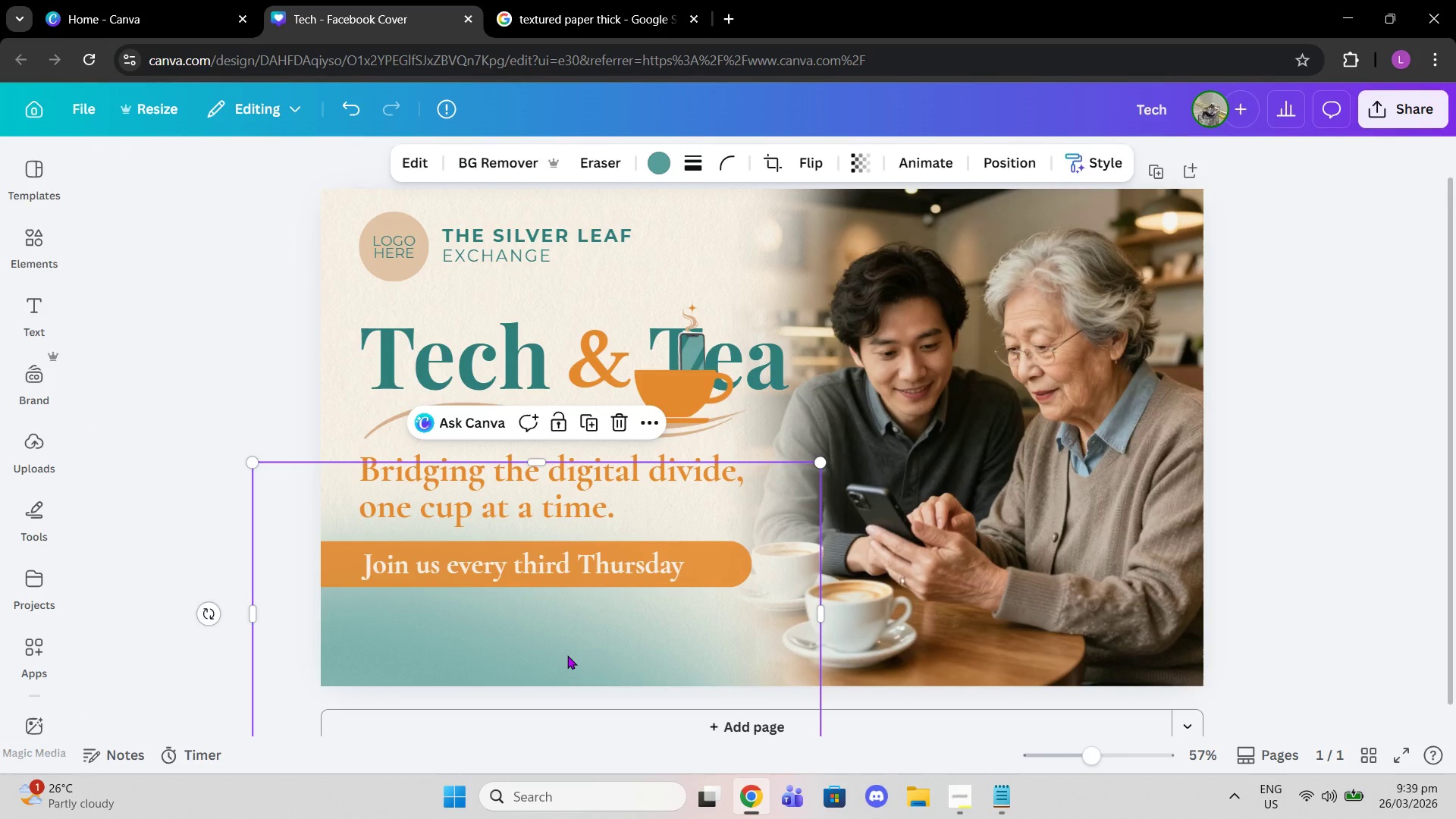 
left_click_drag(start_coordinate=[1069, 756], to_coordinate=[1116, 760])
 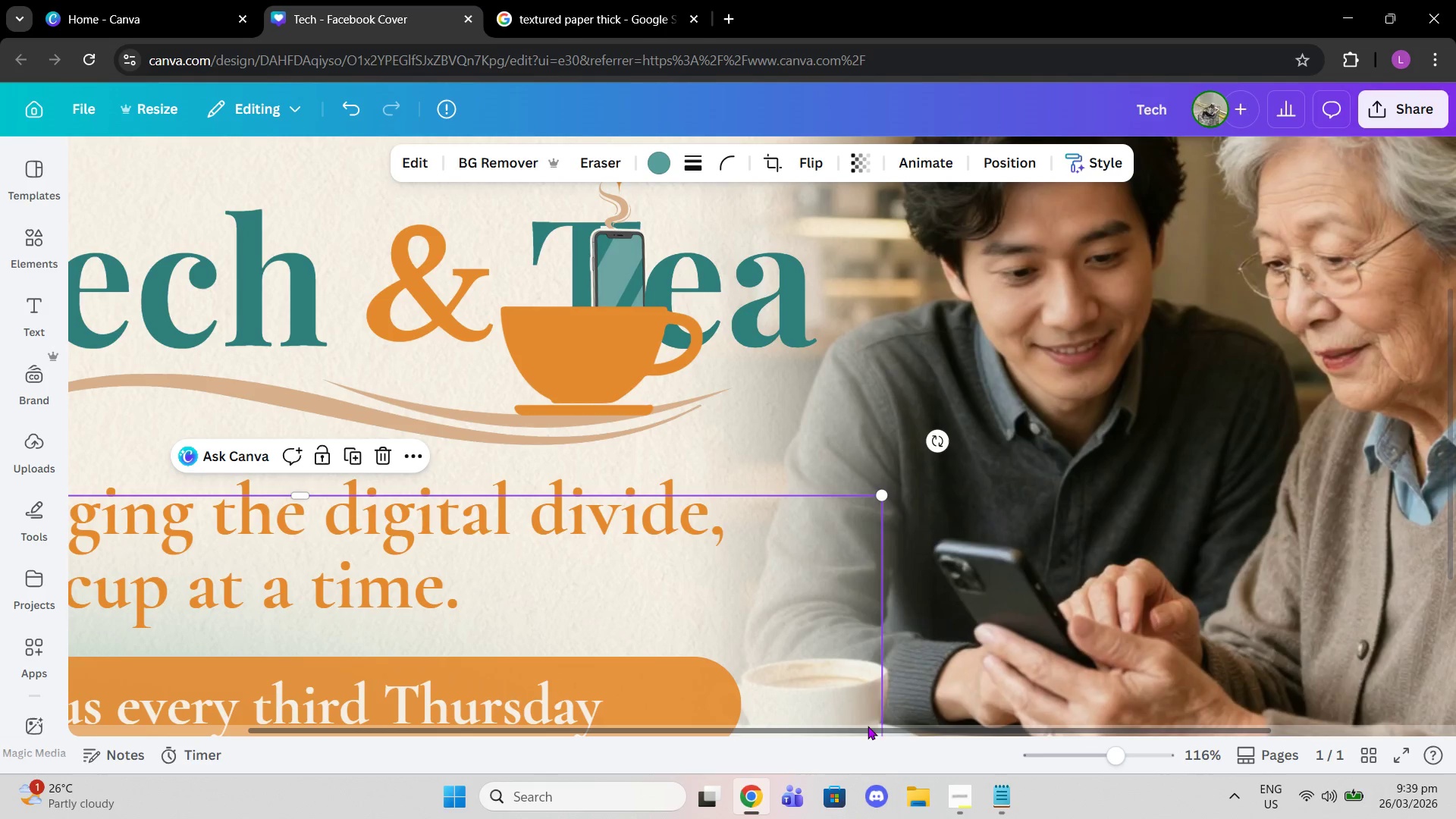 
left_click_drag(start_coordinate=[865, 727], to_coordinate=[410, 717])
 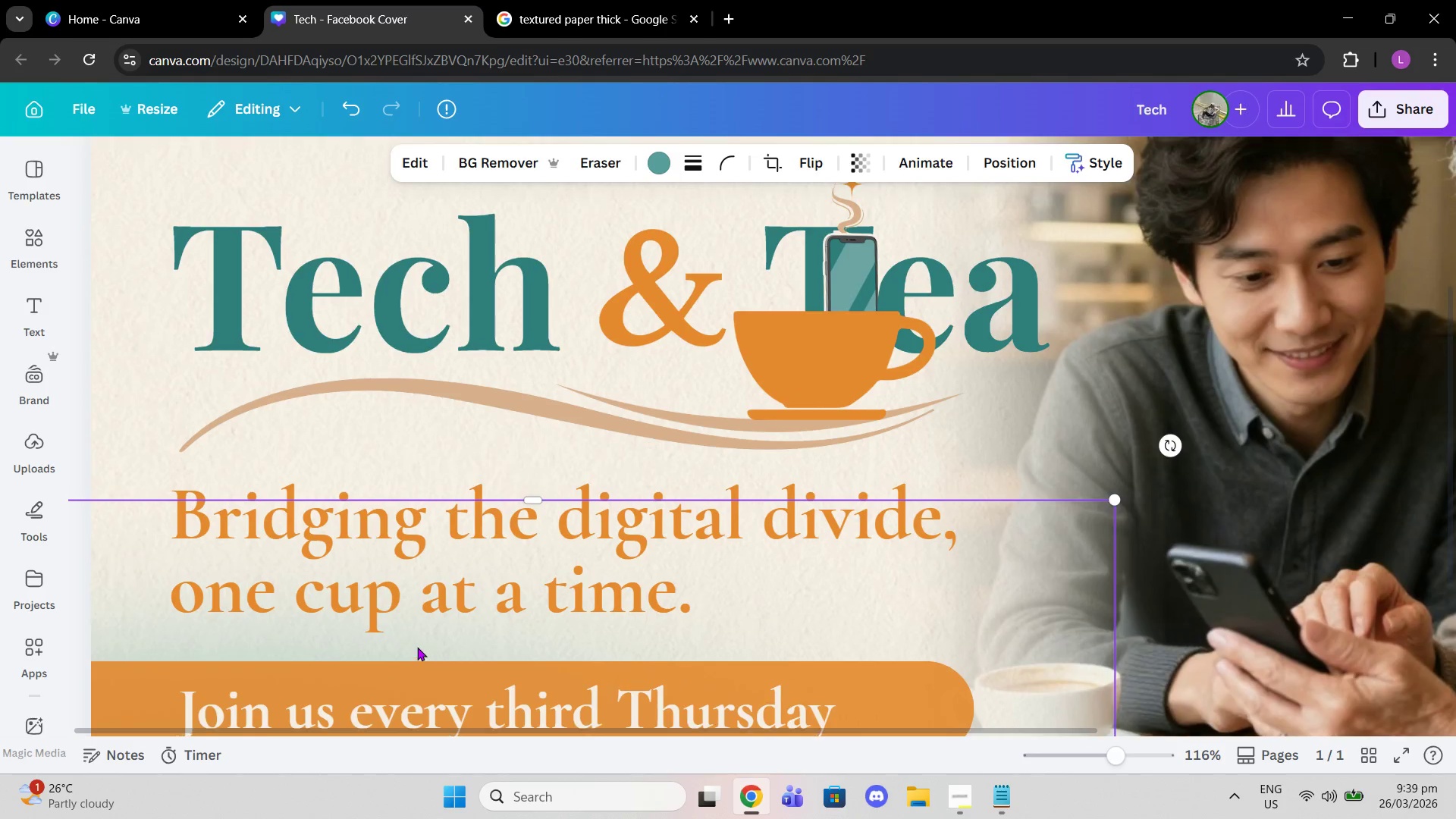 
scroll: coordinate [325, 466], scroll_direction: up, amount: 4.0
 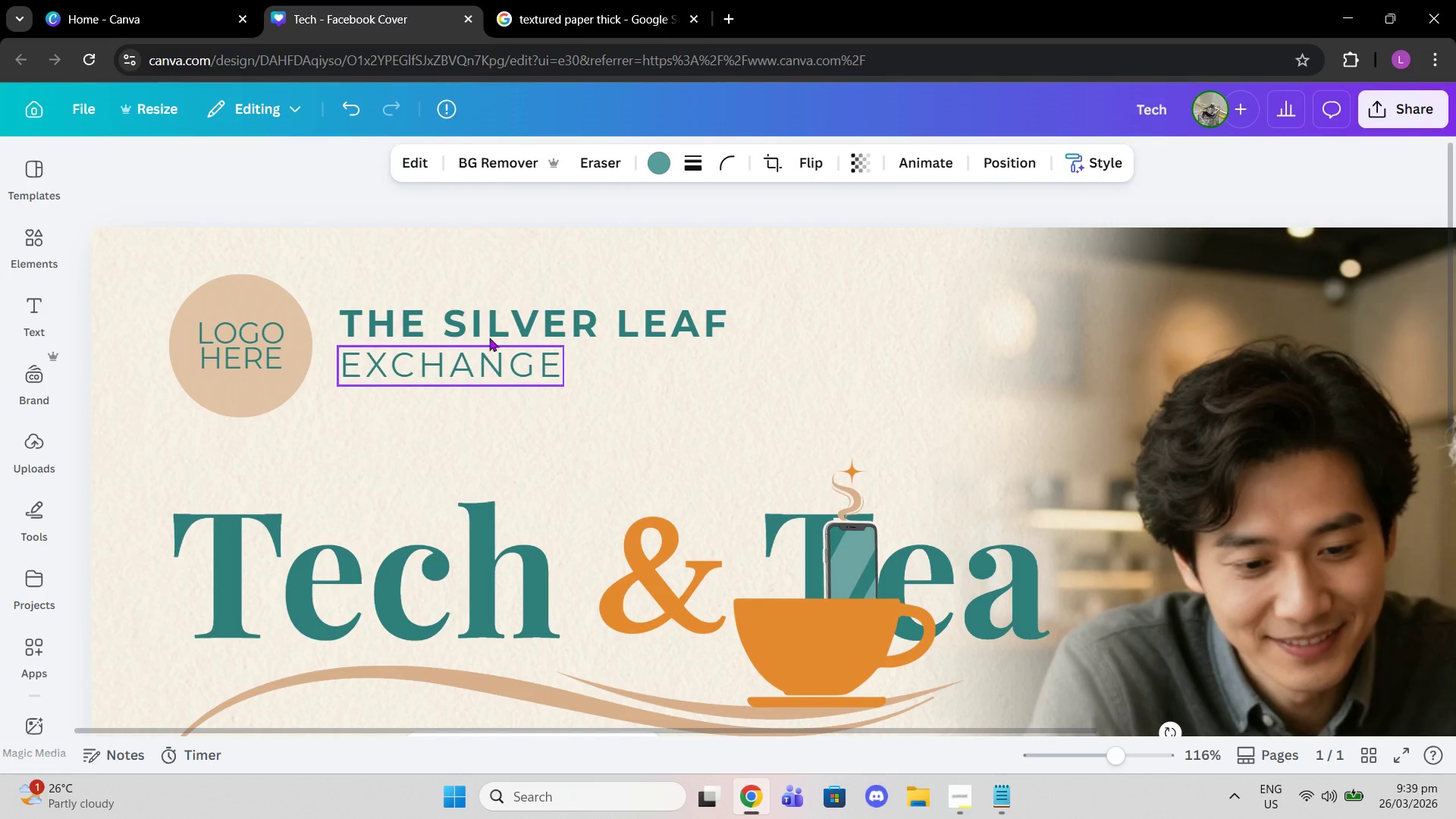 
left_click([491, 324])
 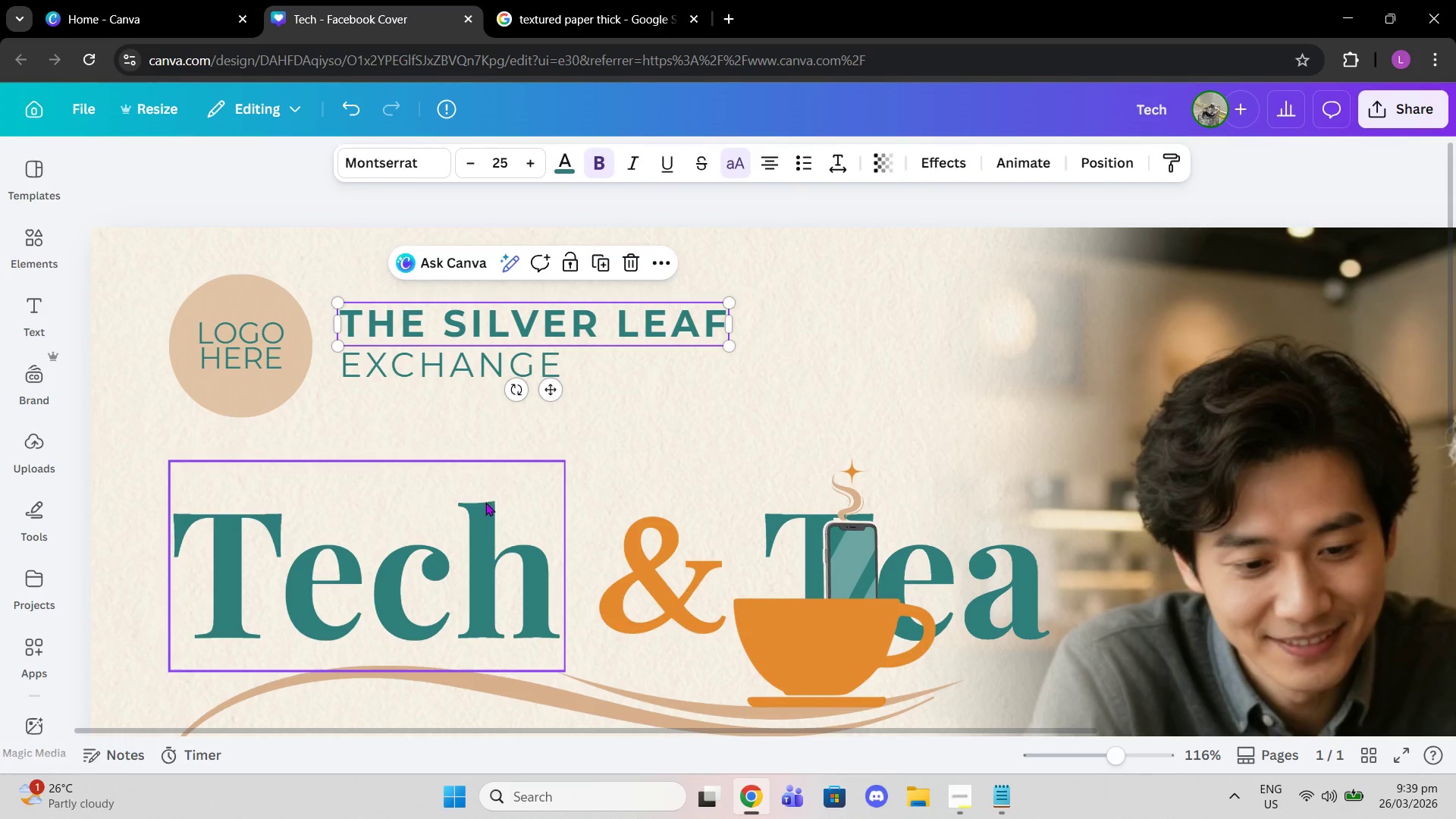 
left_click([485, 502])
 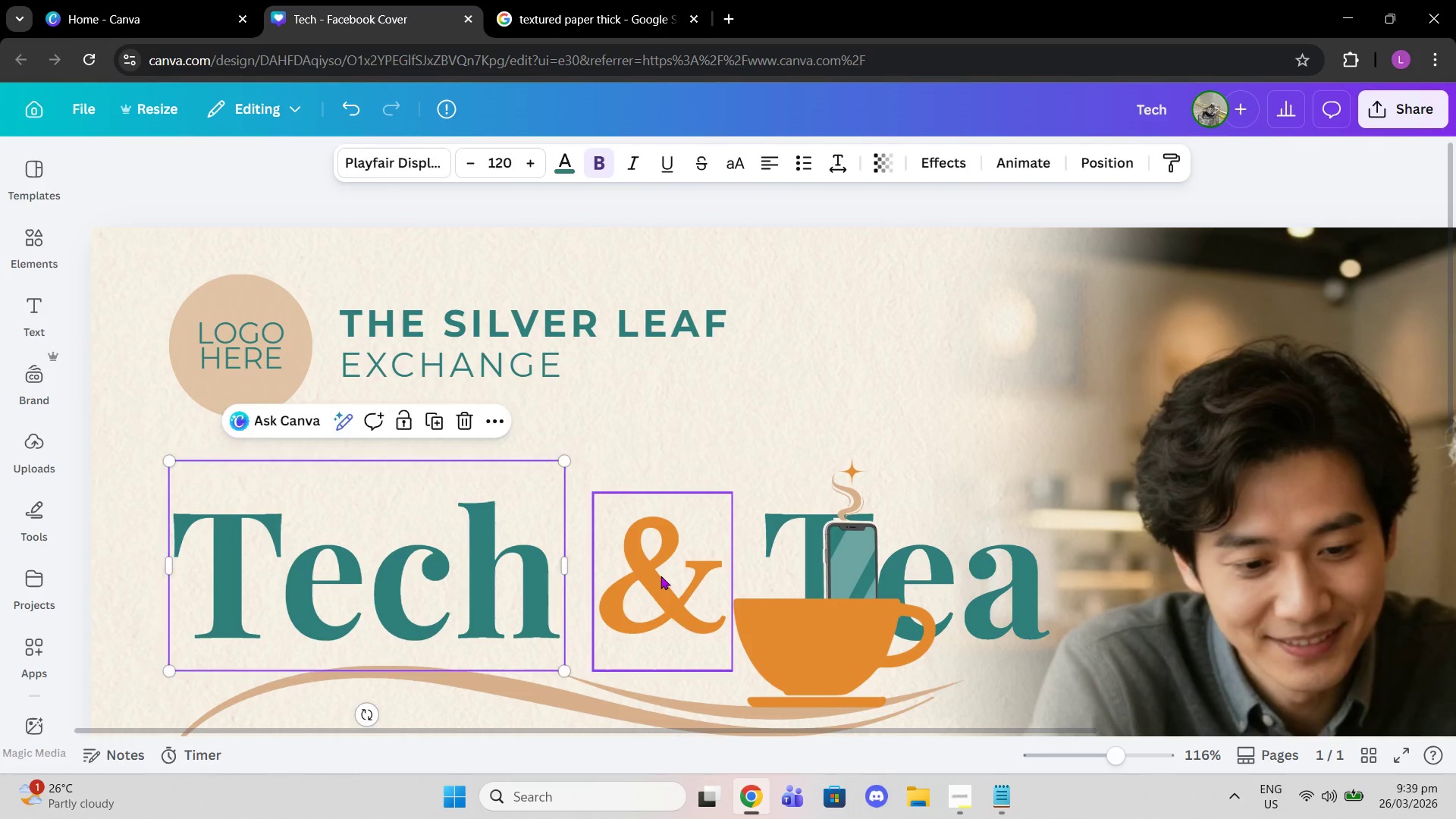 
left_click([661, 576])
 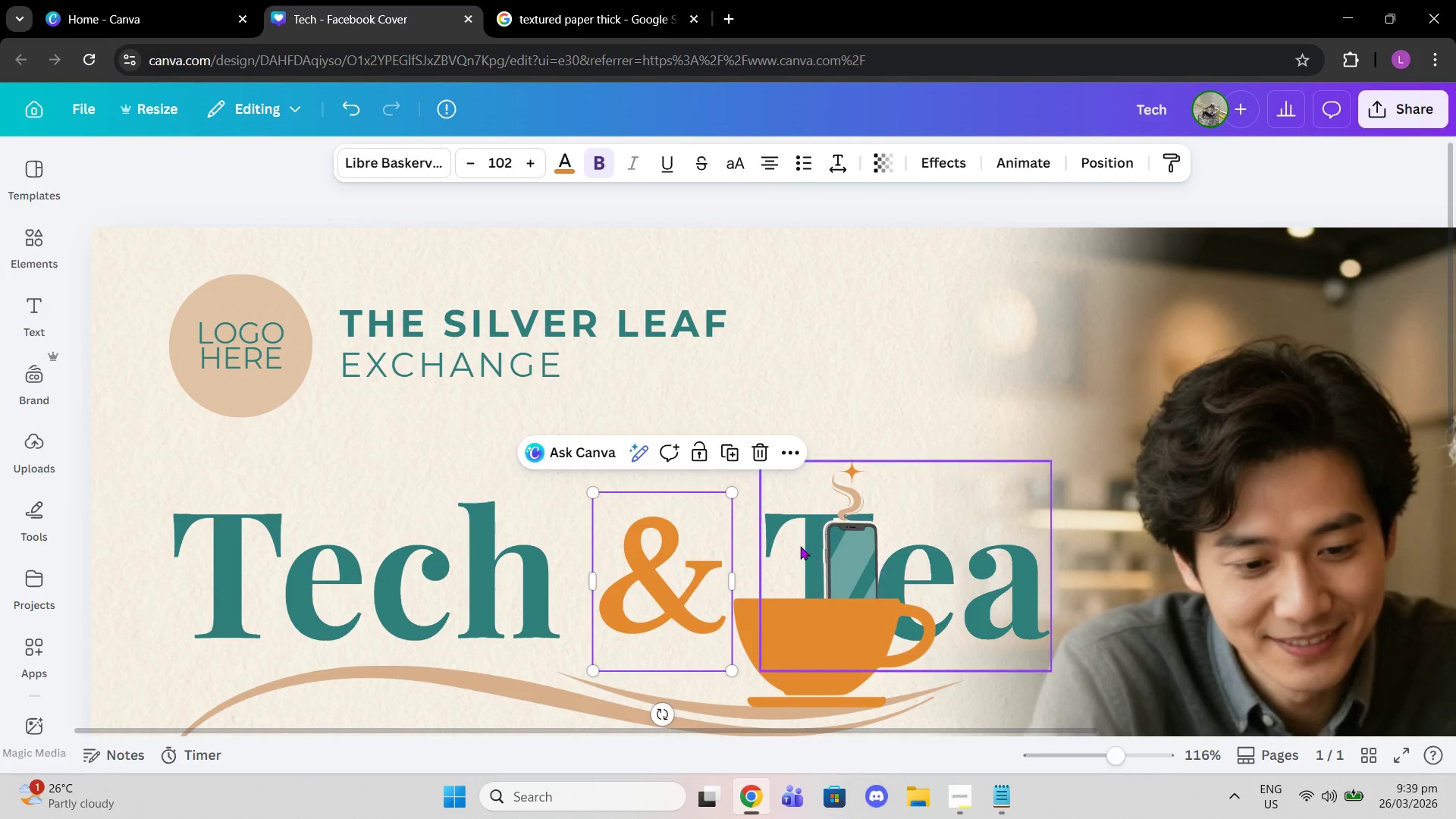 
left_click([796, 545])
 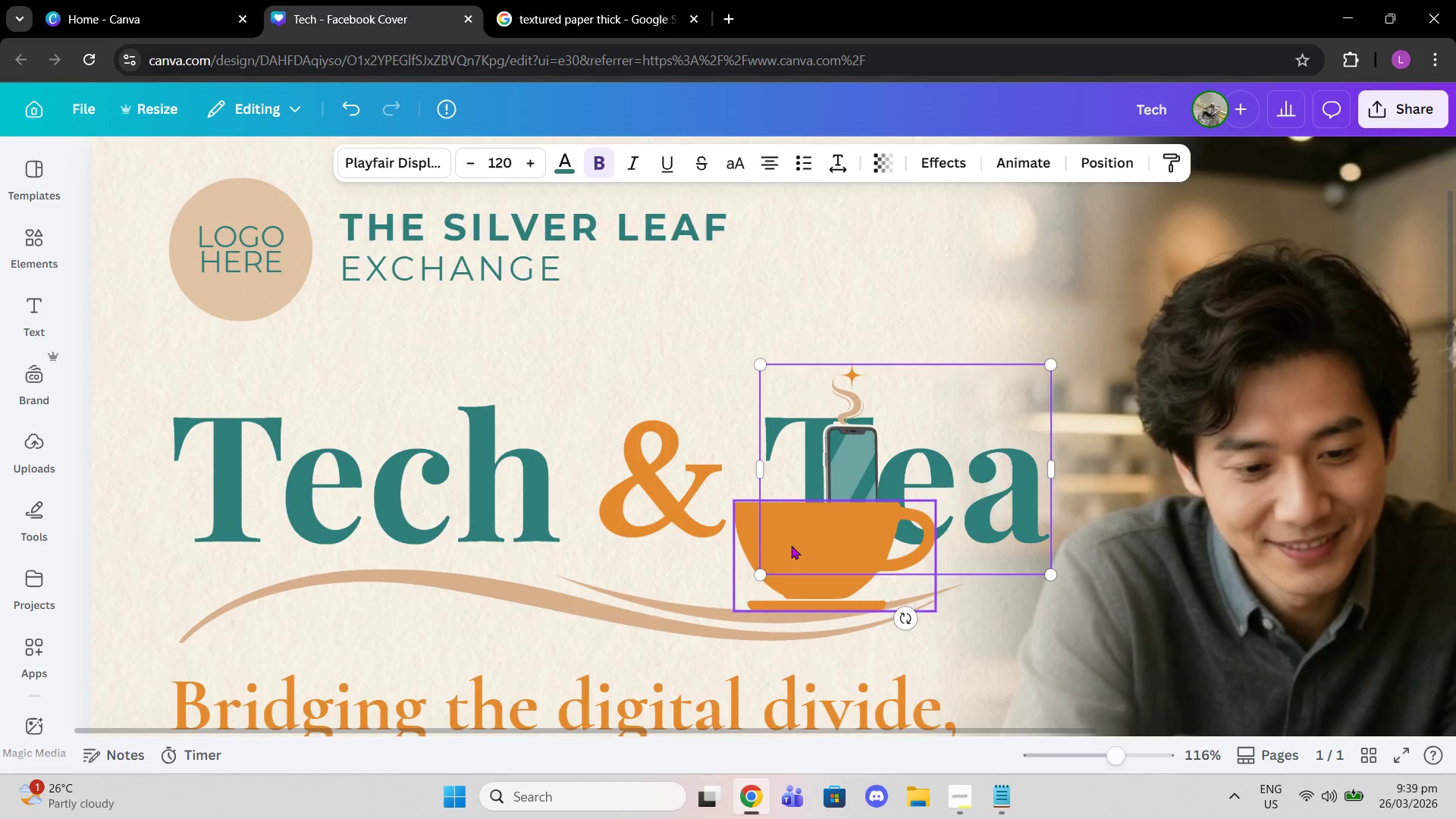 
scroll: coordinate [791, 545], scroll_direction: down, amount: 2.0
 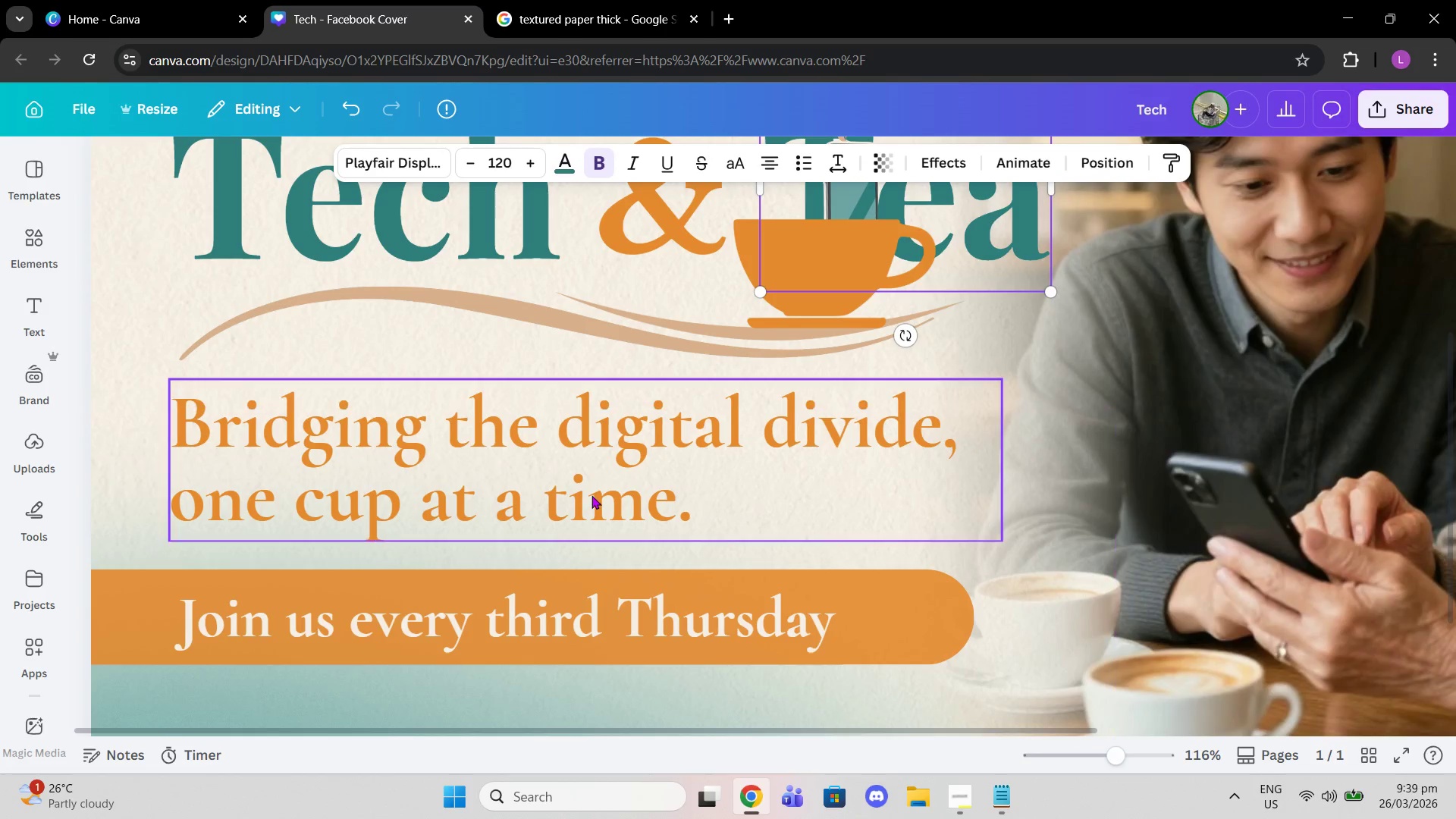 
left_click([589, 493])
 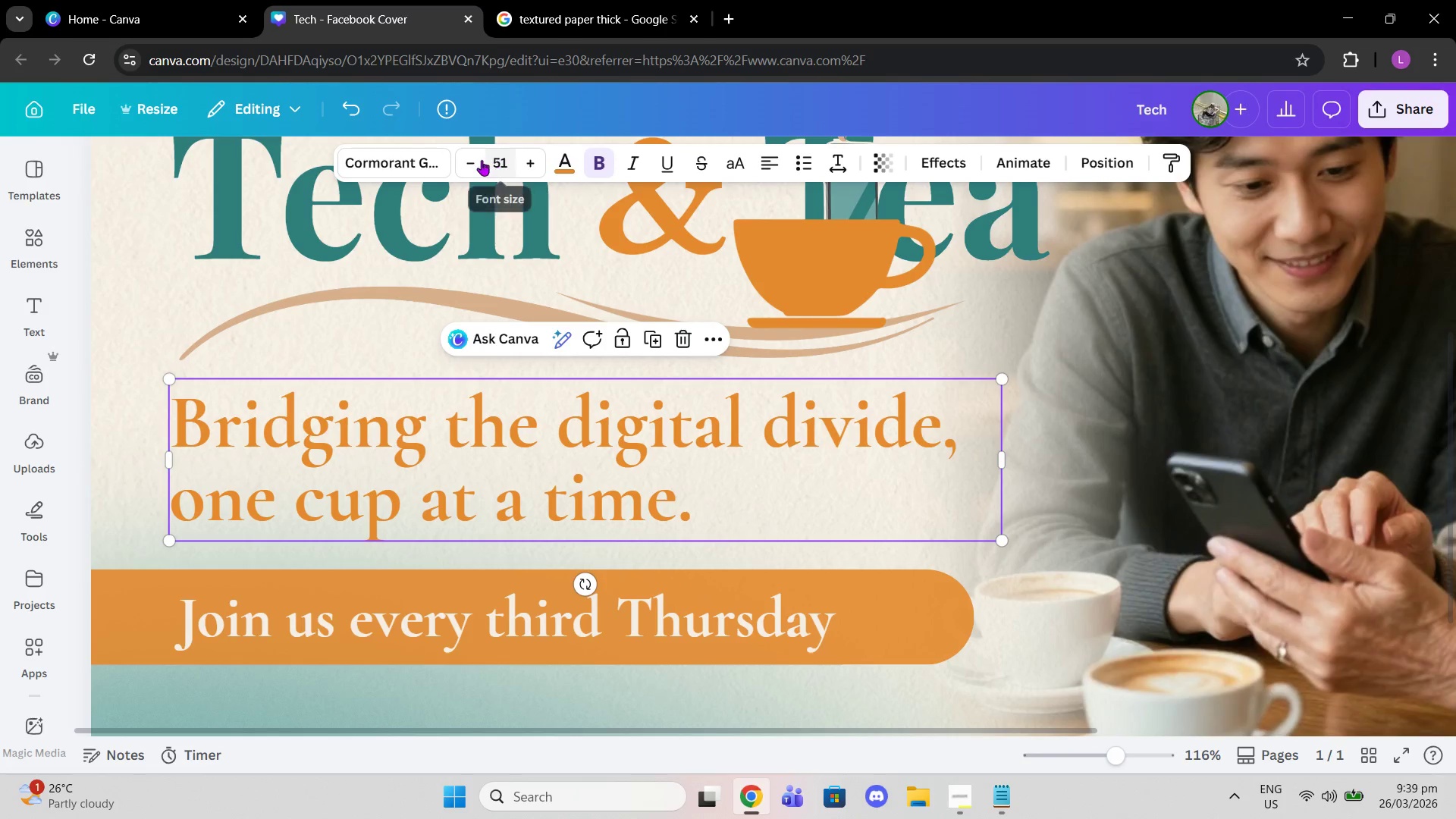 
left_click([476, 160])
 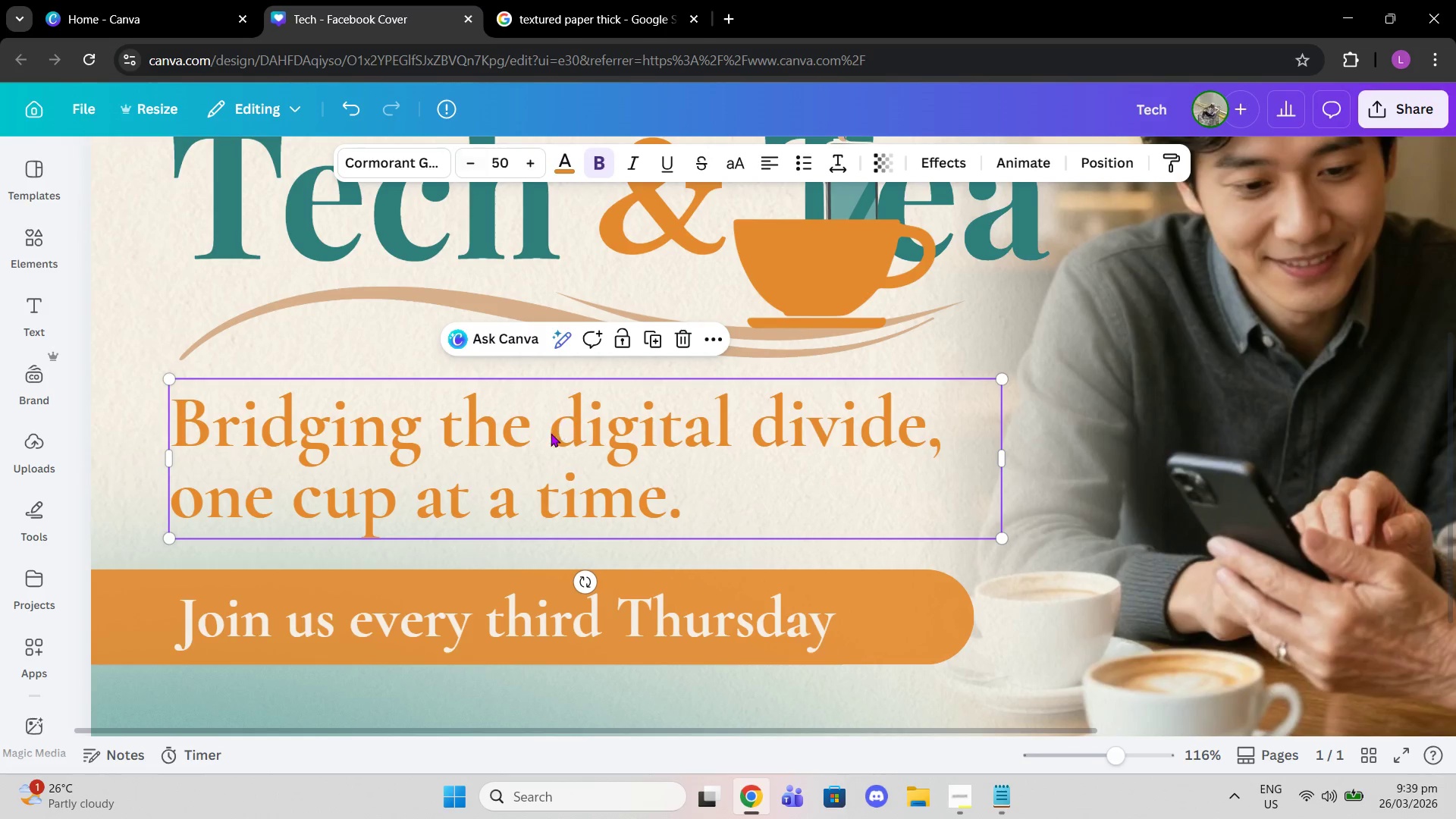 
left_click_drag(start_coordinate=[551, 433], to_coordinate=[560, 432])
 